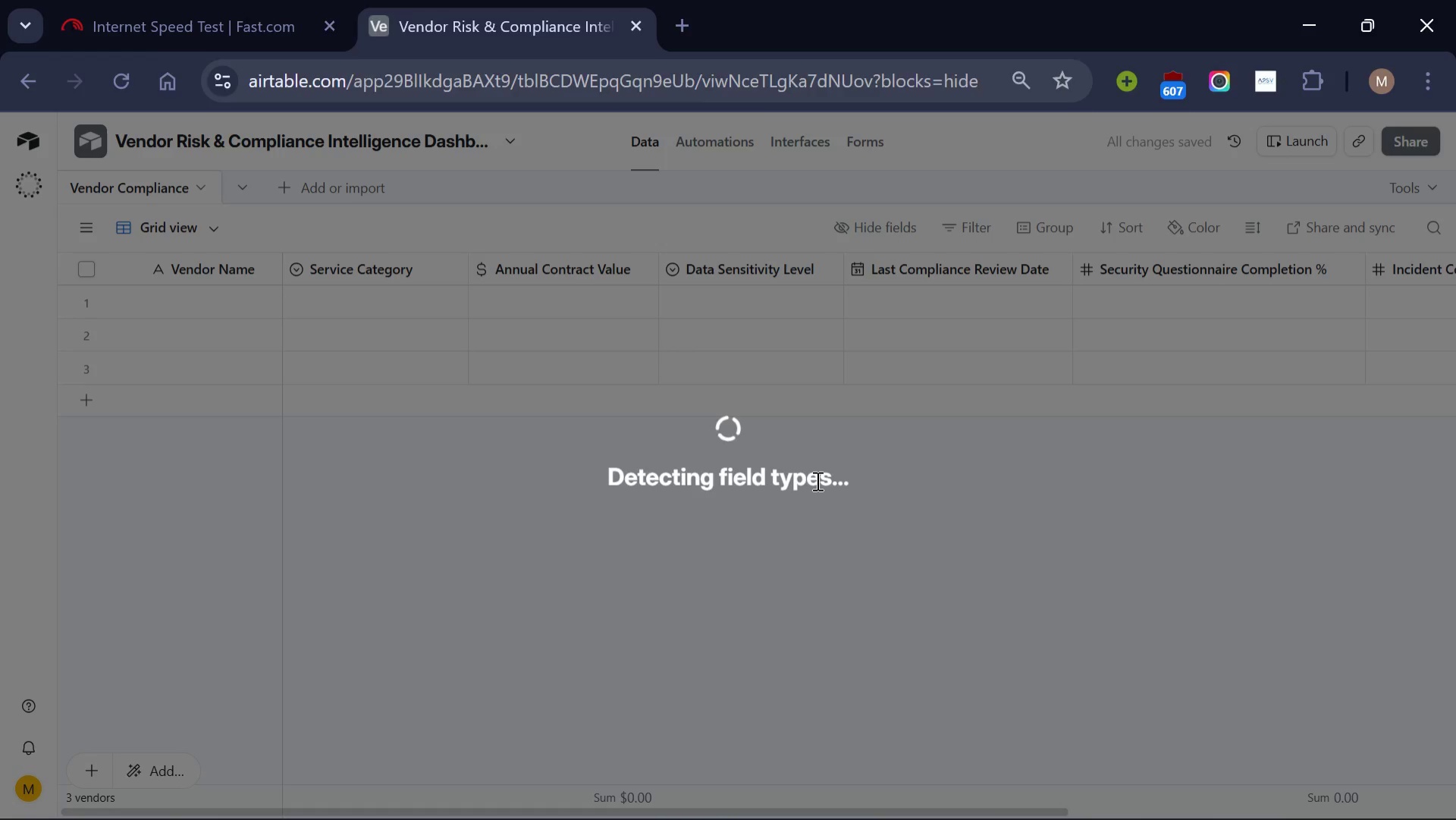 
wait(51.05)
 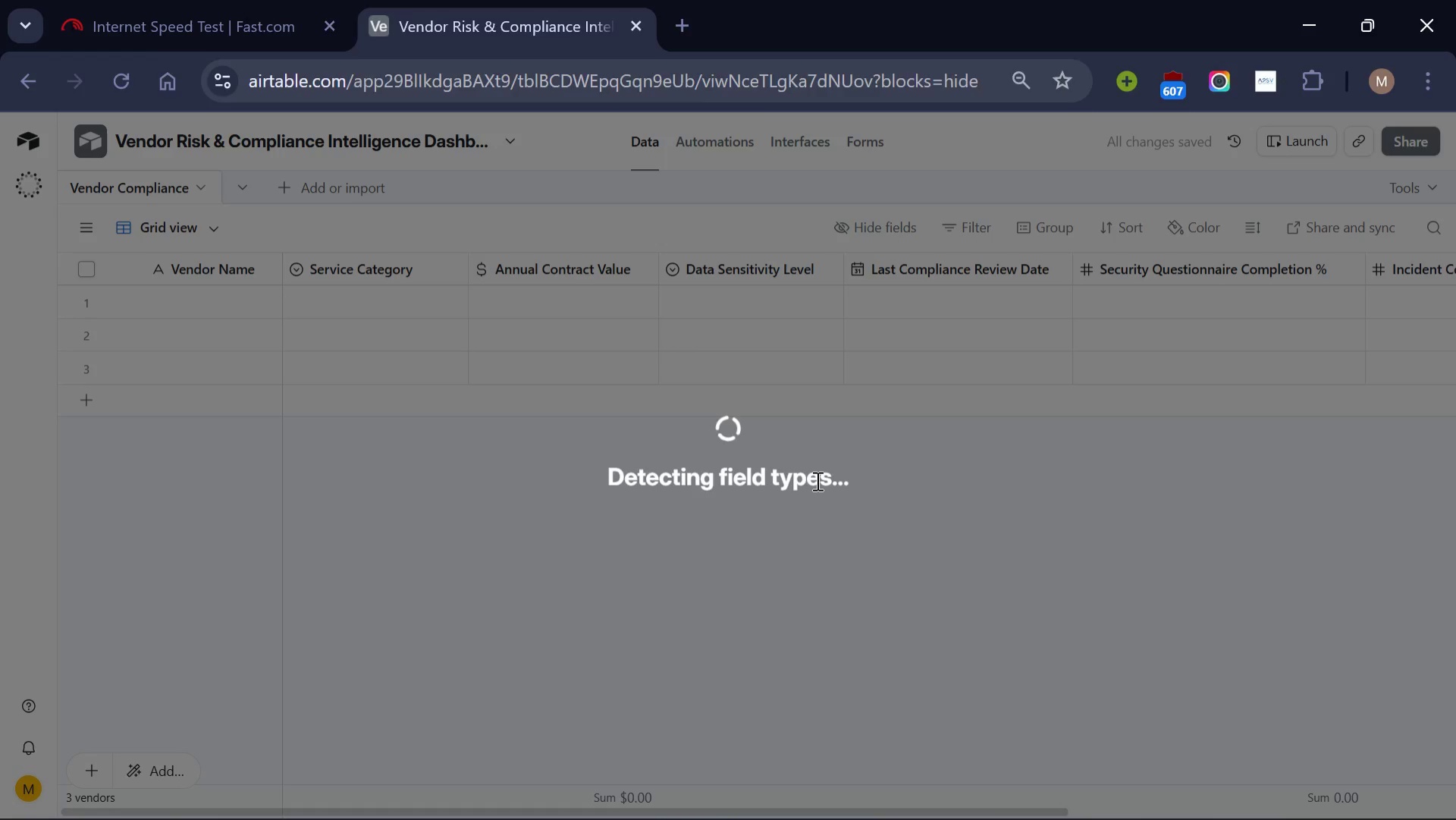 
scroll: coordinate [510, 451], scroll_direction: none, amount: 0.0
 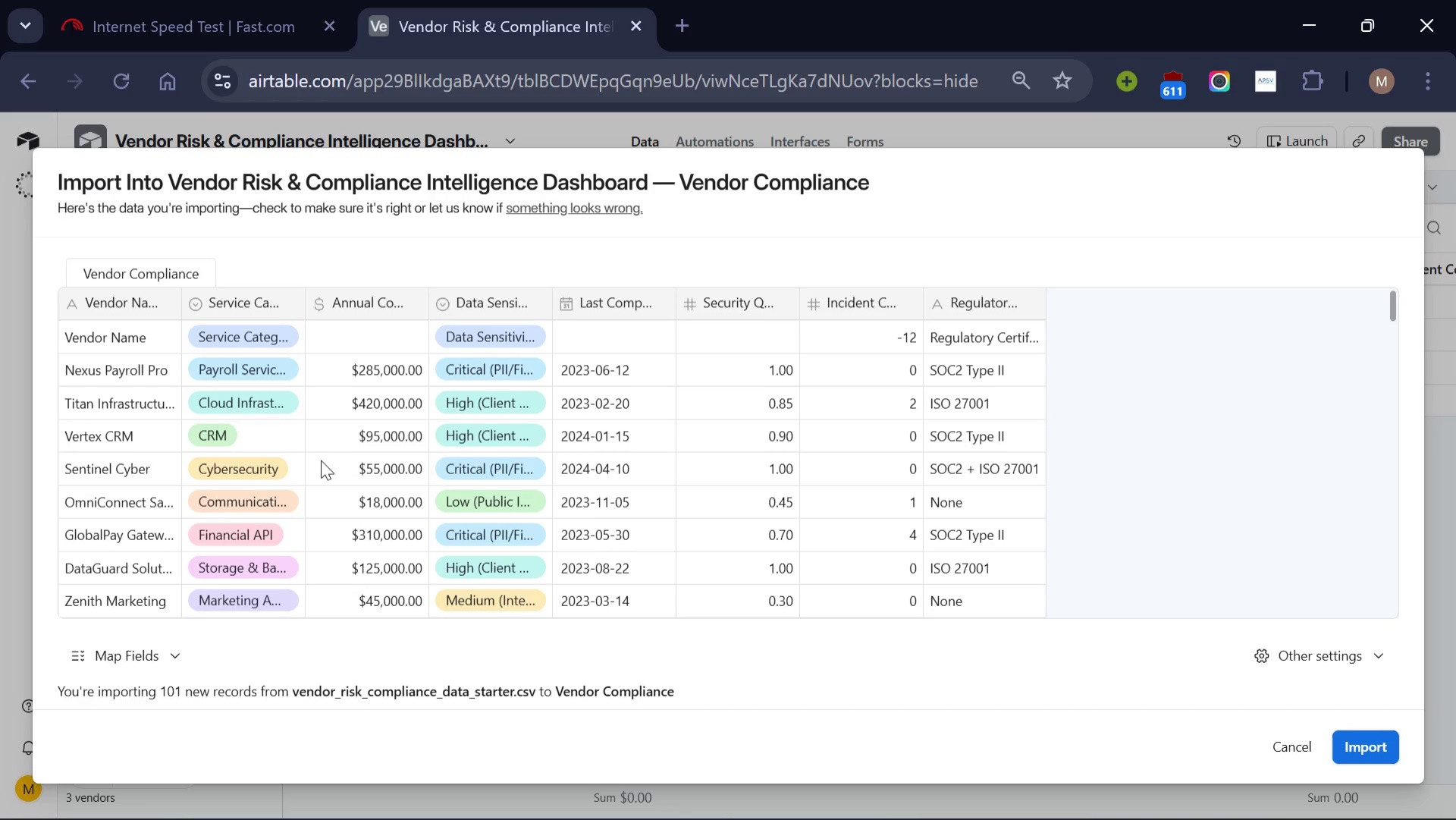 
scroll: coordinate [281, 529], scroll_direction: up, amount: 2.0
 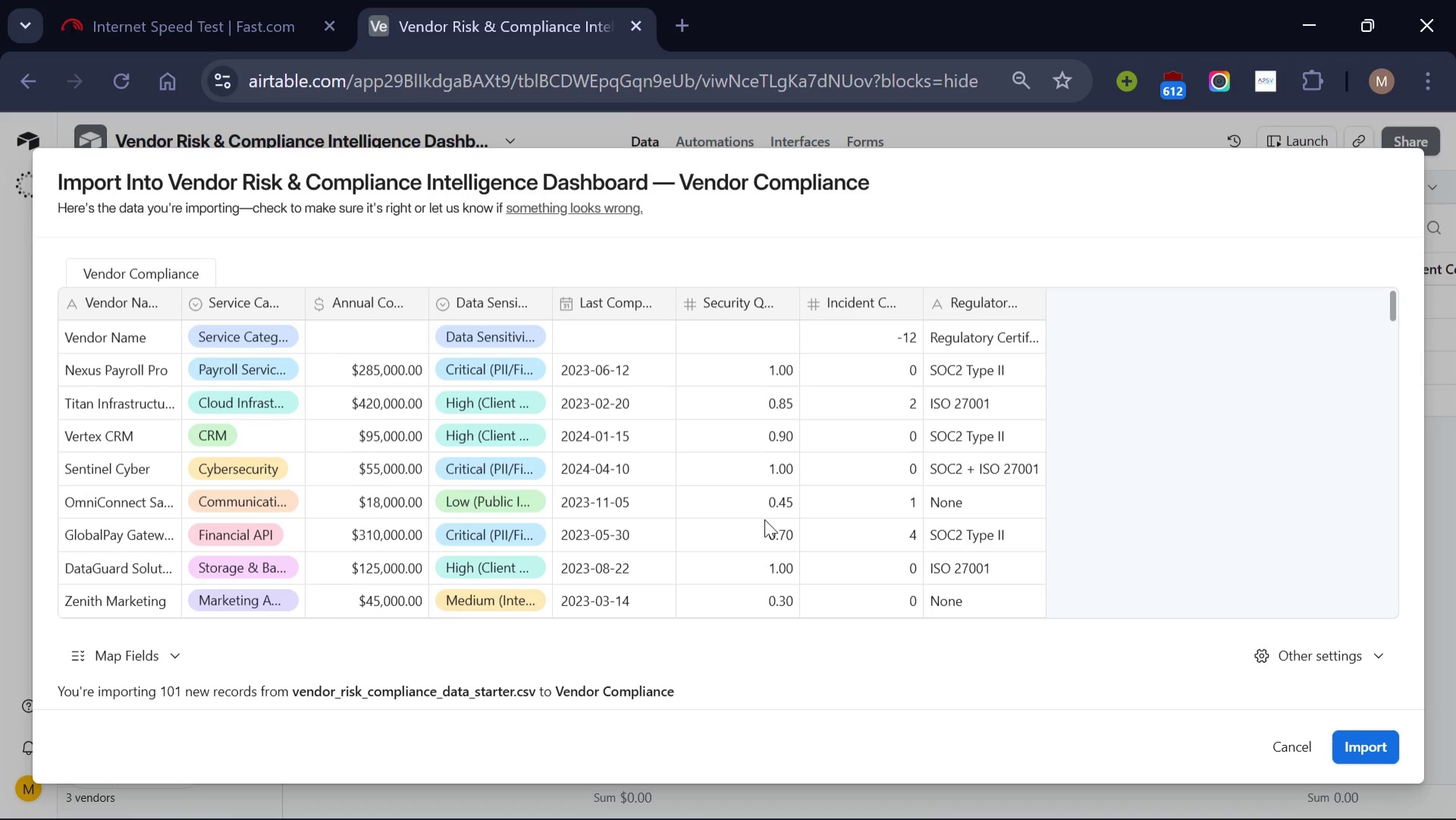 
wait(5.55)
 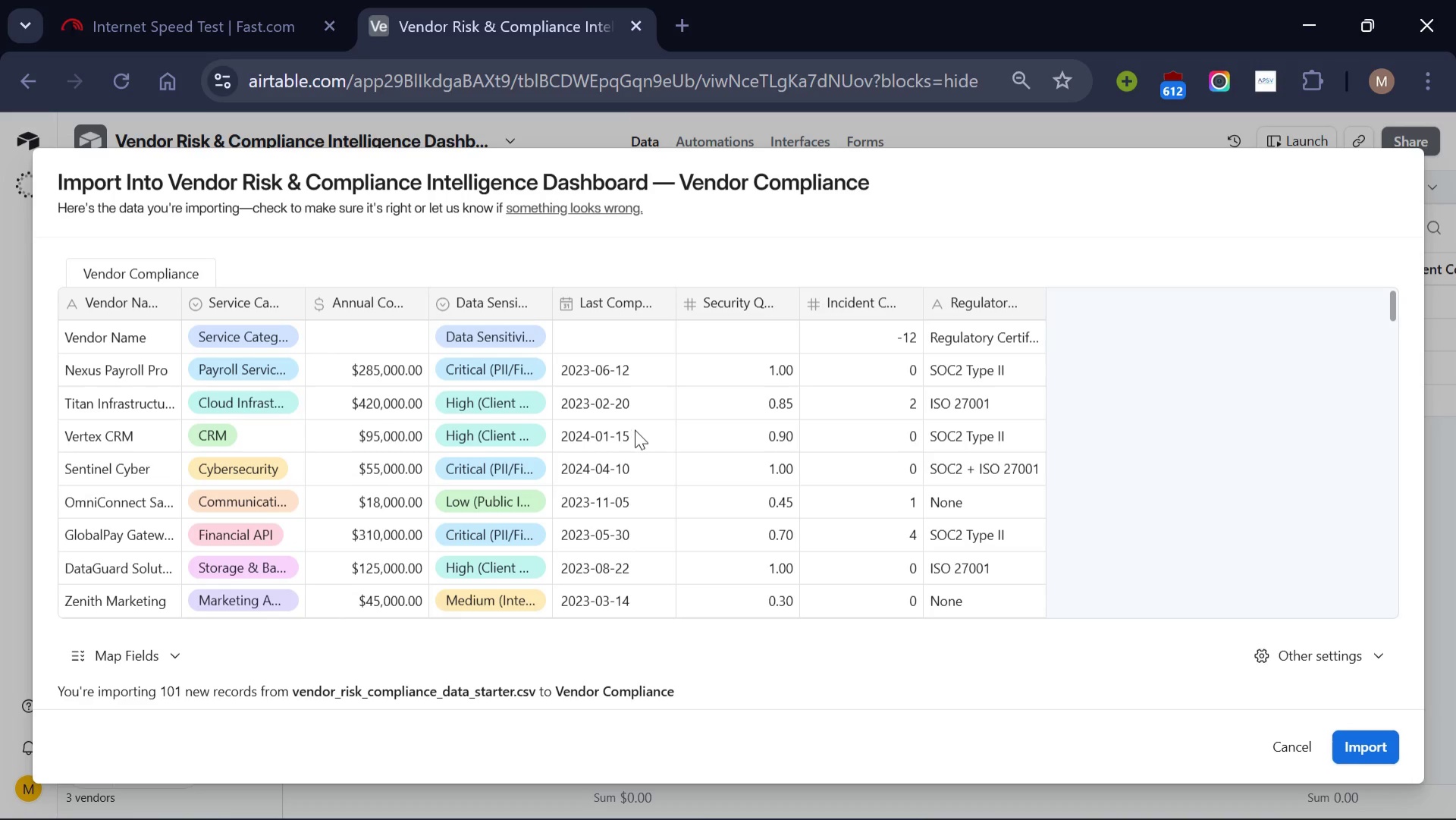 
scroll: coordinate [764, 519], scroll_direction: none, amount: 0.0
 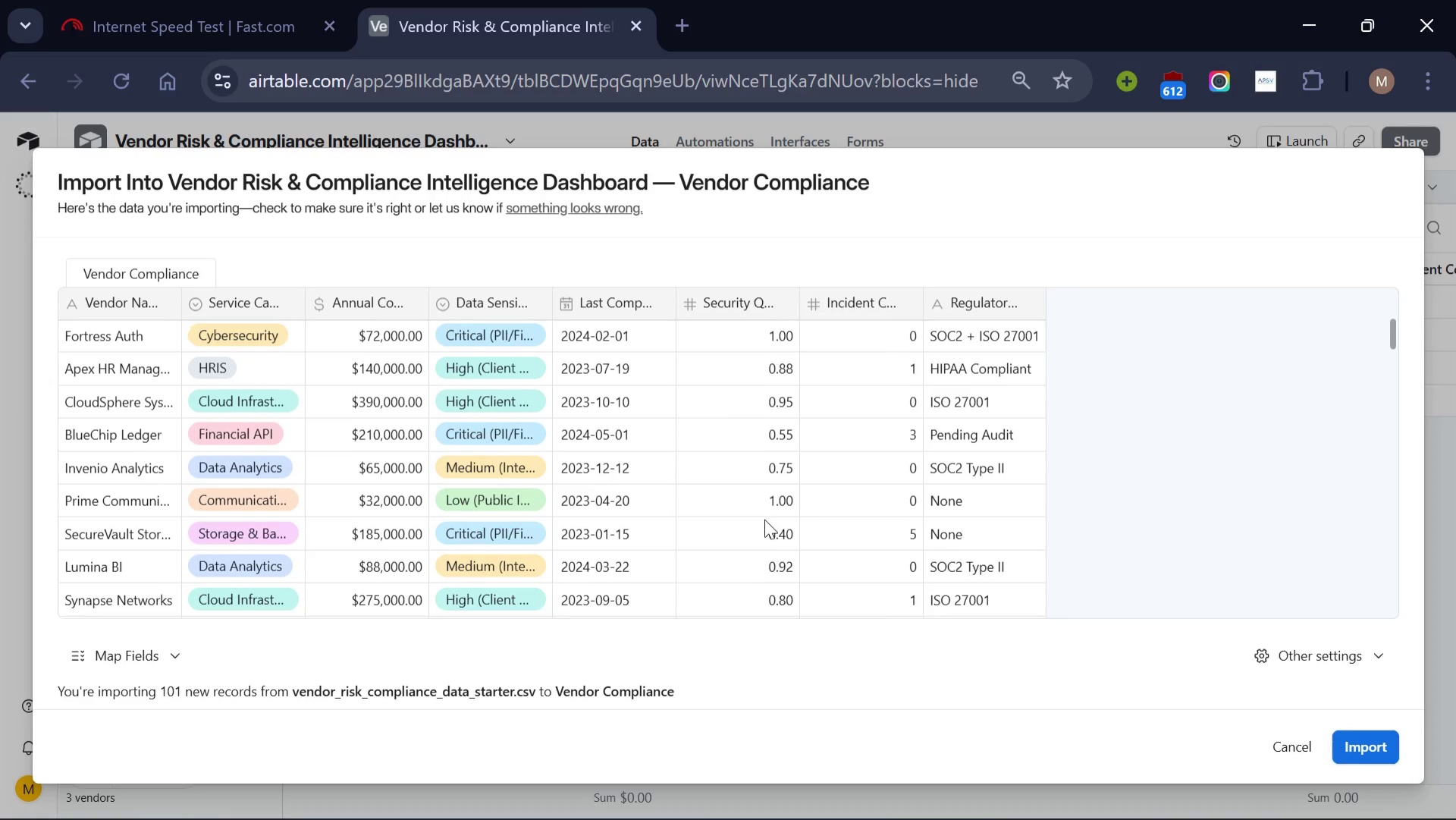 
scroll: coordinate [764, 519], scroll_direction: down, amount: 1.0
 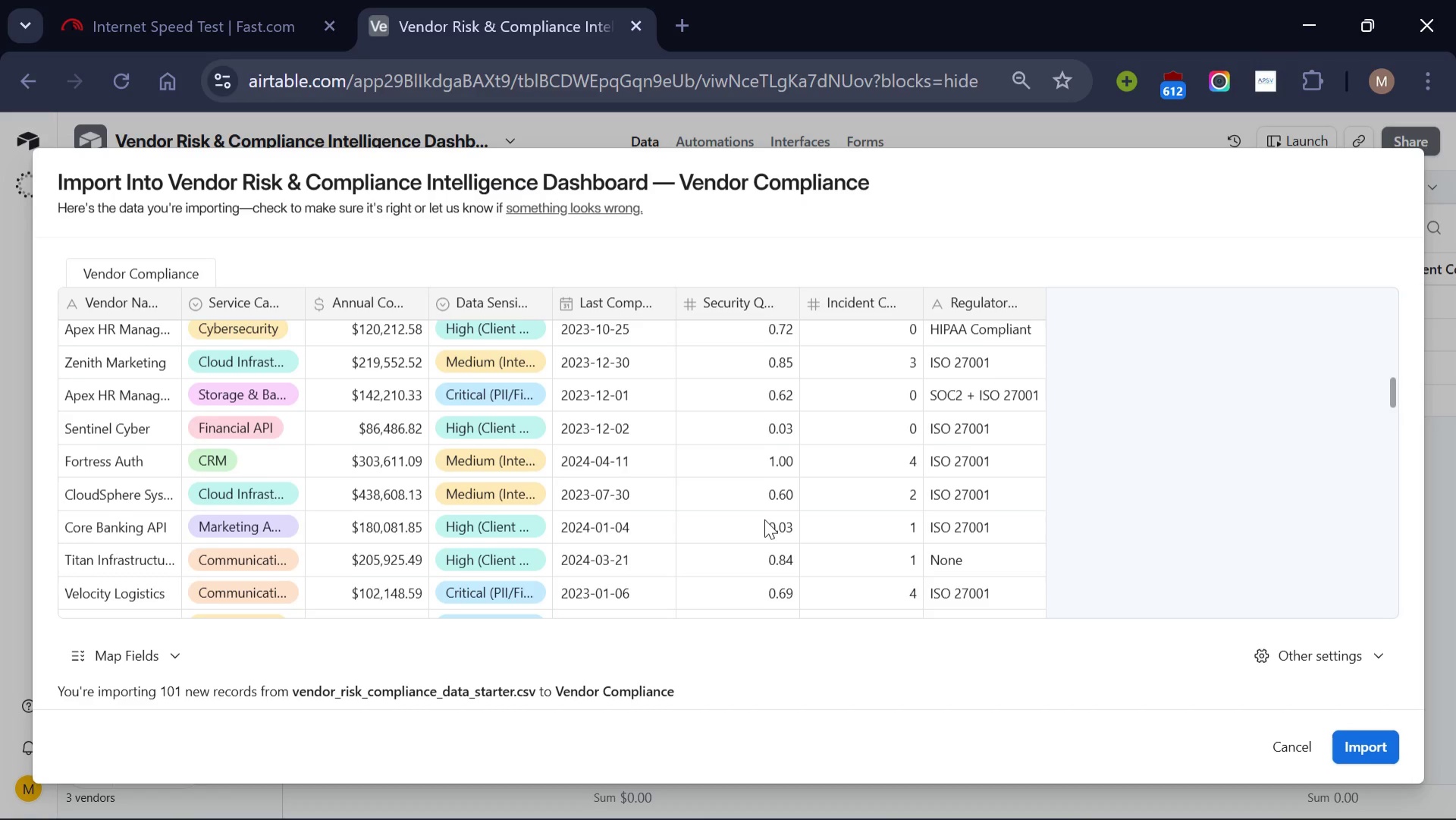 
scroll: coordinate [882, 433], scroll_direction: up, amount: 8.0
 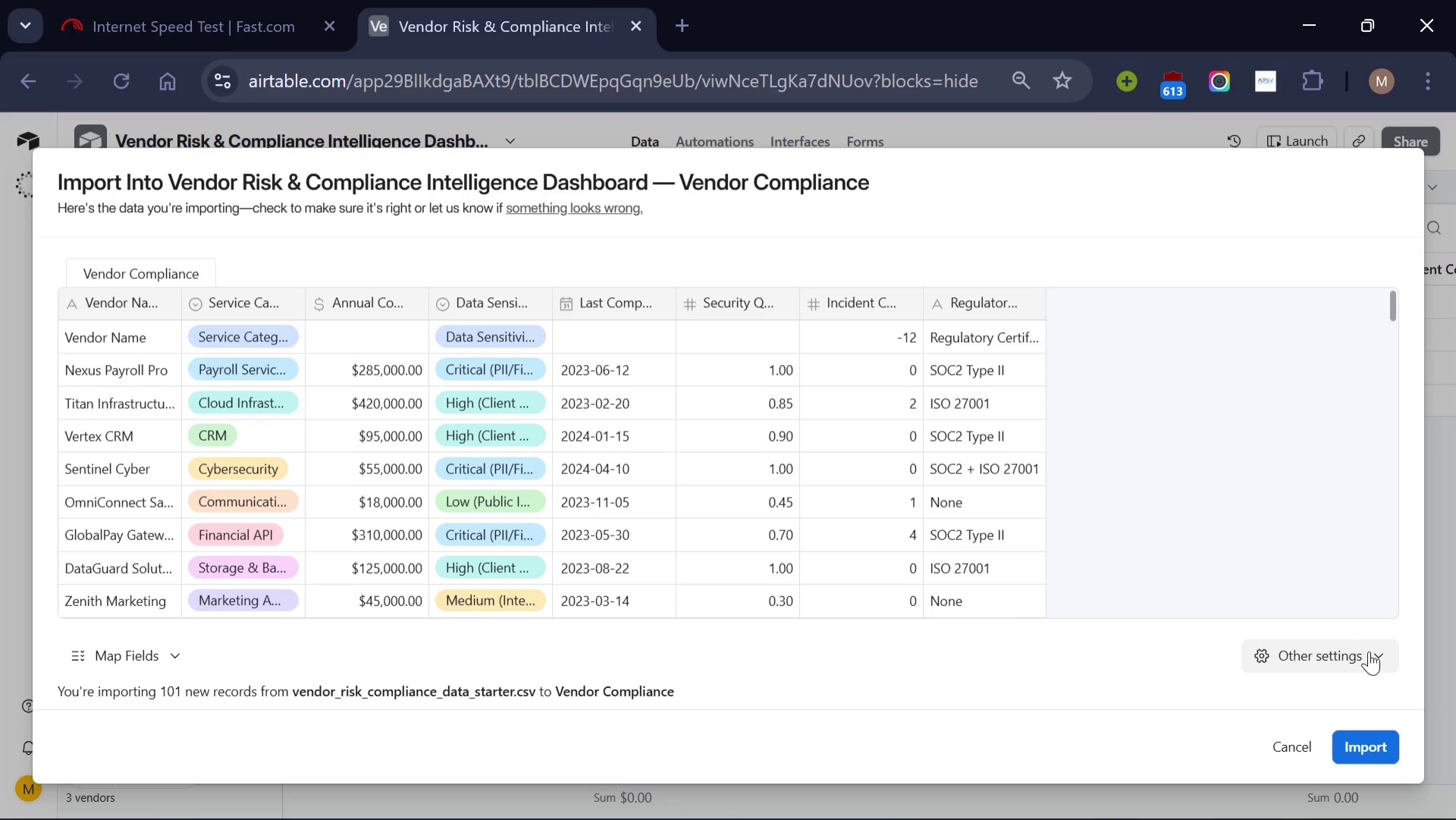 
left_click([1376, 653])
 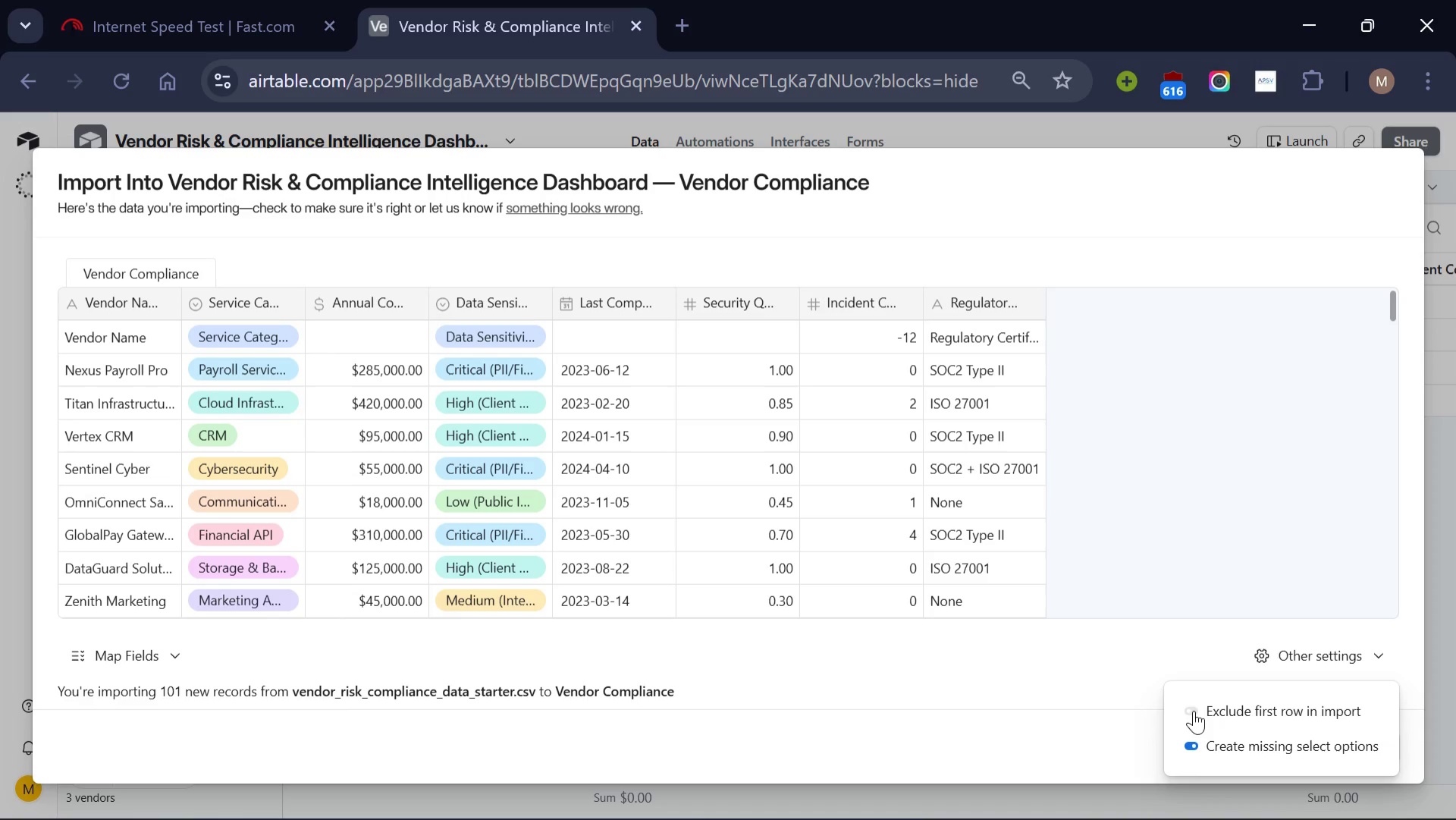 
left_click([1194, 710])
 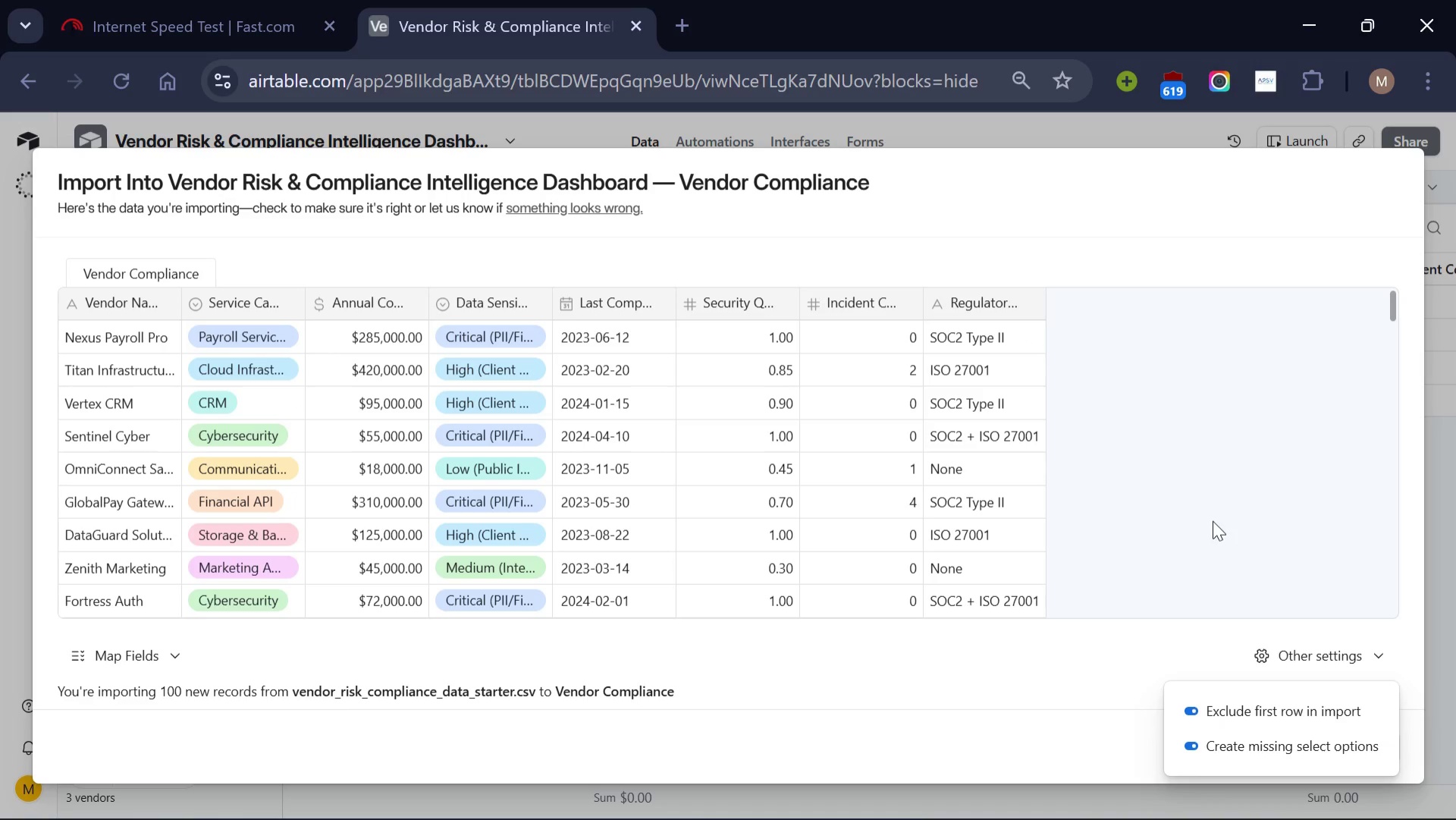 
left_click([1213, 520])
 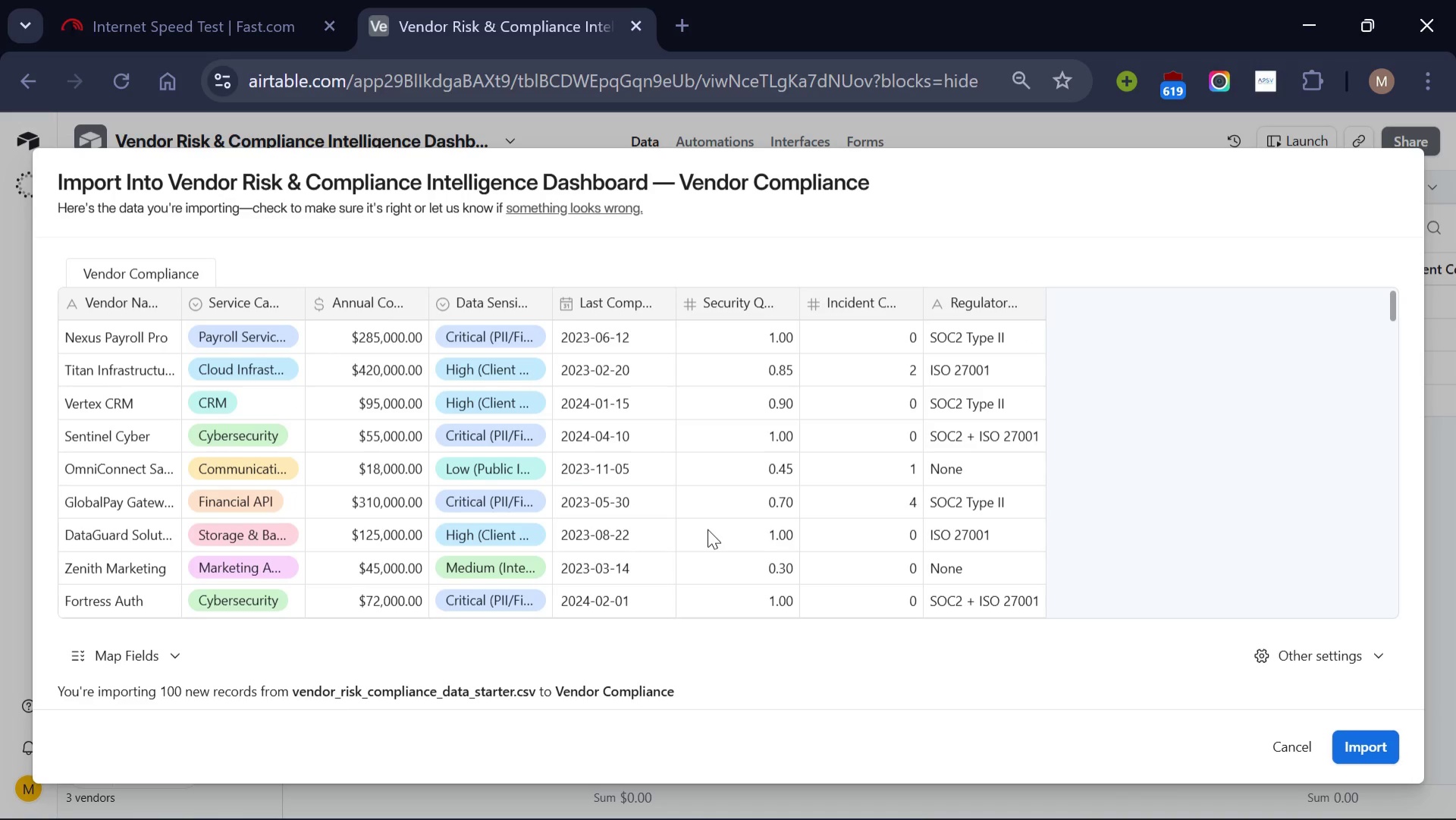 
scroll: coordinate [708, 529], scroll_direction: down, amount: 12.0
 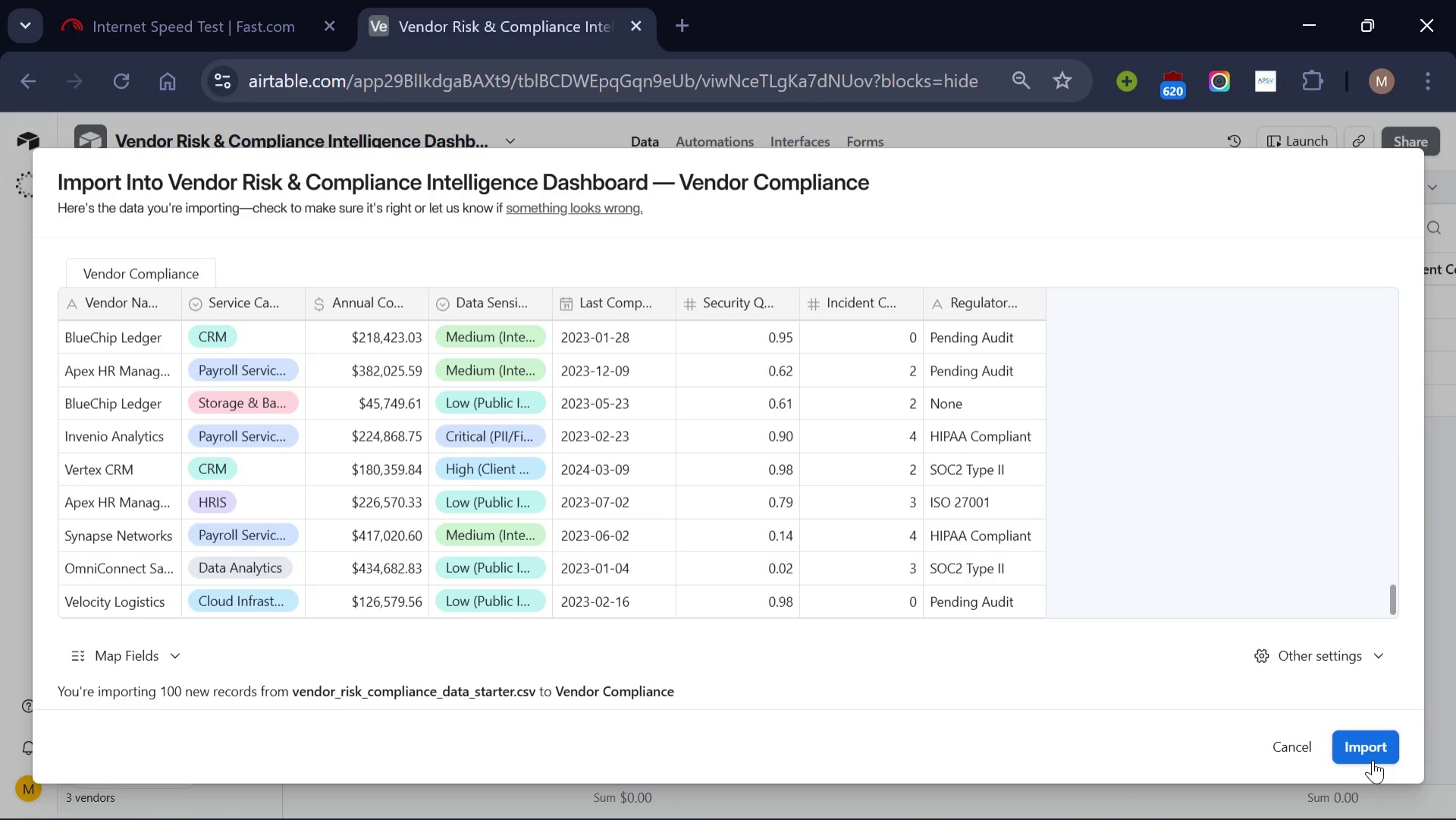 
left_click([1373, 759])
 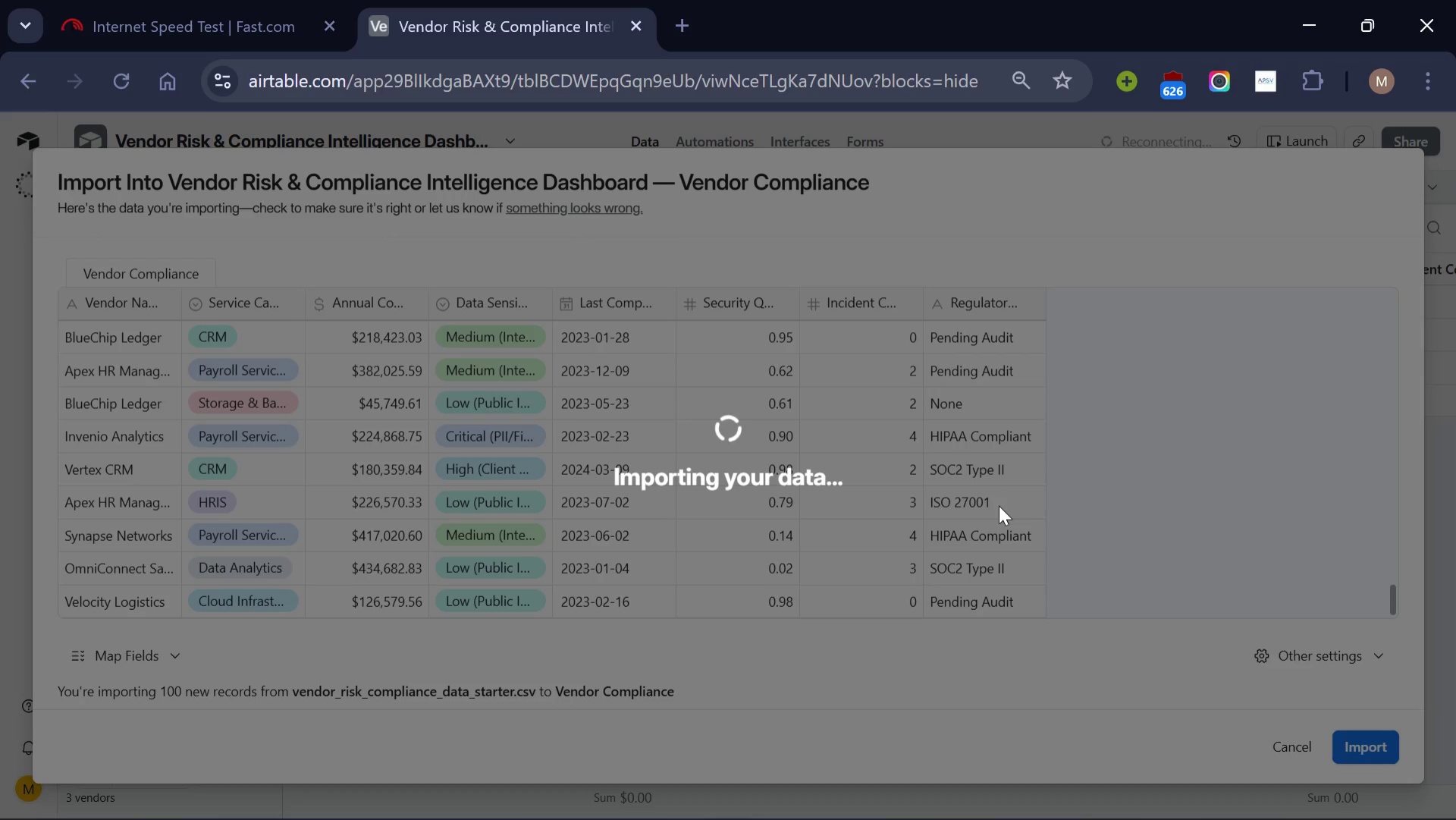 
wait(22.59)
 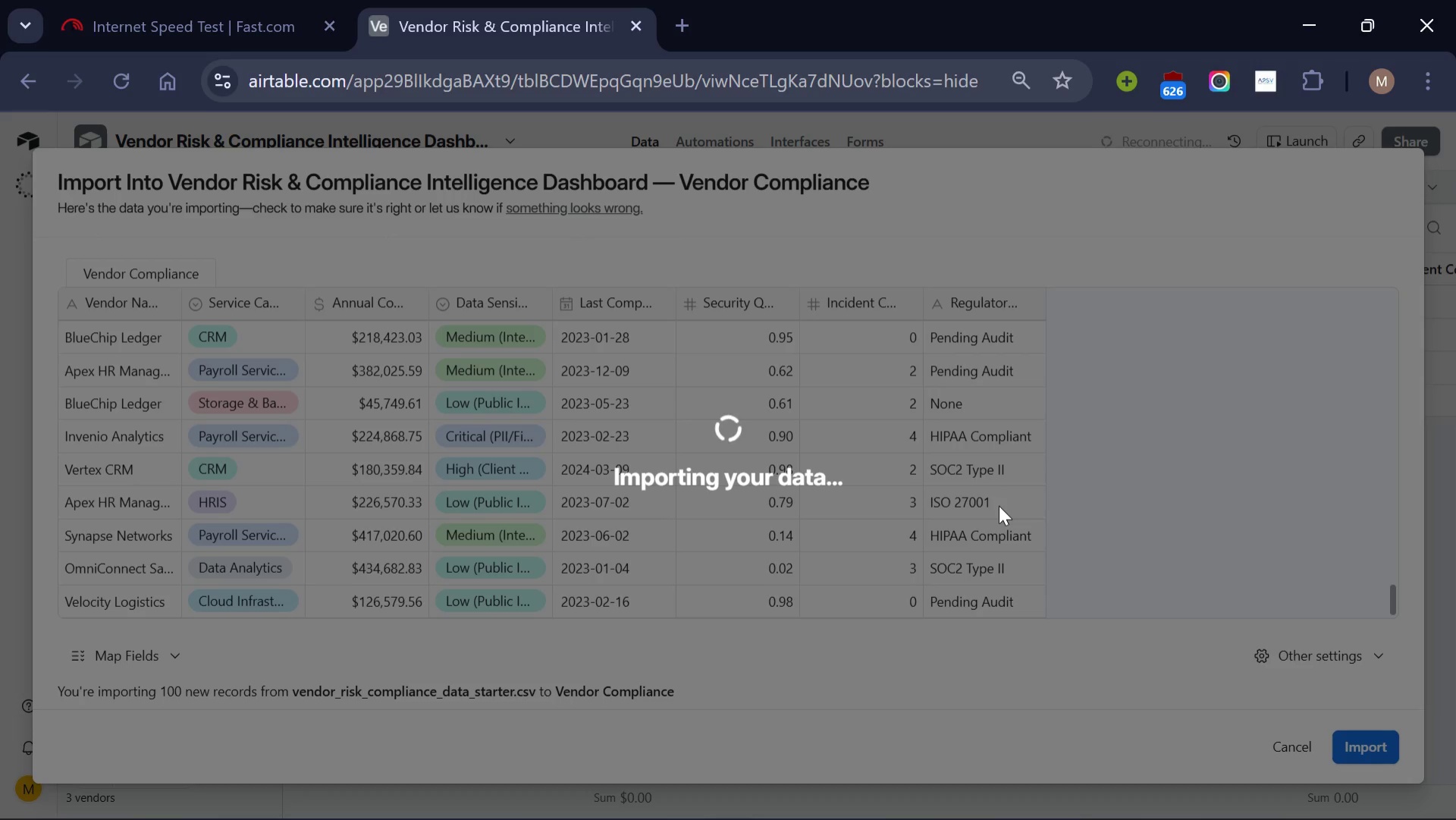 
left_click([90, 370])
 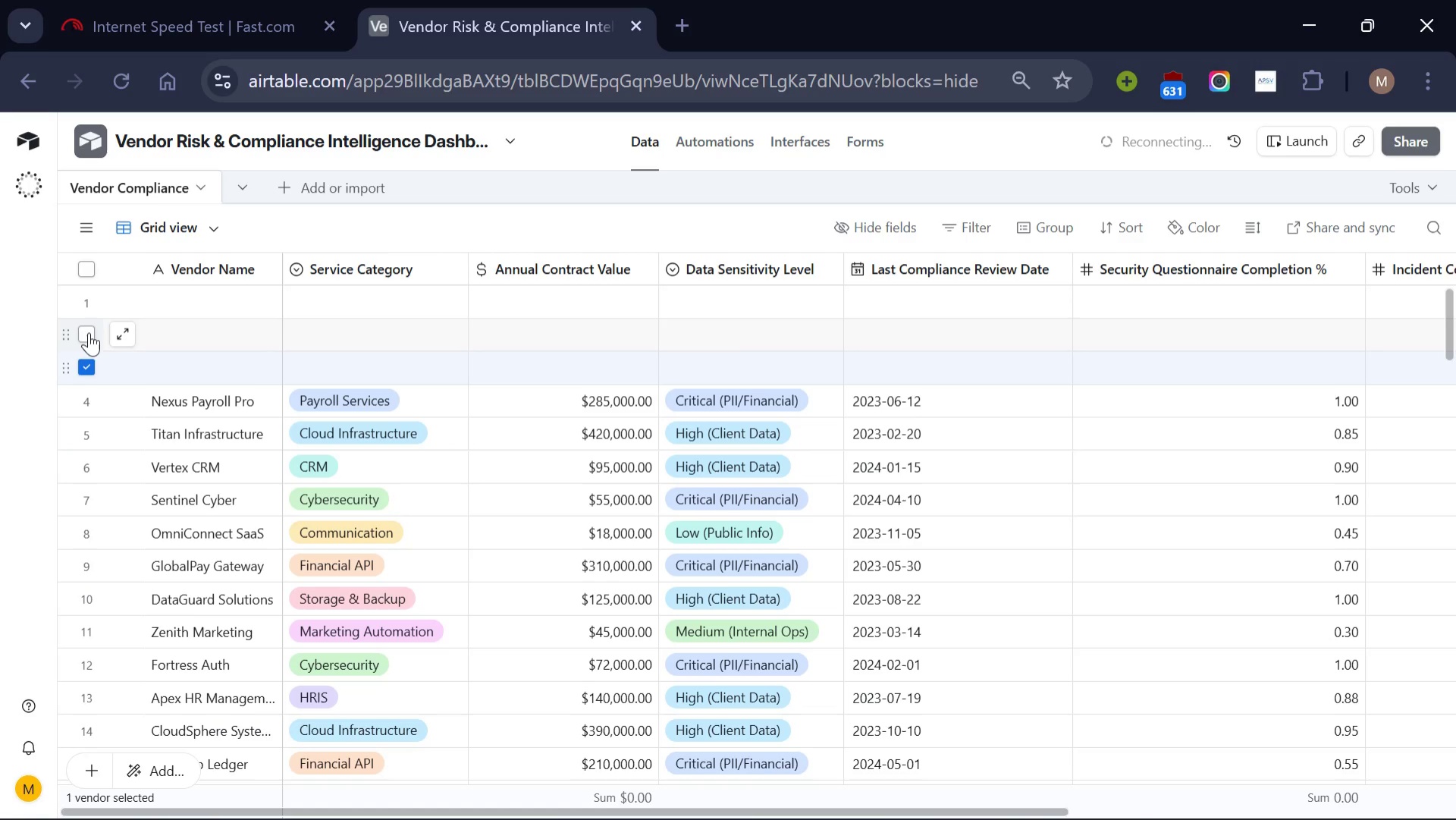 
left_click([89, 332])
 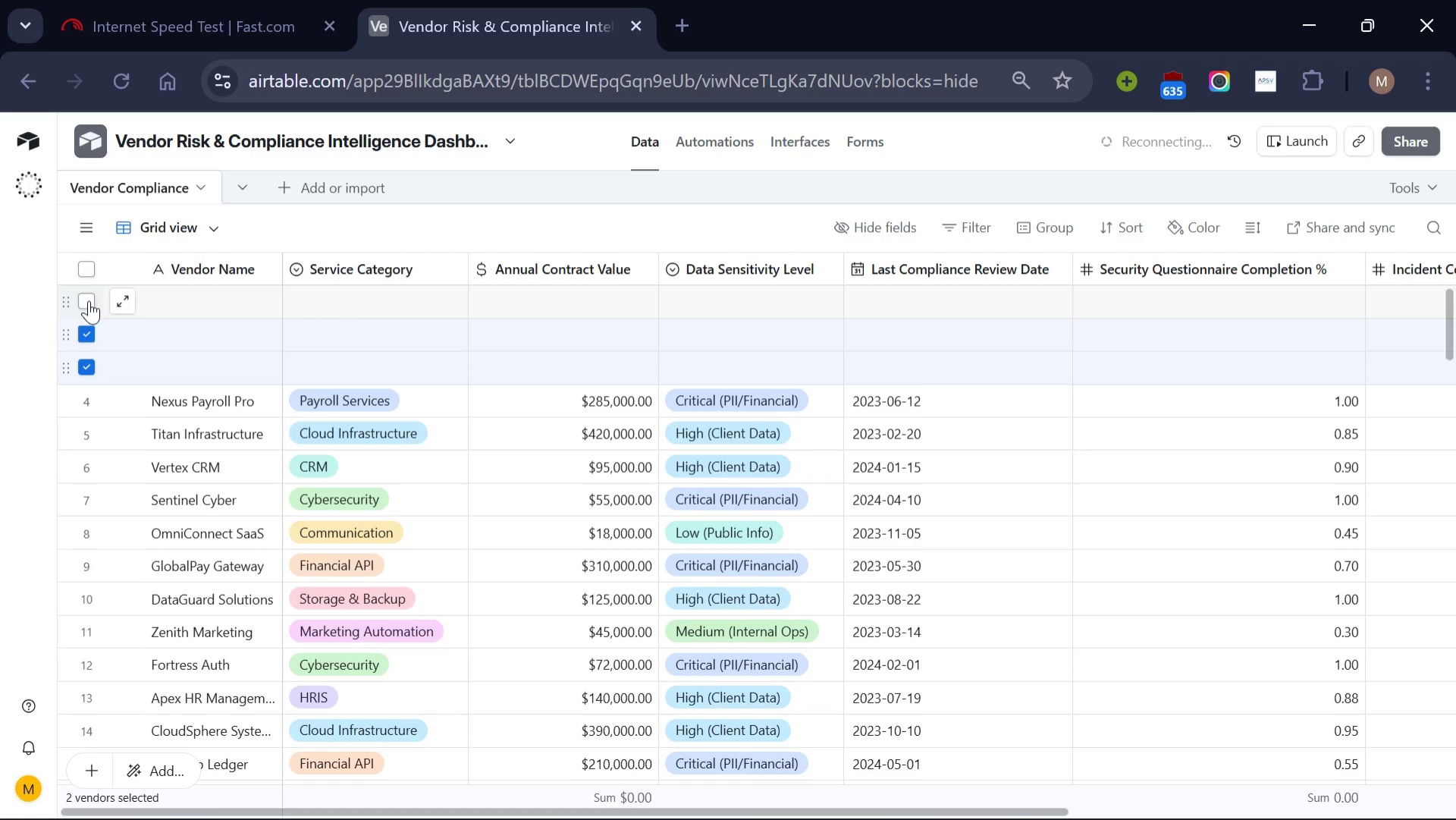 
left_click([89, 300])
 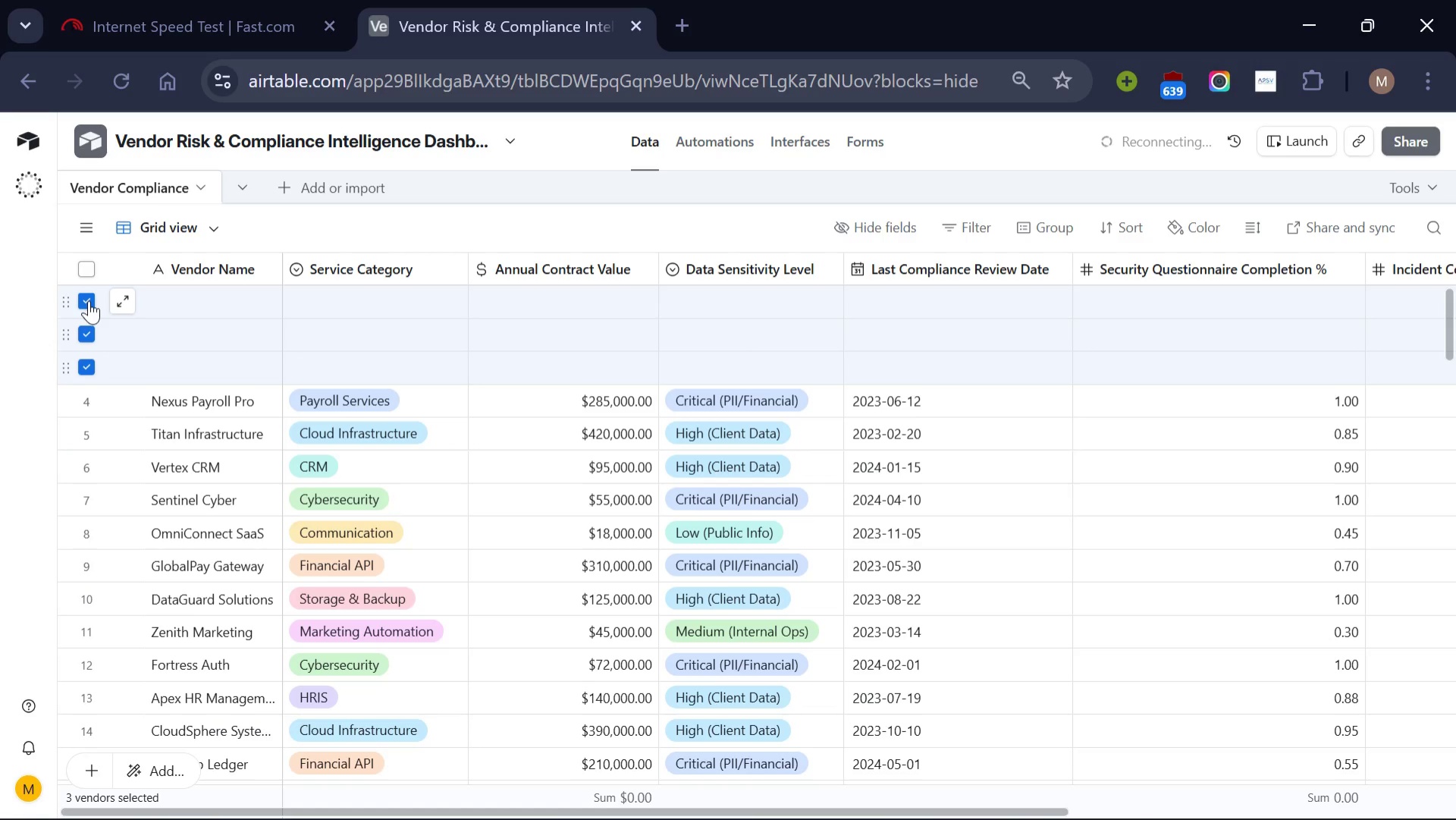 
right_click([89, 300])
 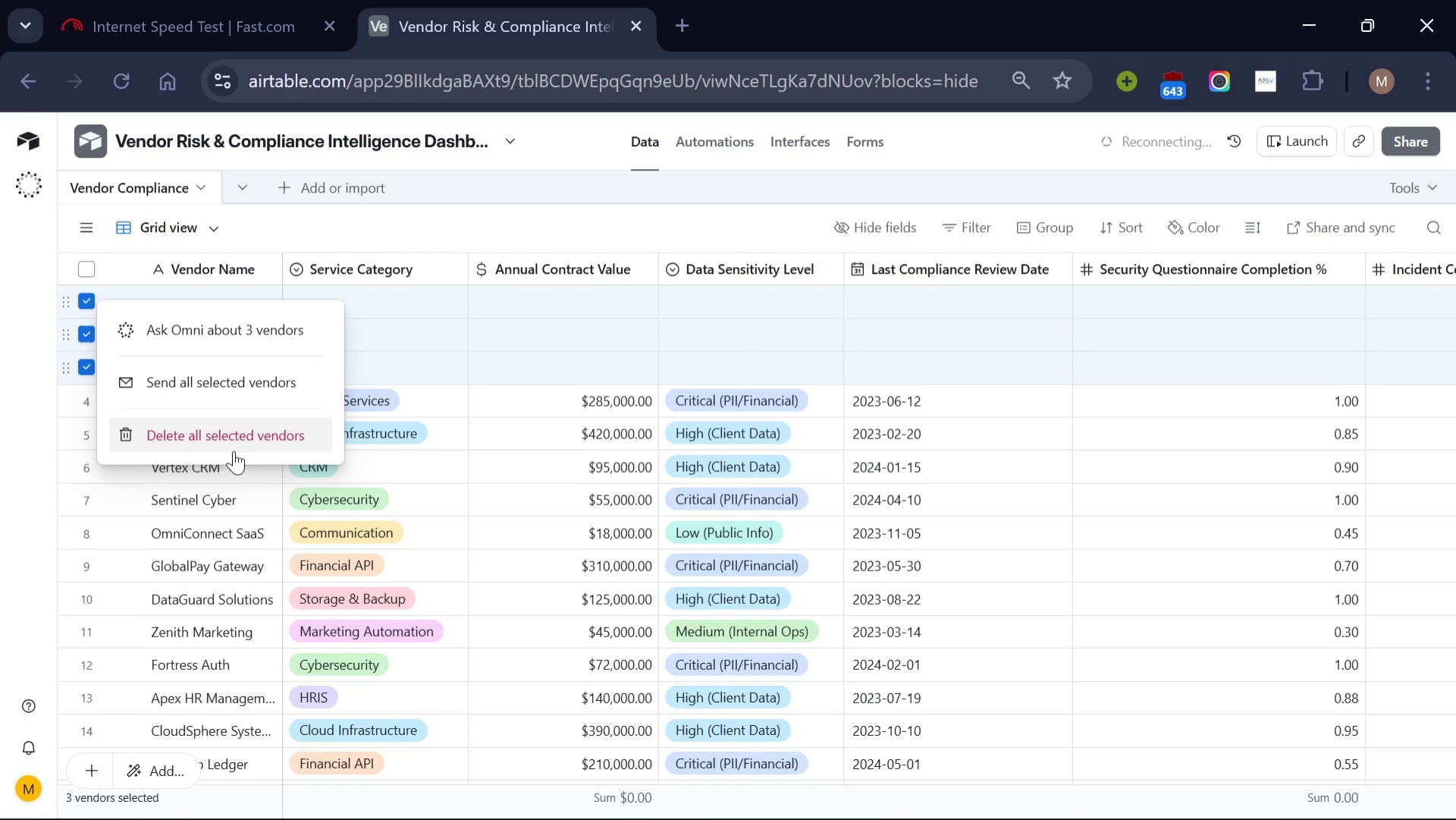 
left_click([234, 451])
 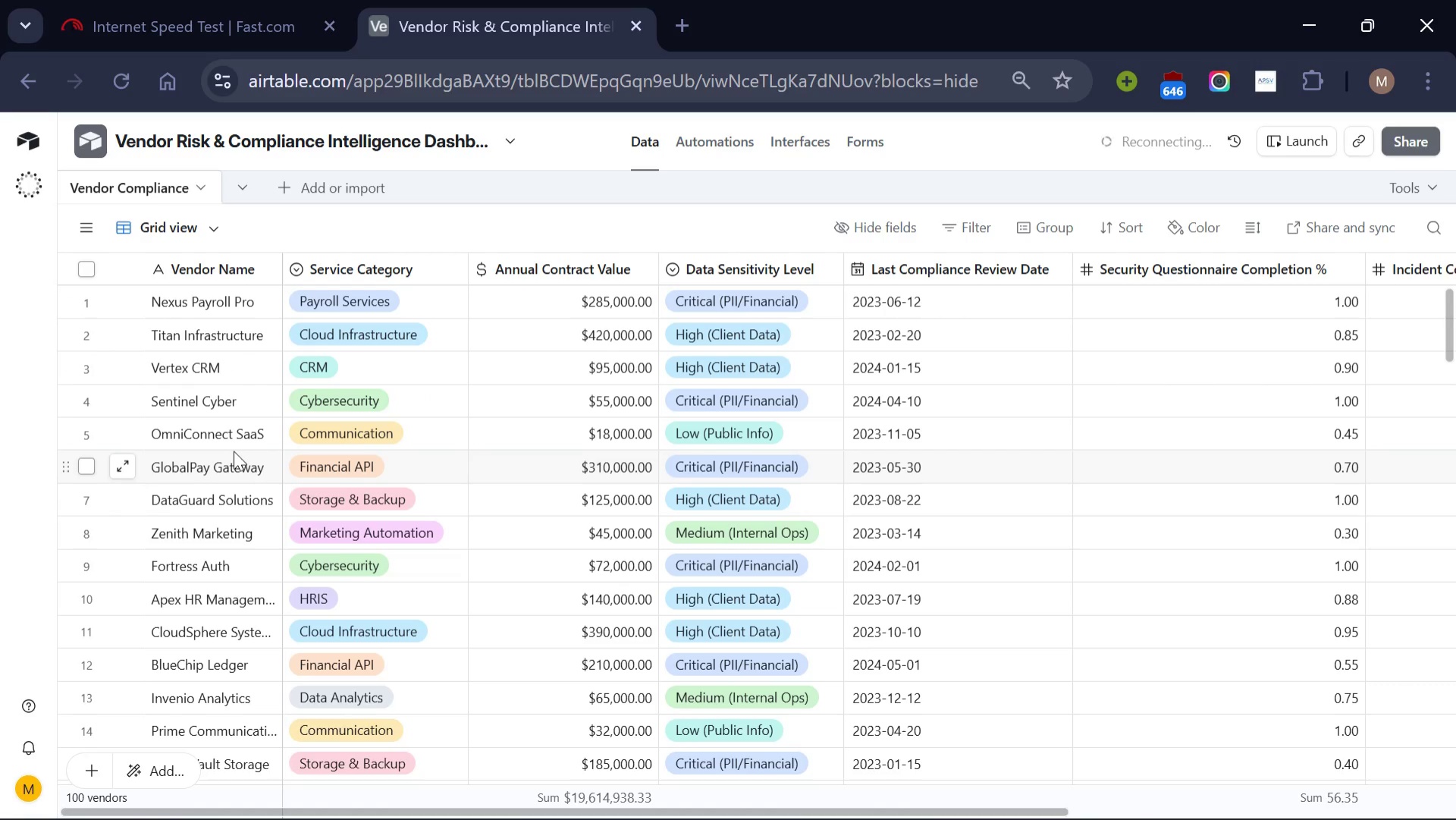 
scroll: coordinate [592, 465], scroll_direction: down, amount: 2.0
 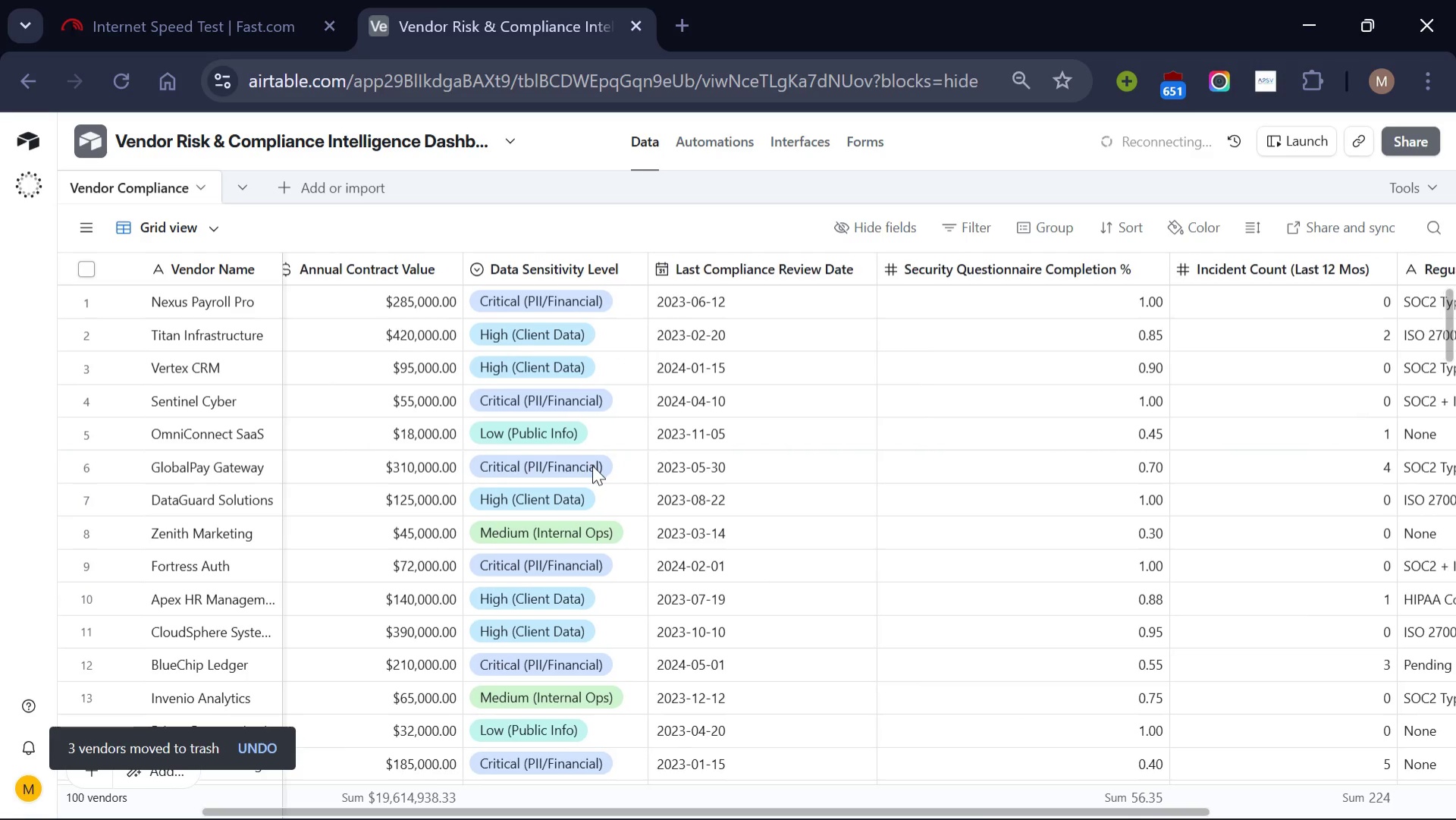 
scroll: coordinate [592, 465], scroll_direction: none, amount: 0.0
 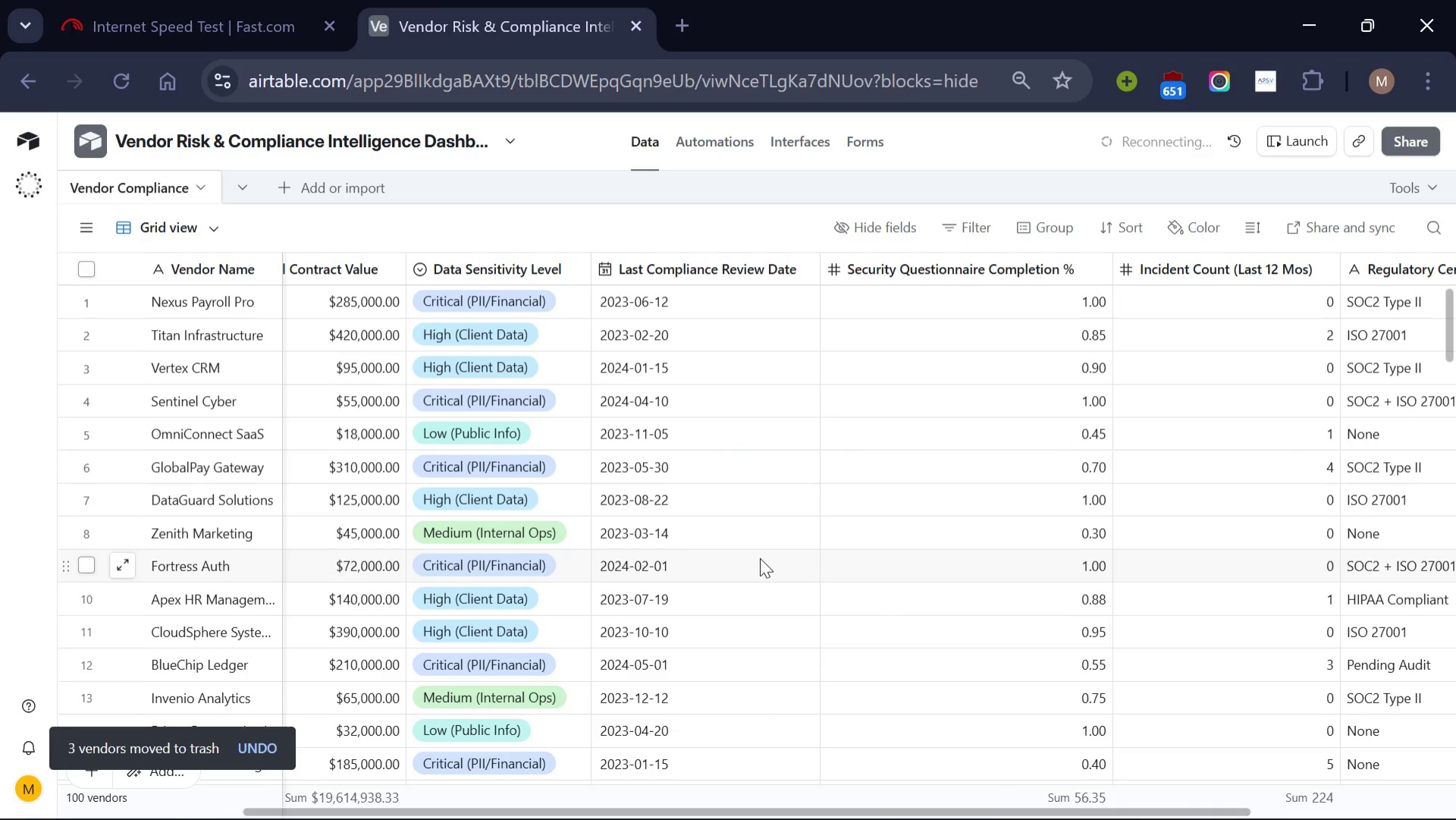 
scroll: coordinate [769, 597], scroll_direction: down, amount: 12.0
 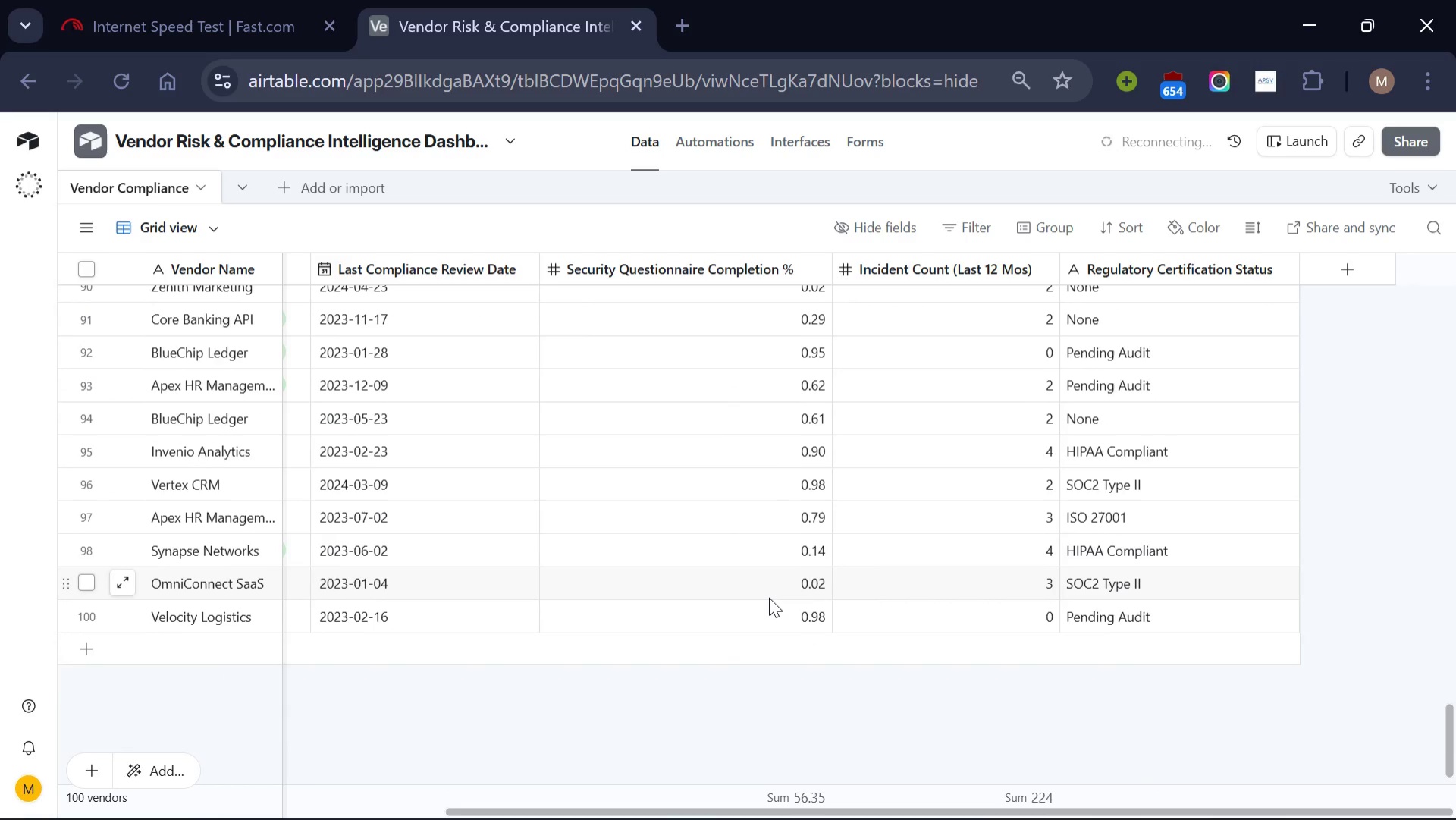 
scroll: coordinate [769, 597], scroll_direction: up, amount: 11.0
 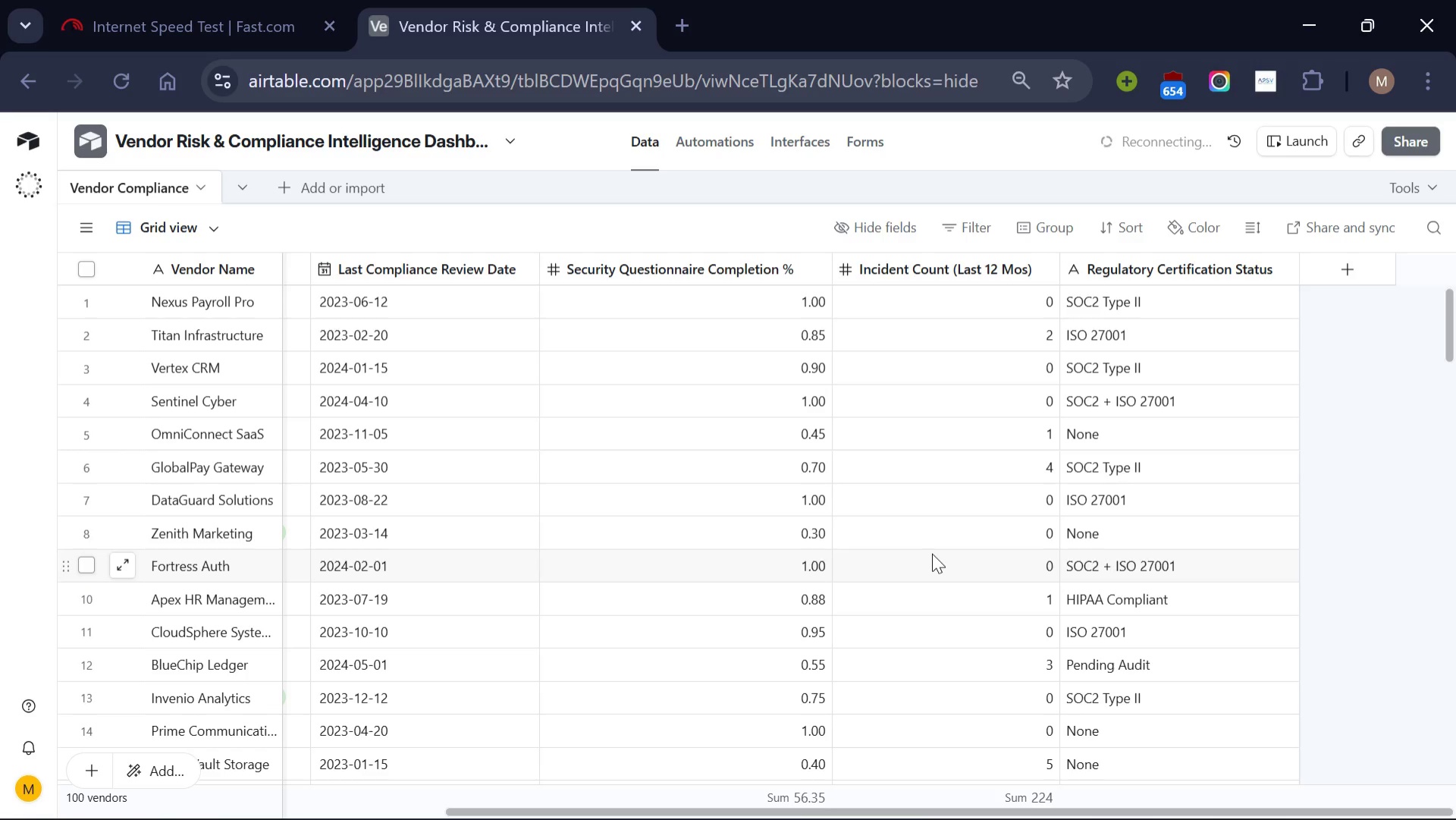 
scroll: coordinate [990, 595], scroll_direction: down, amount: 3.0
 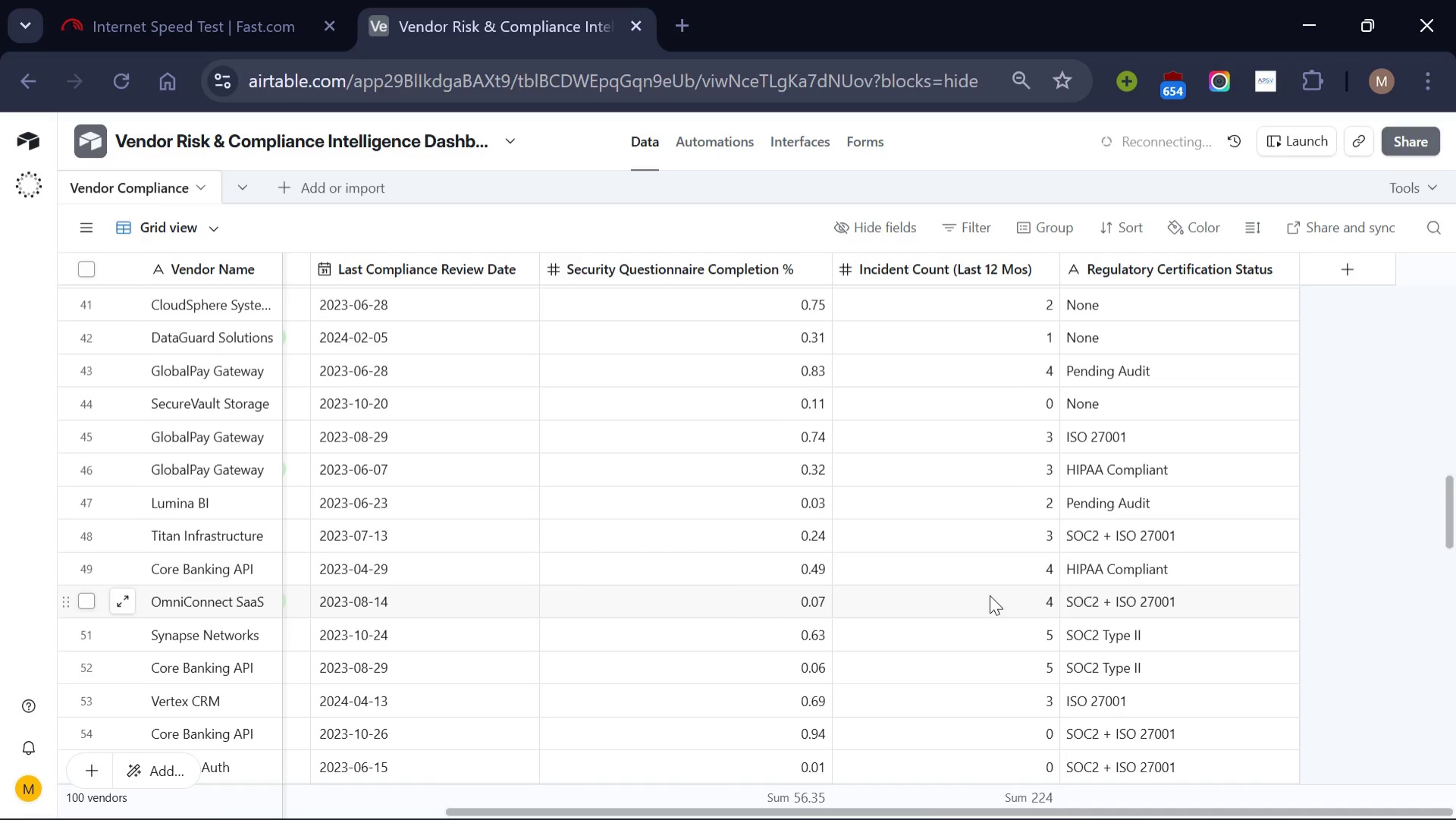 
scroll: coordinate [990, 595], scroll_direction: up, amount: 9.0
 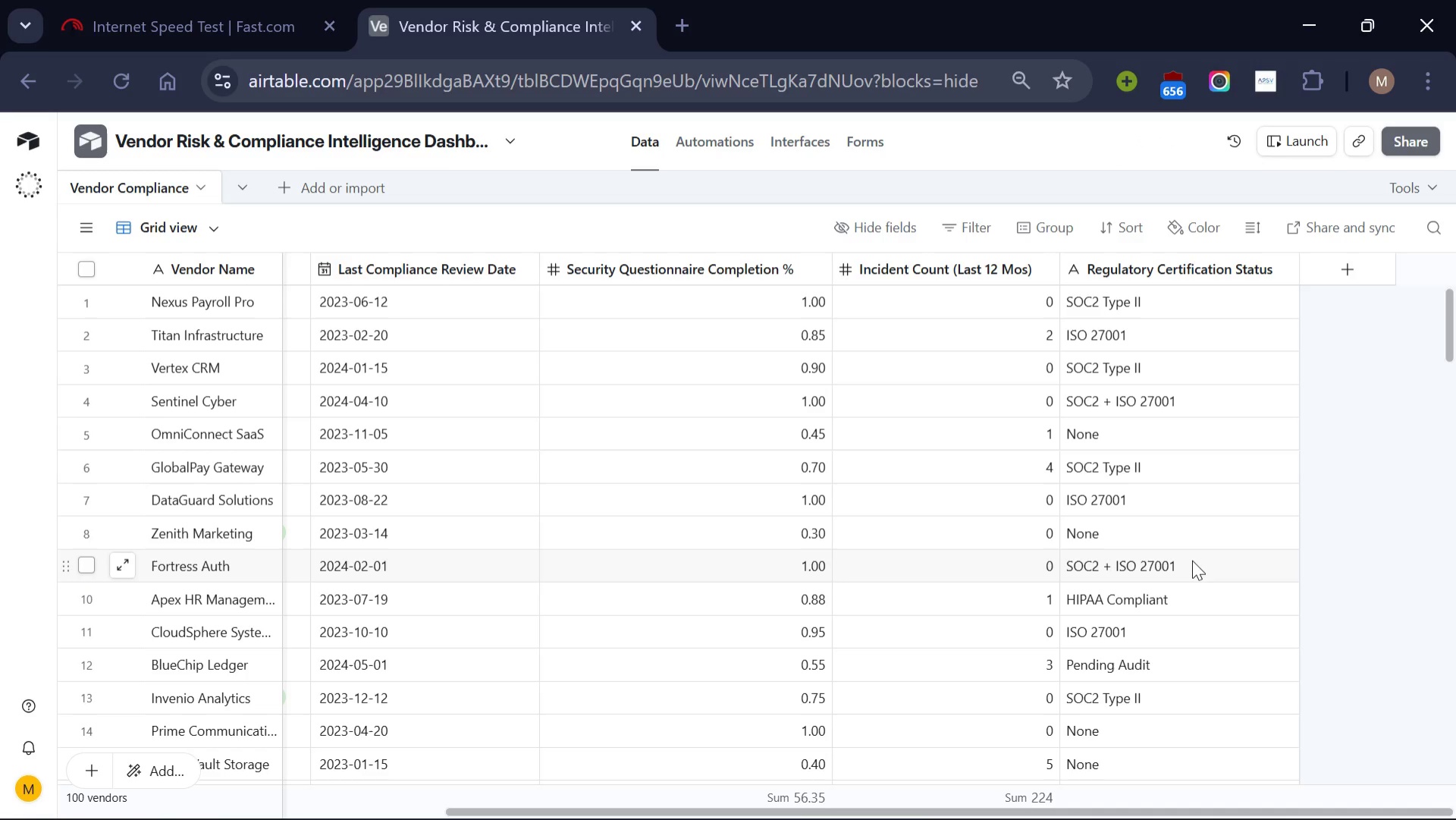 
wait(27.76)
 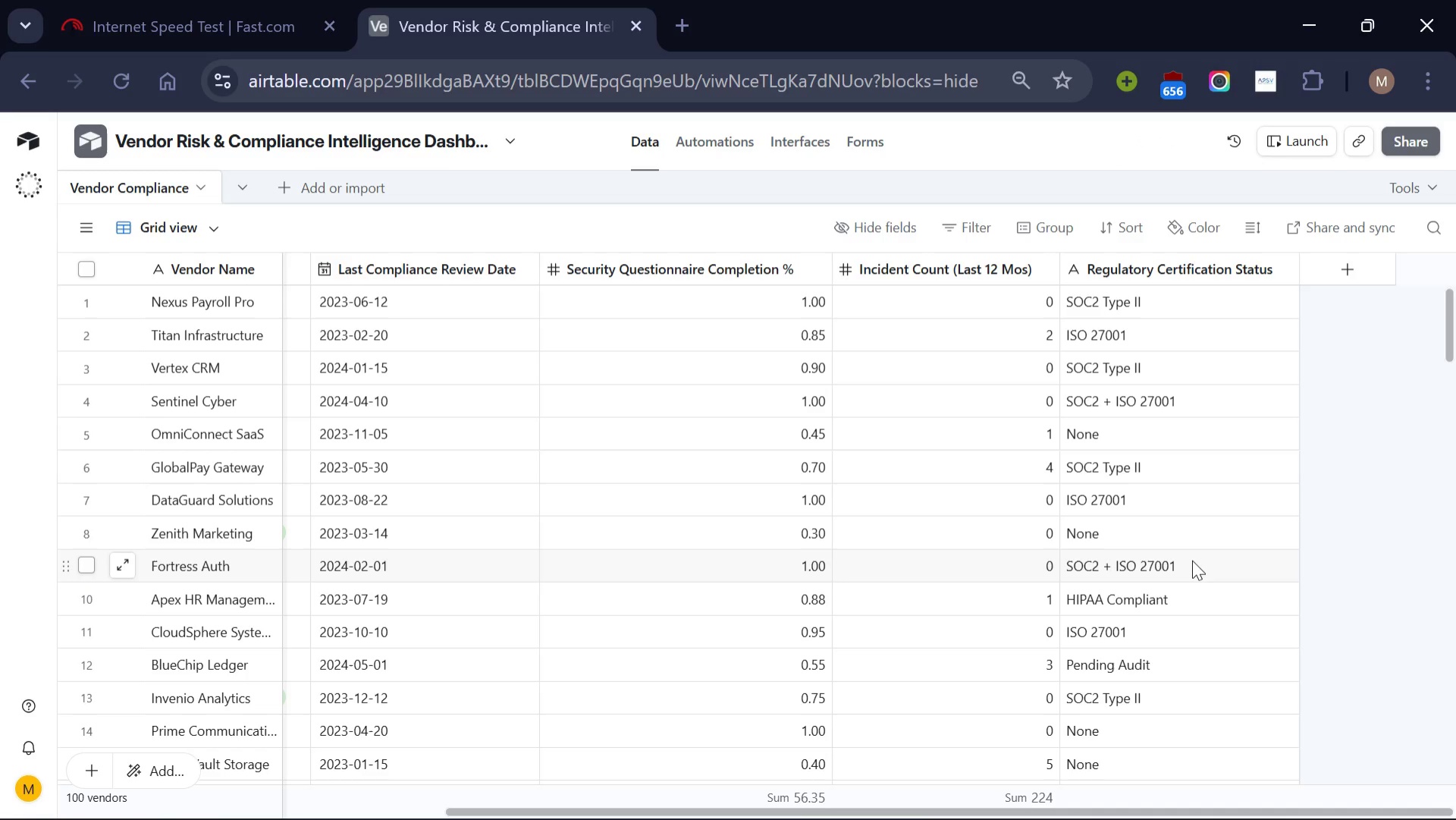 
scroll: coordinate [1200, 515], scroll_direction: none, amount: 0.0
 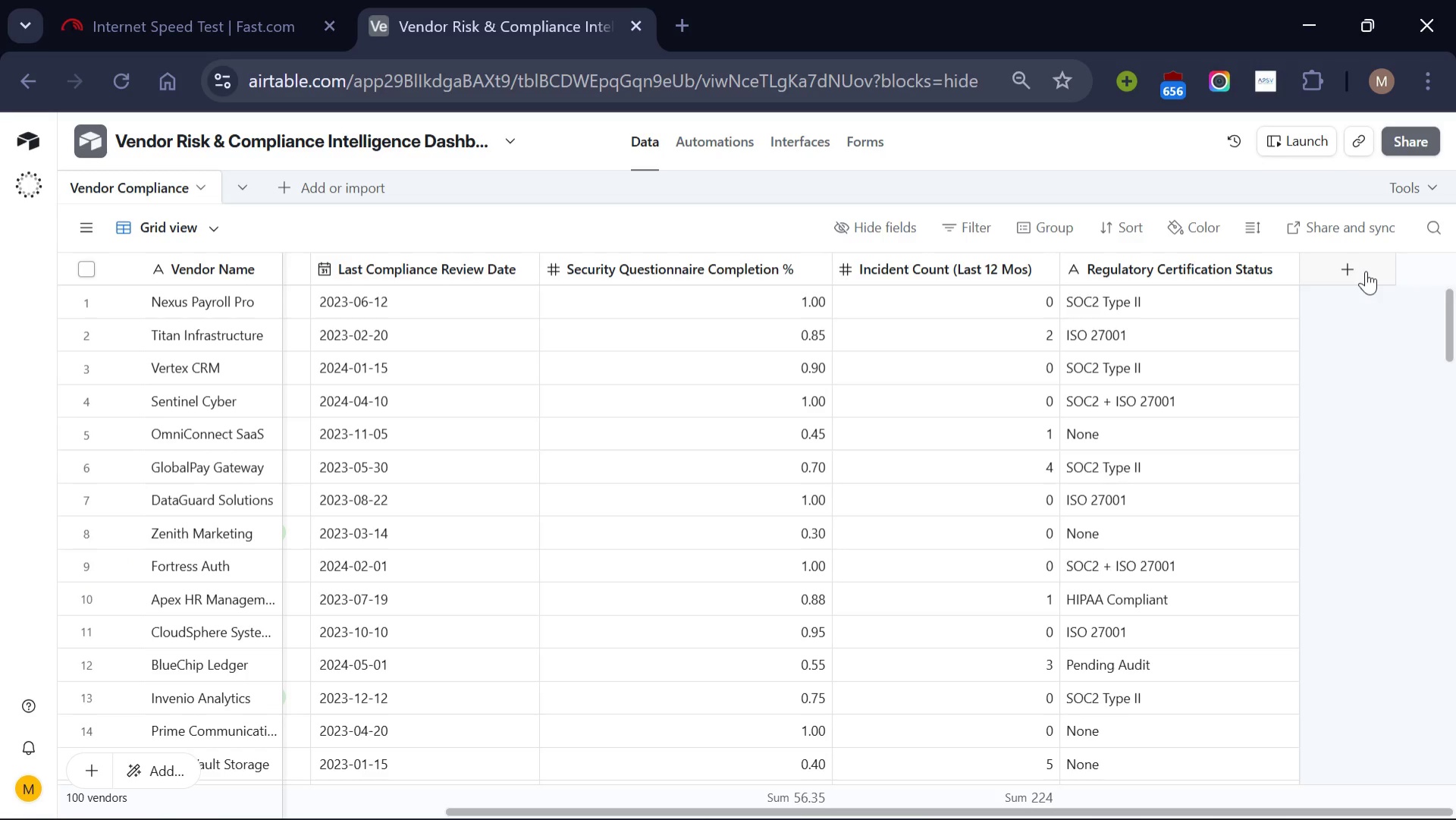 
left_click([1366, 271])
 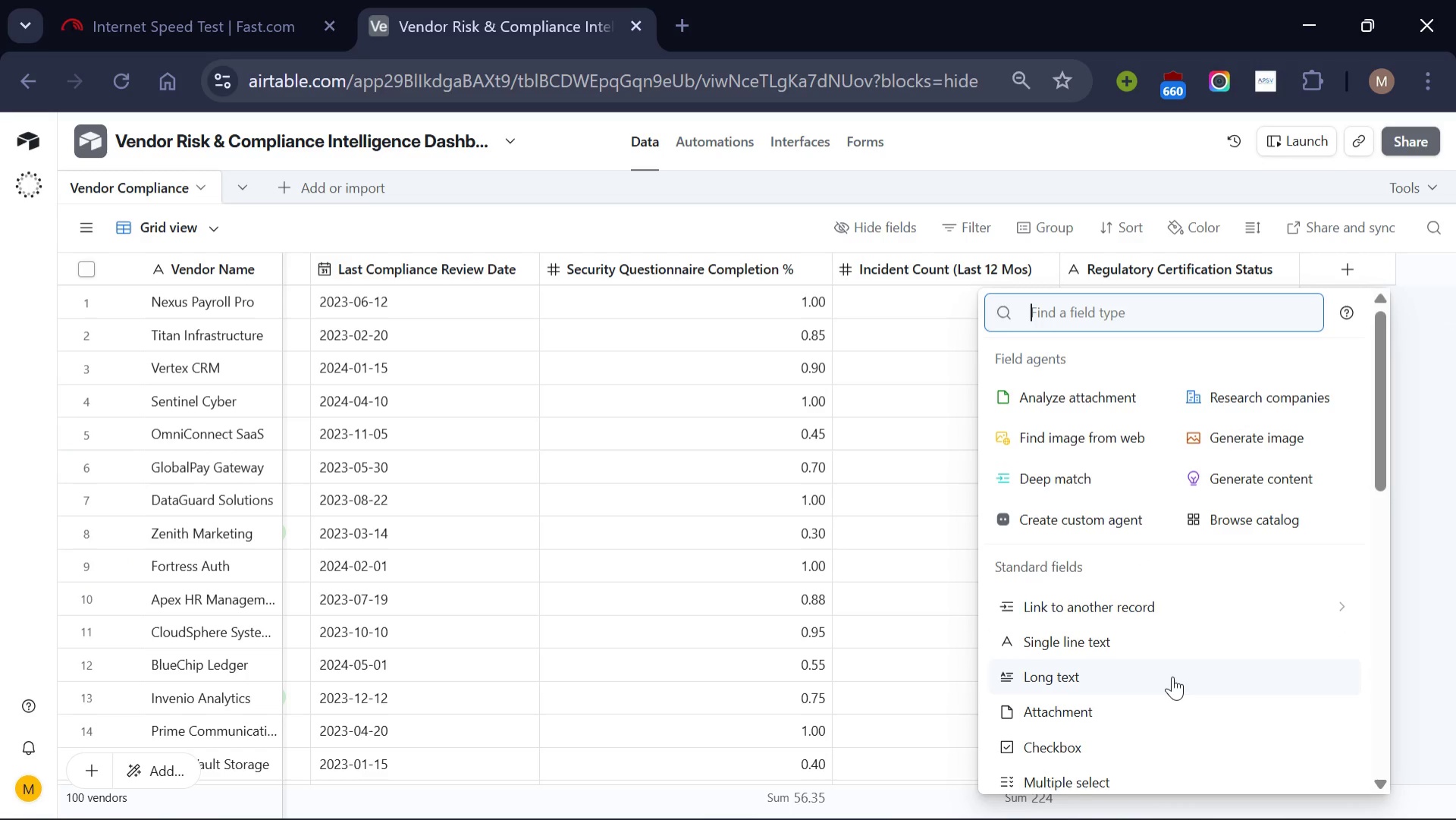 
scroll: coordinate [1172, 676], scroll_direction: down, amount: 6.0
 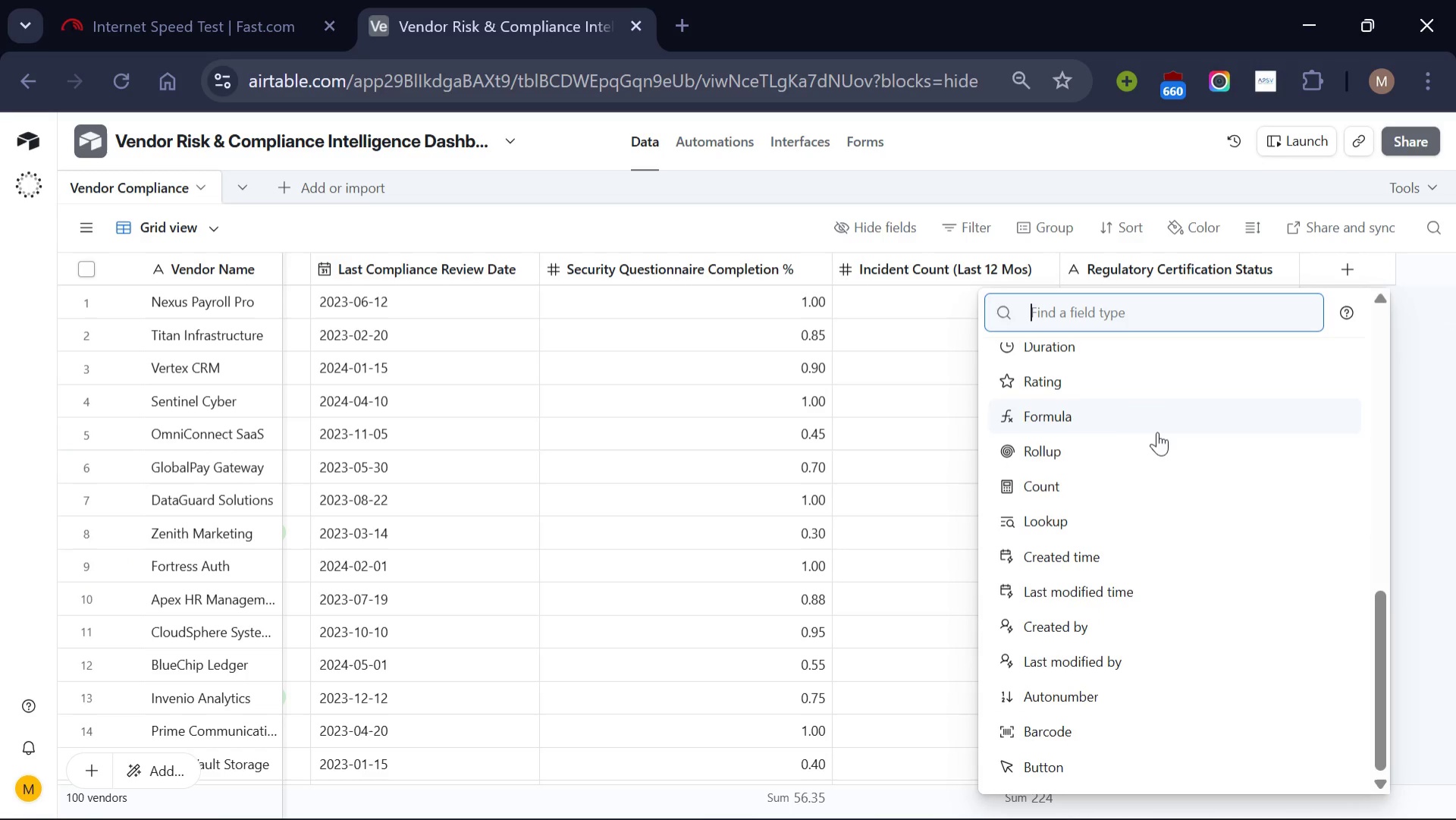 
left_click([1157, 432])
 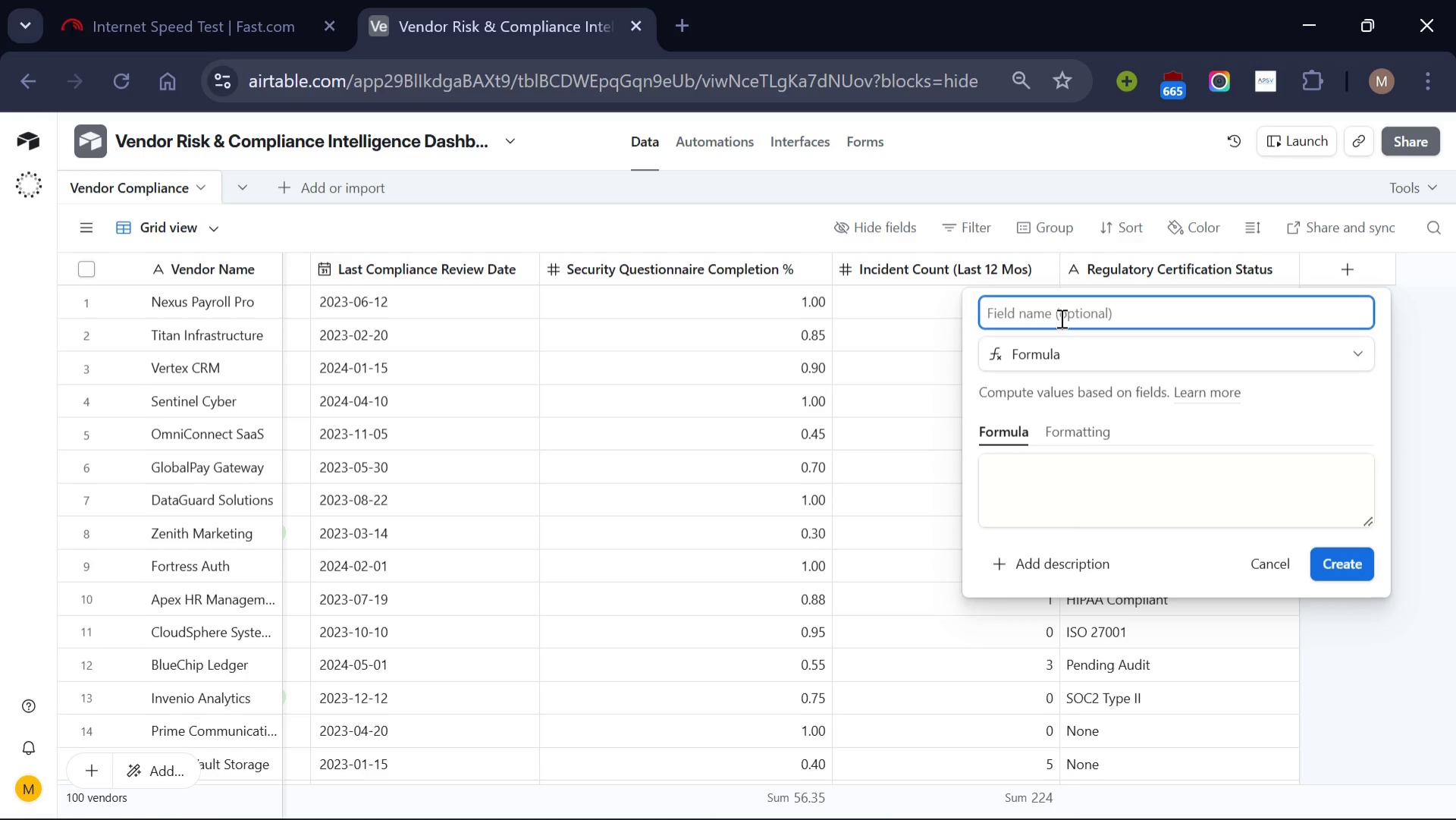 
wait(6.73)
 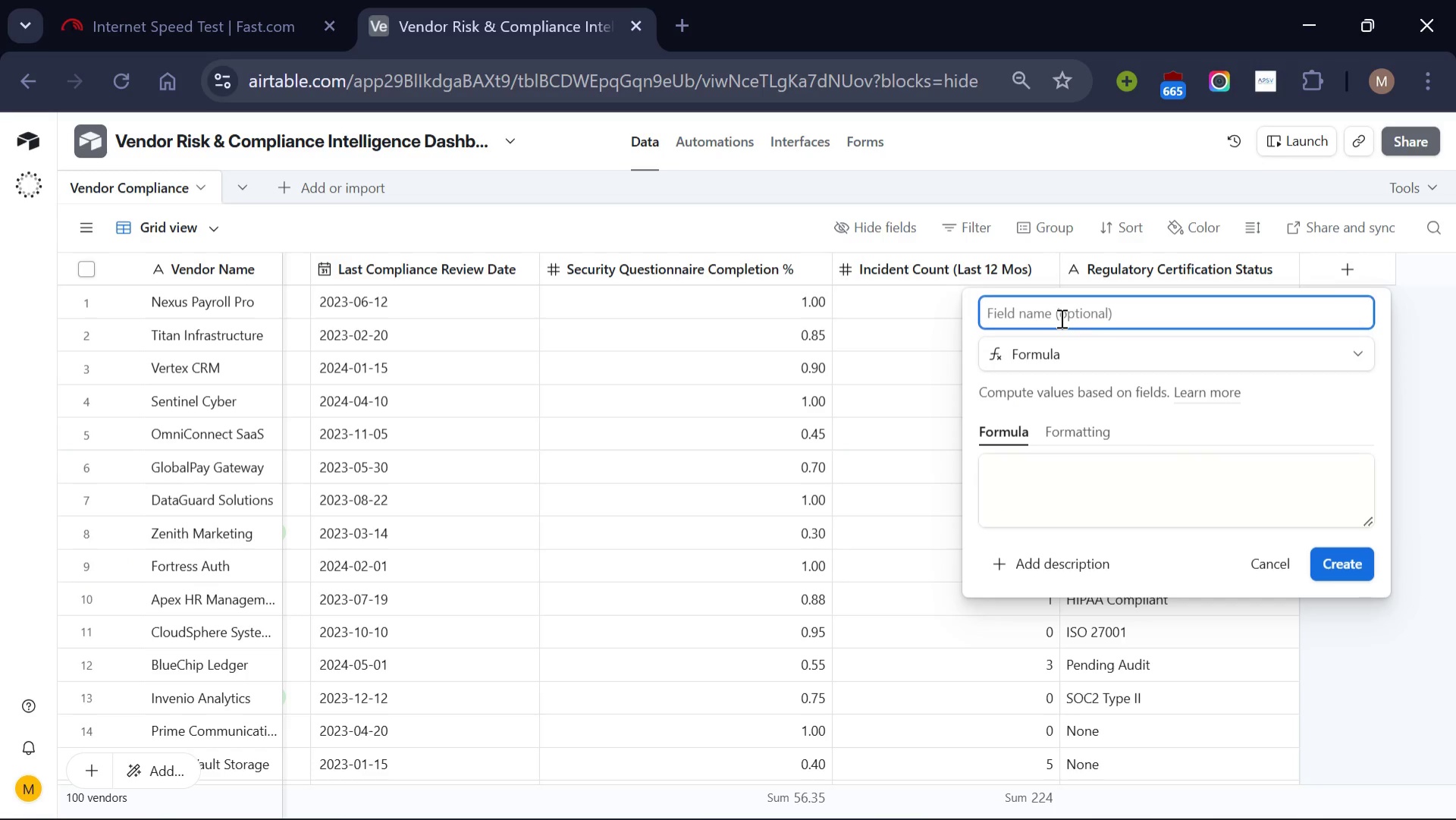 
type(Days Since Review)
 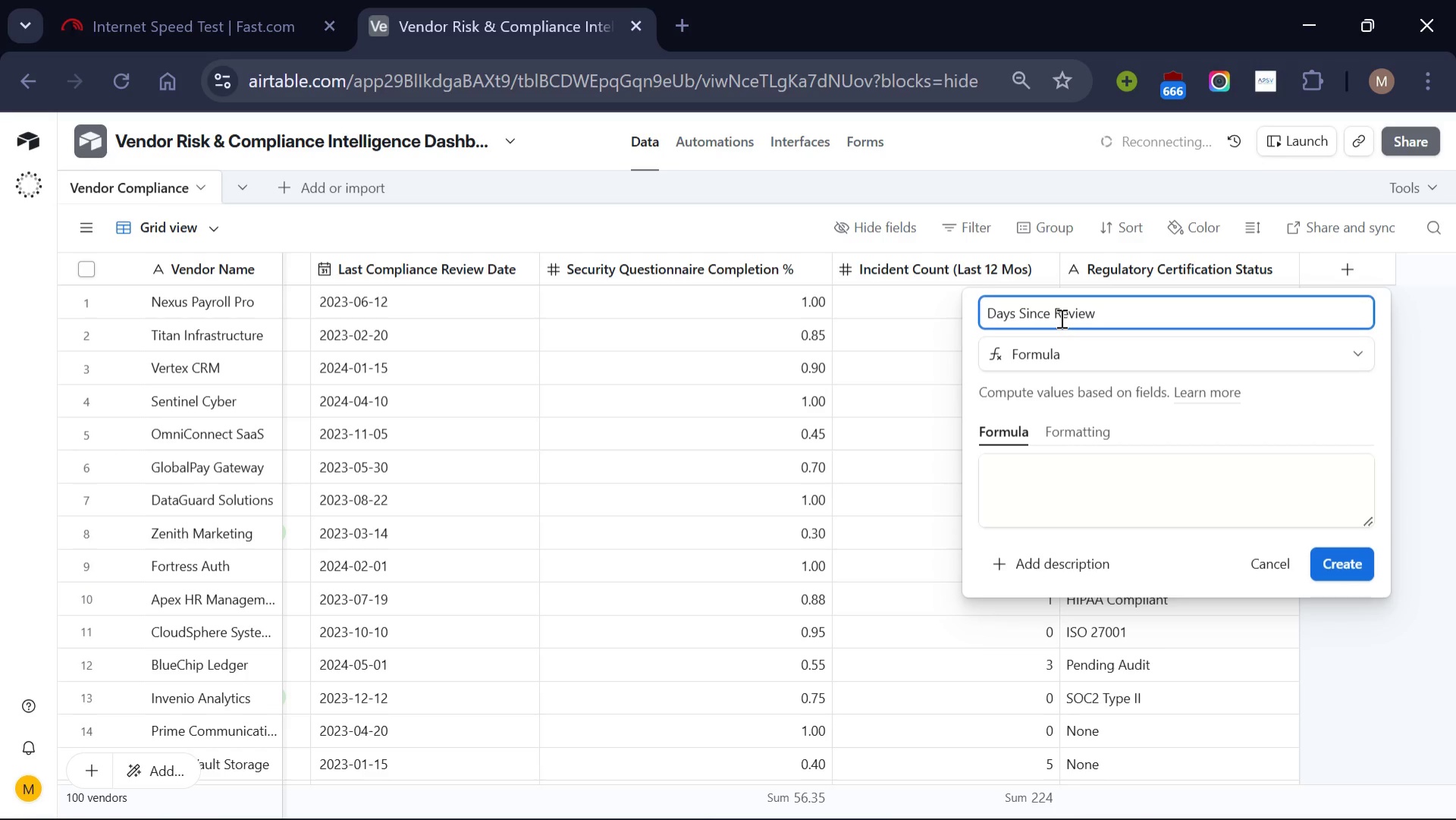 
left_click([1127, 470])
 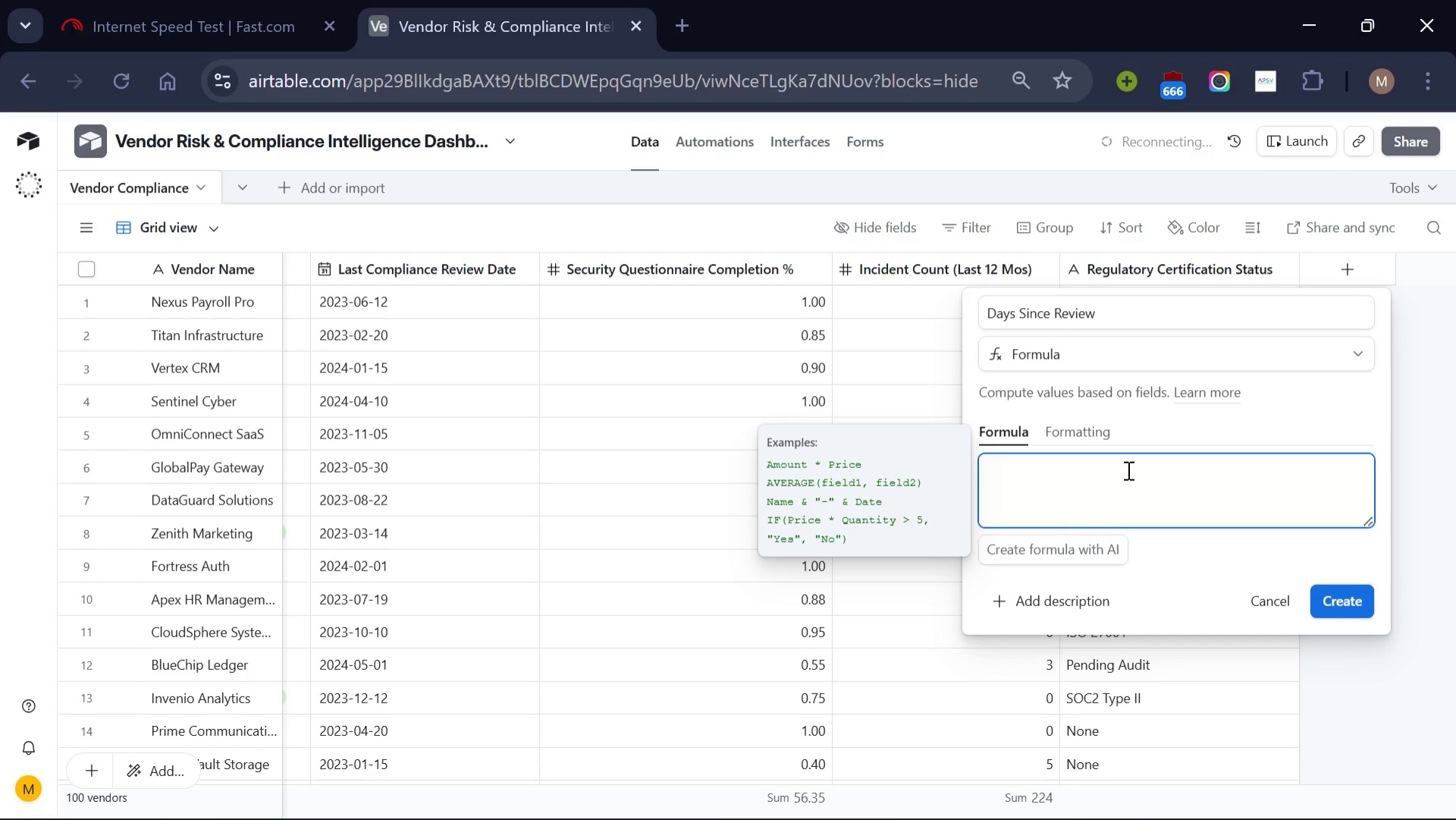 
type(IF()
 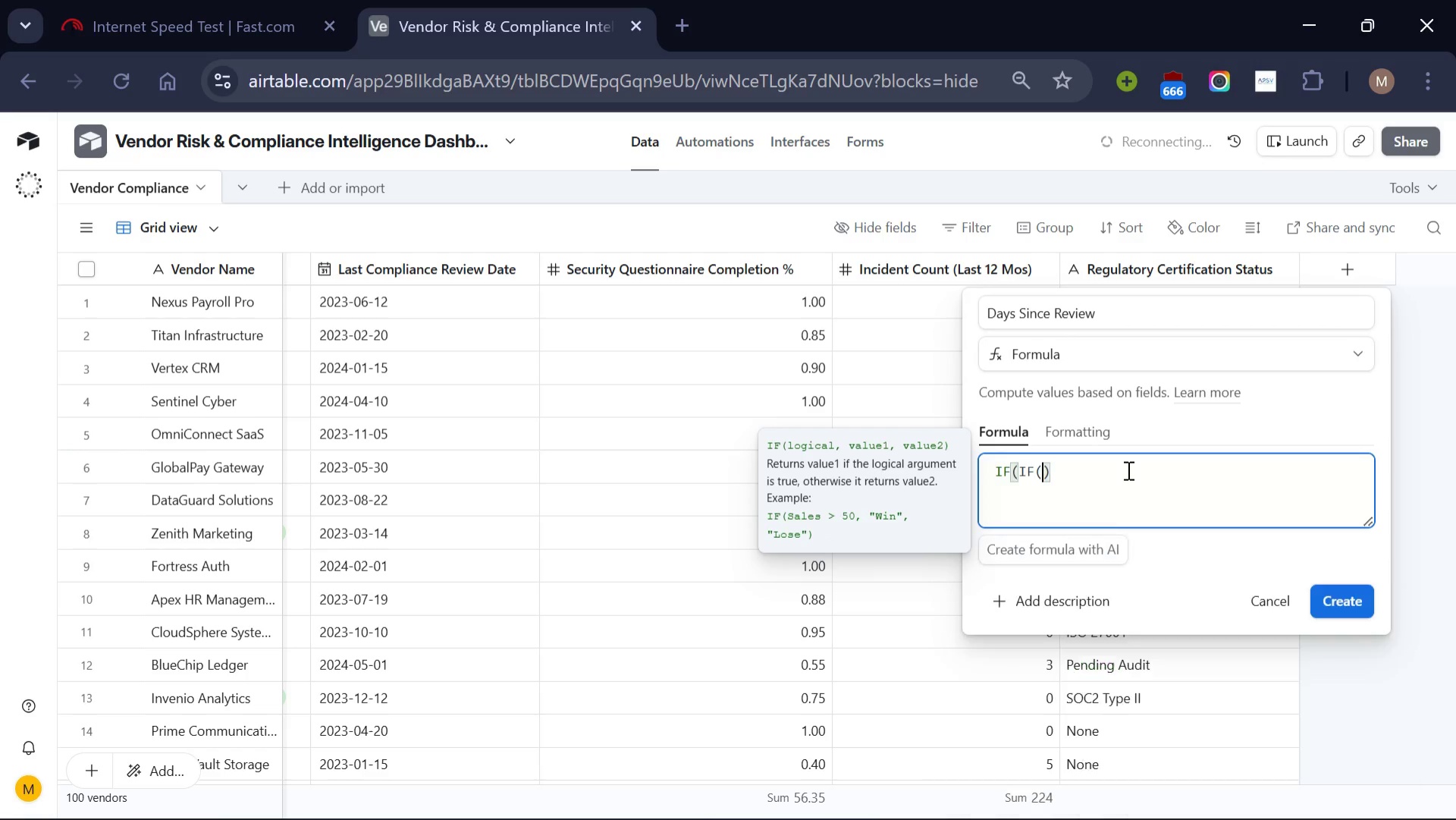 
key(Enter)
 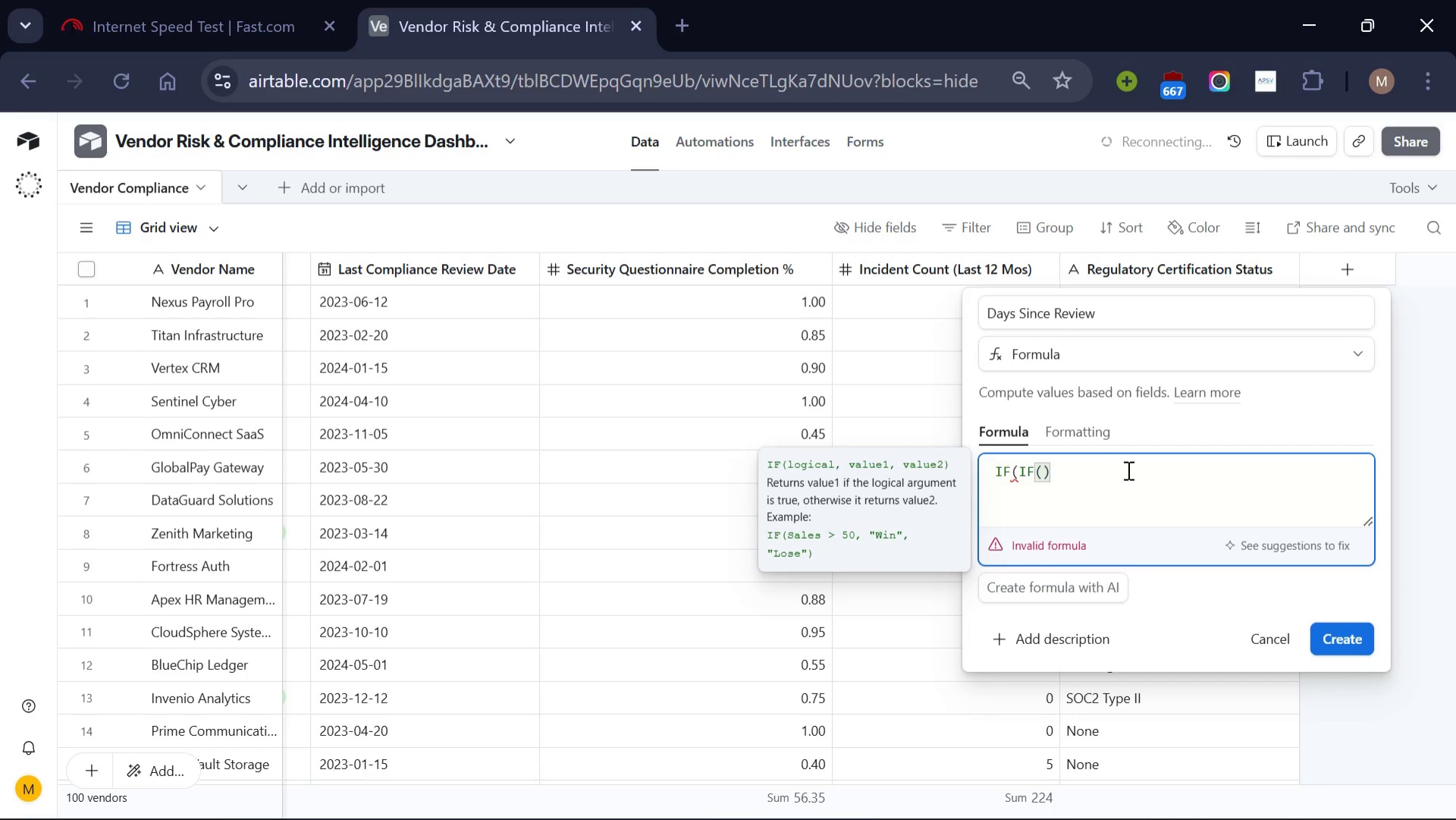 
key(Backspace)
 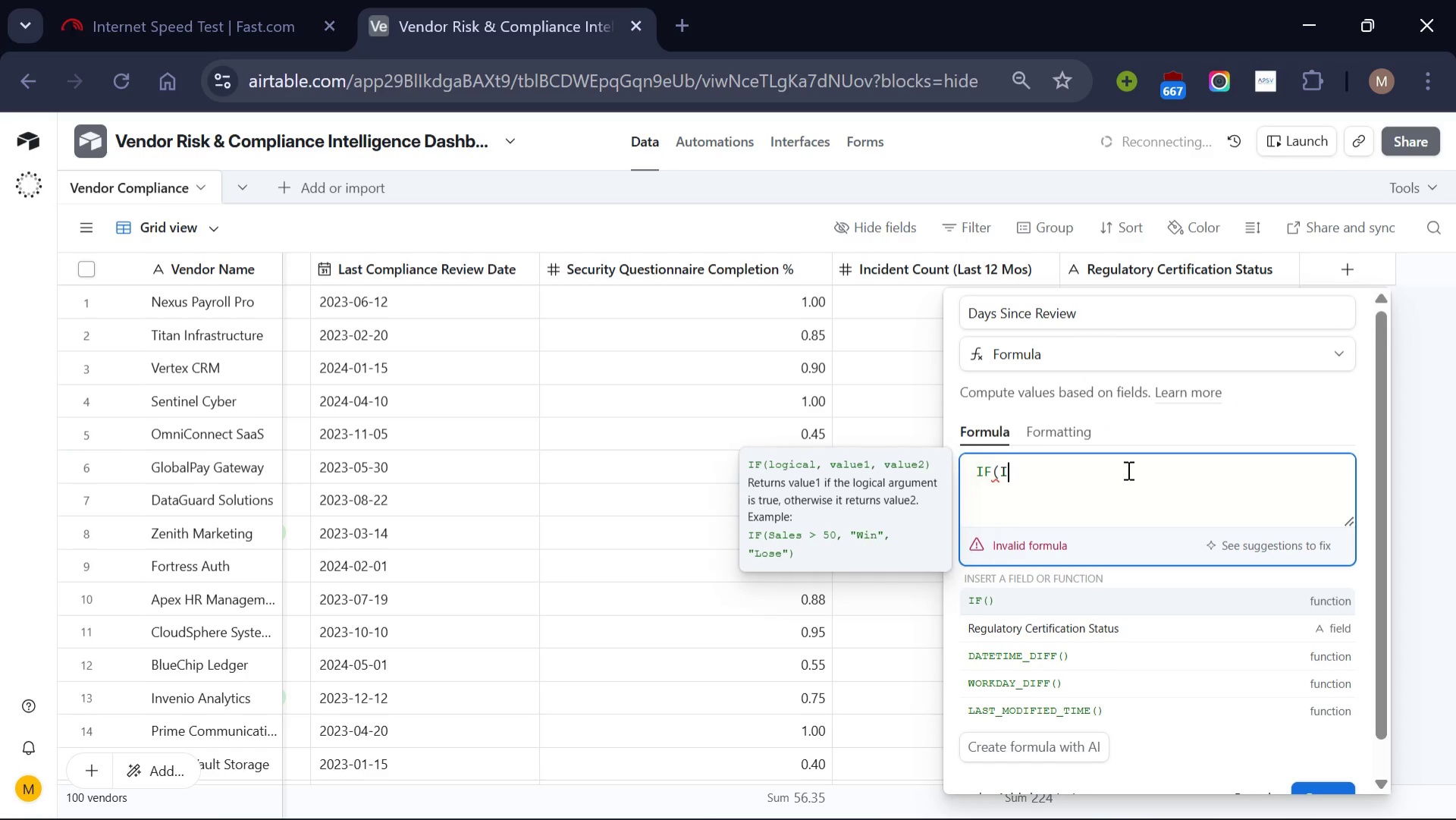 
key(Backspace)
 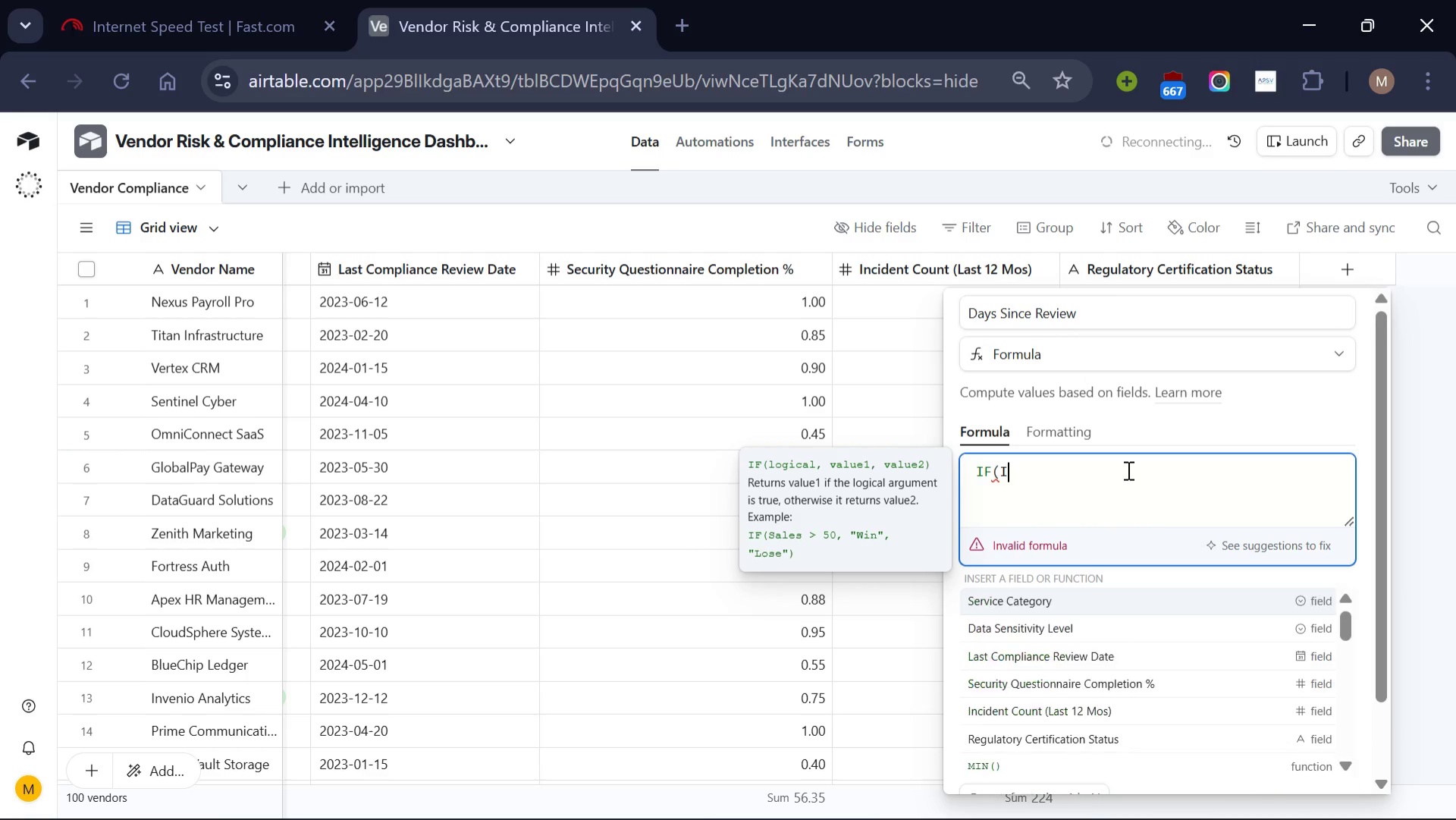 
key(Backspace)
 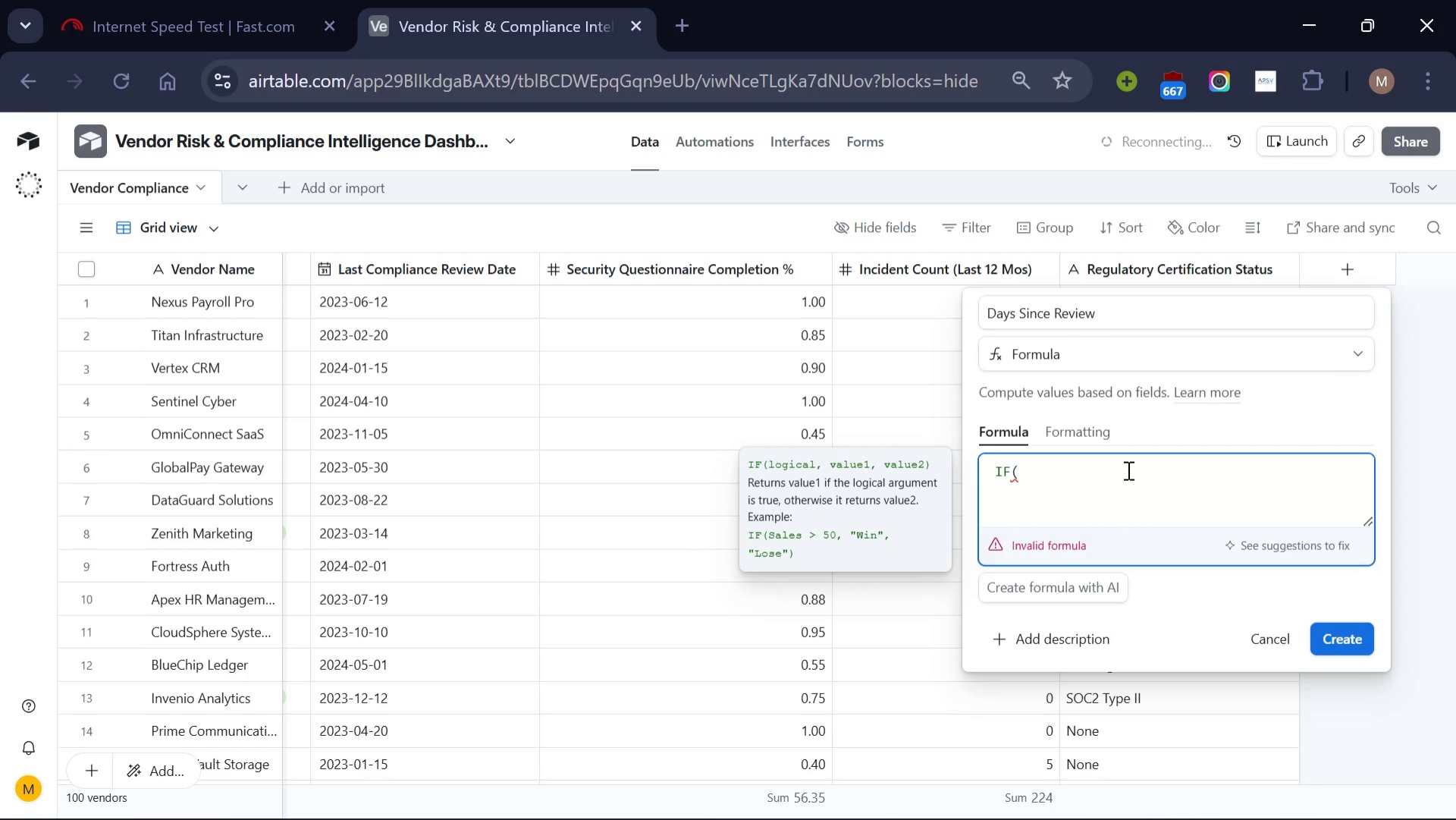 
key(Backspace)
 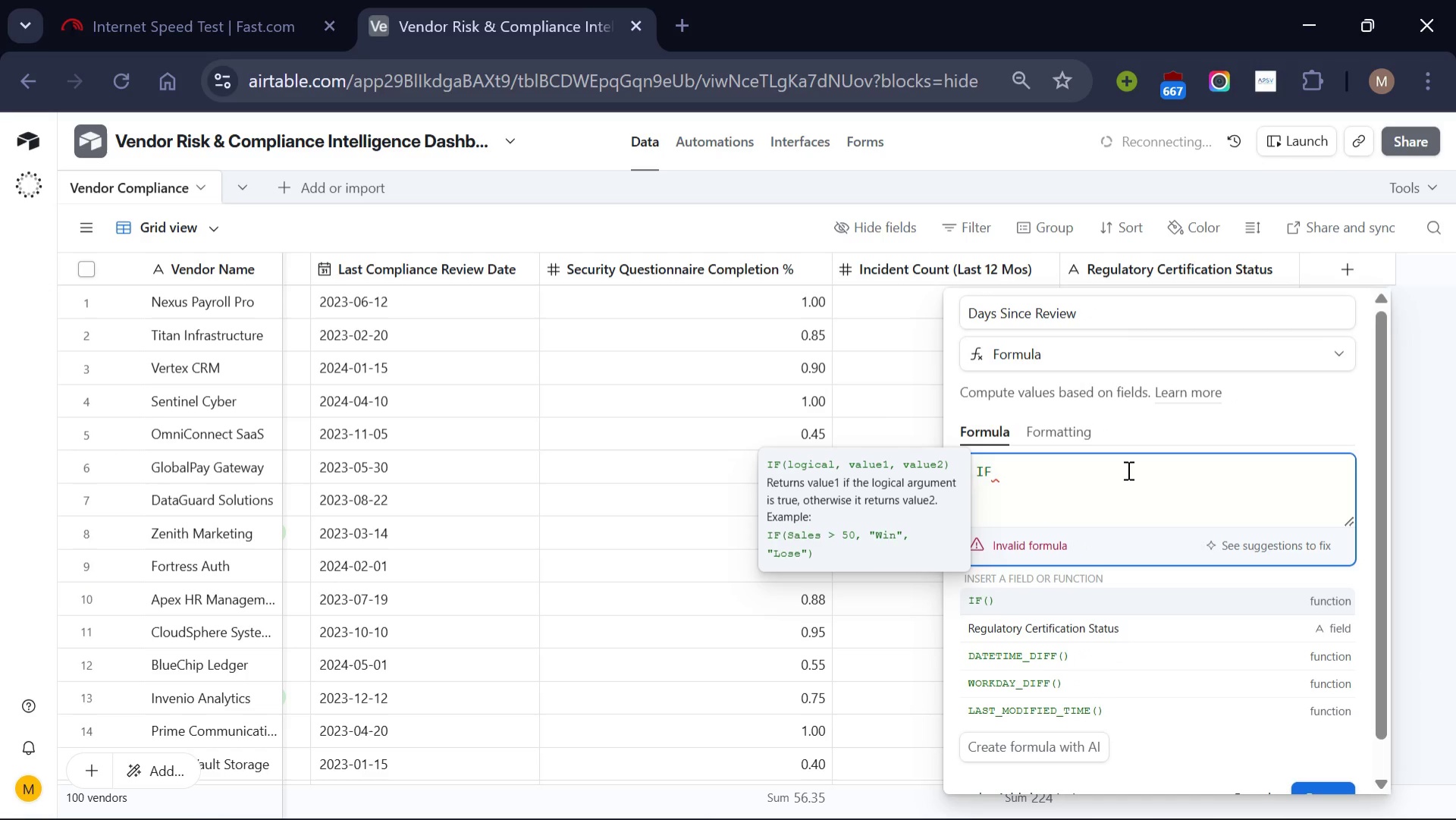 
key(Shift+ShiftLeft)
 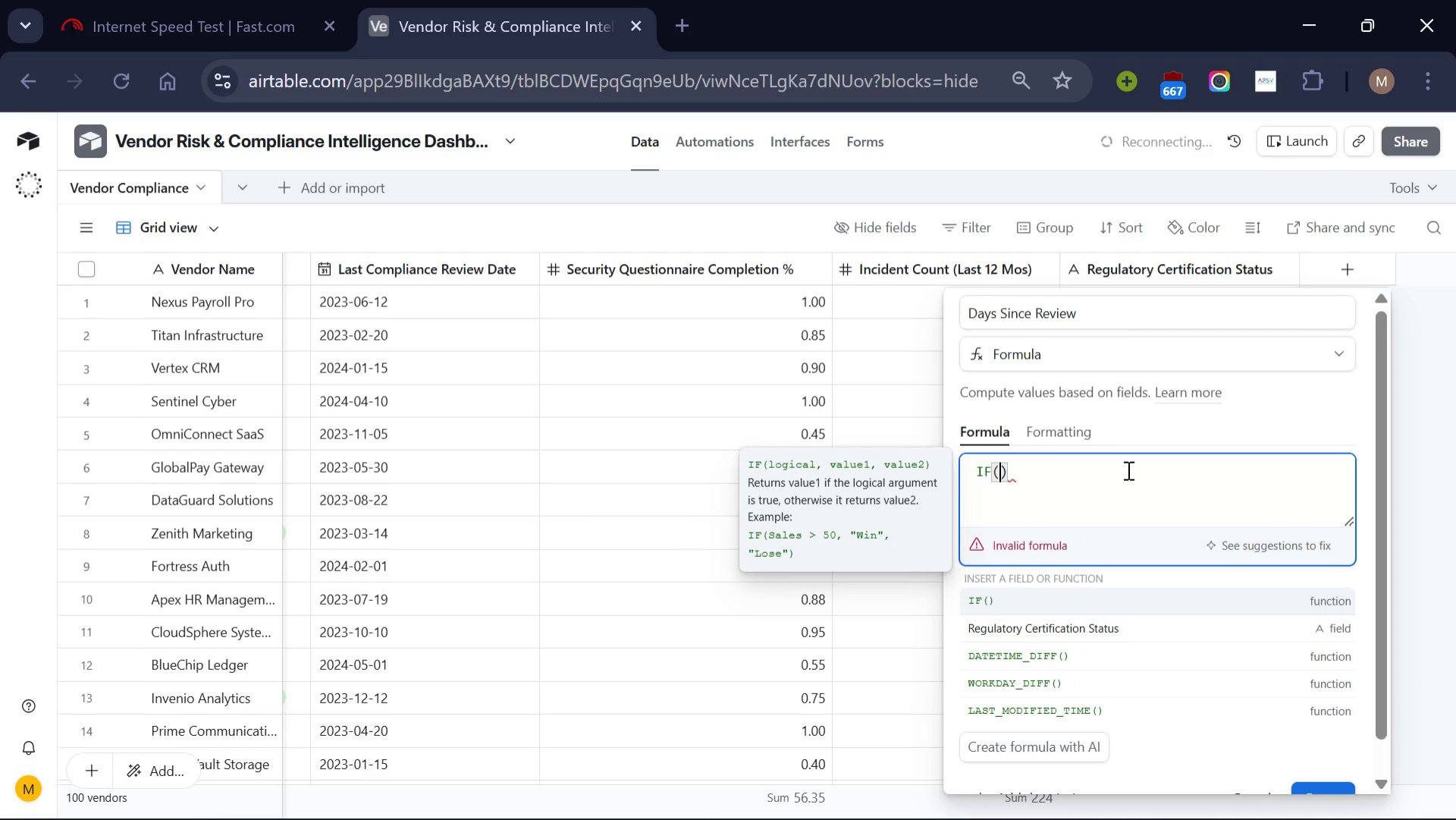 
key(Shift+9)
 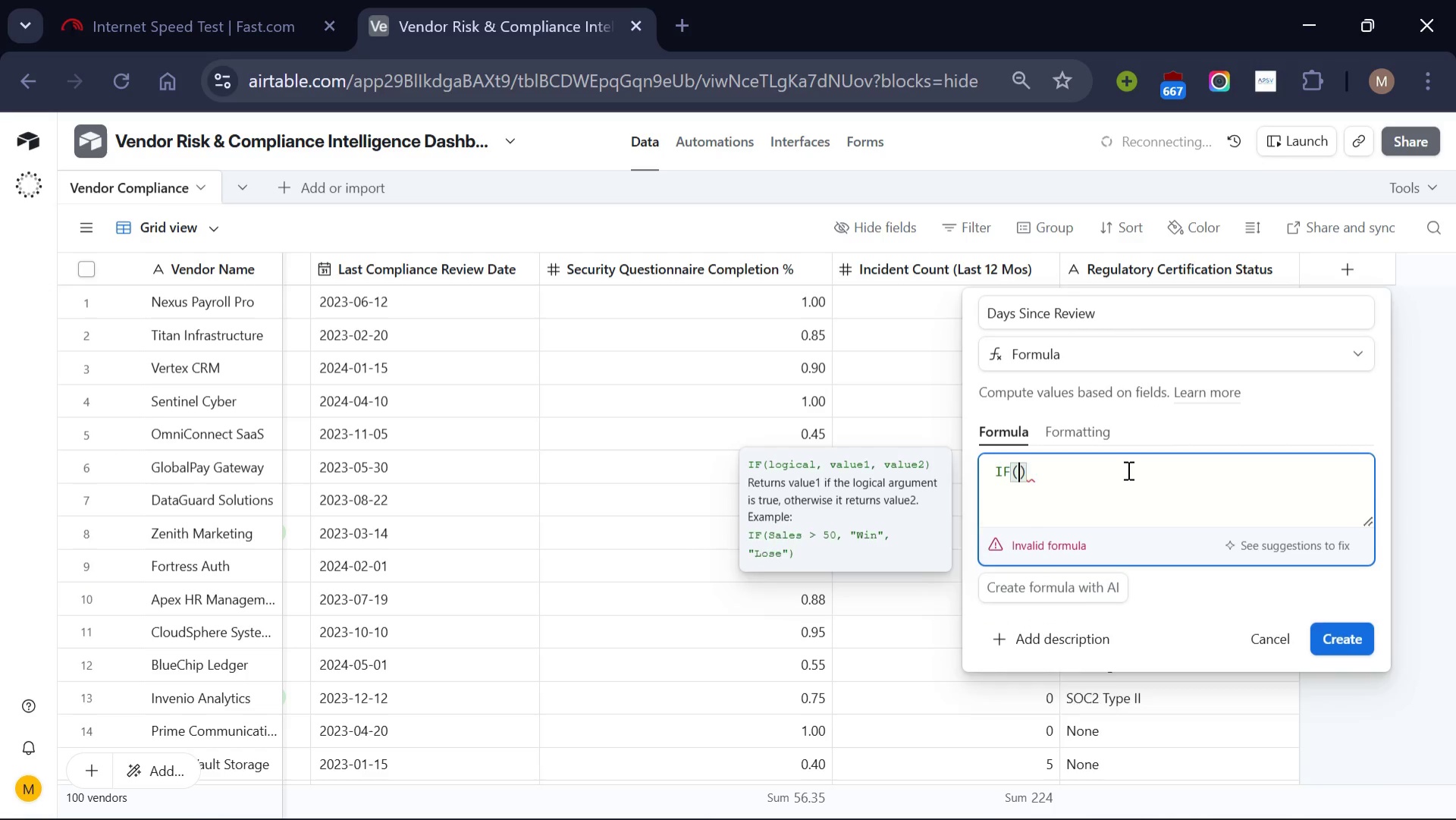 
key(Enter)
 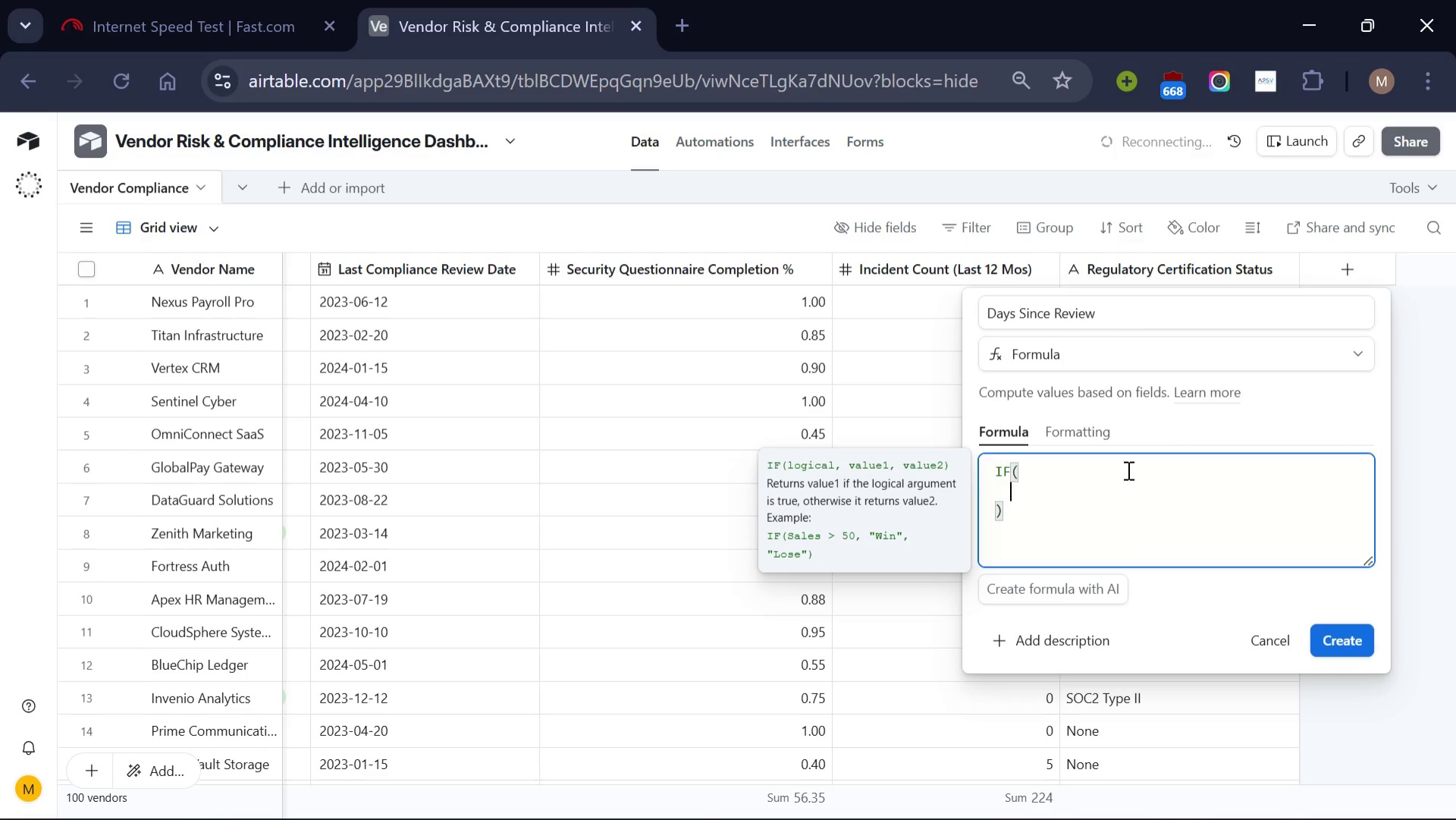 
key(Shift+BracketLeft)
 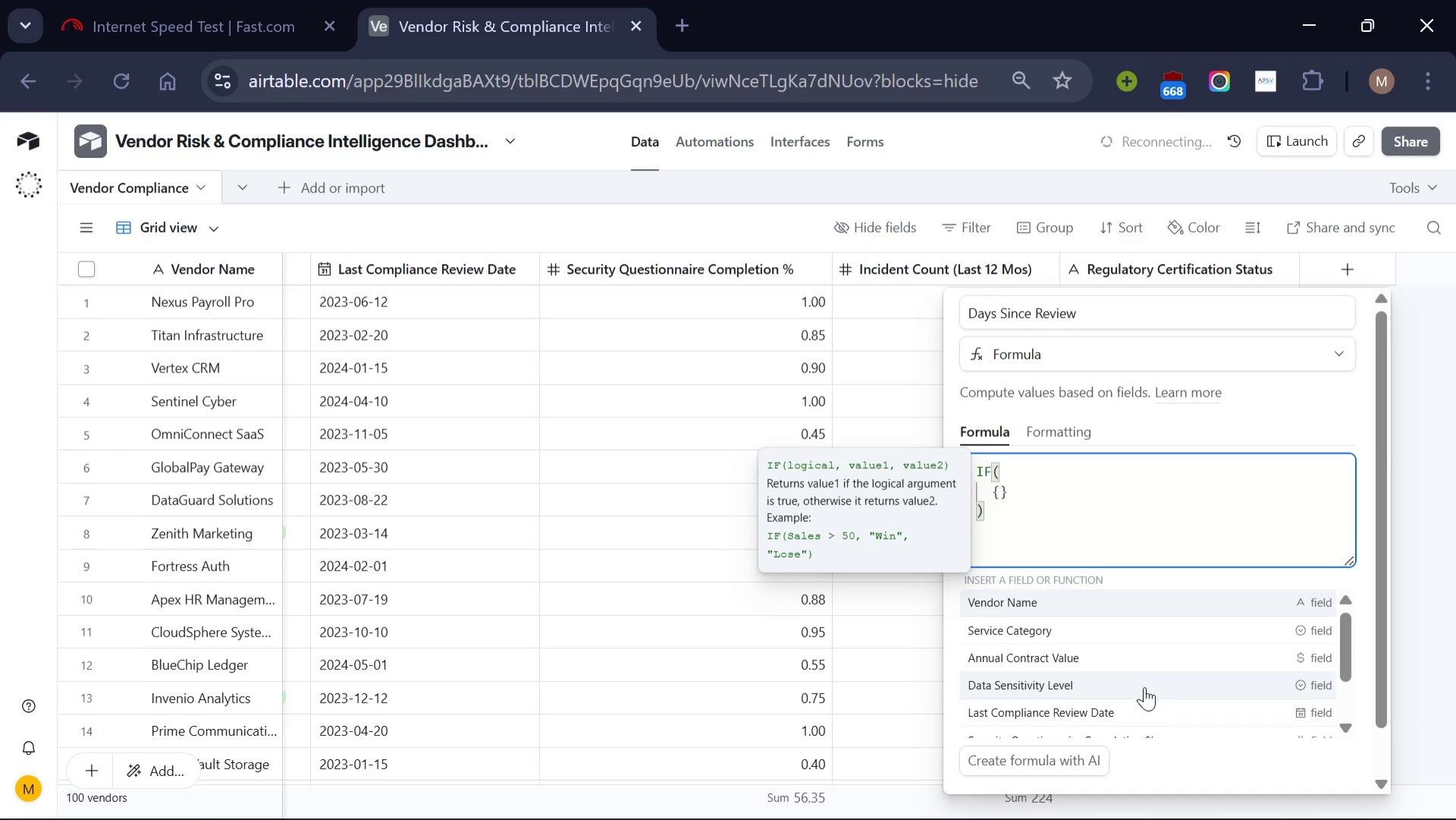 
left_click([1150, 708])
 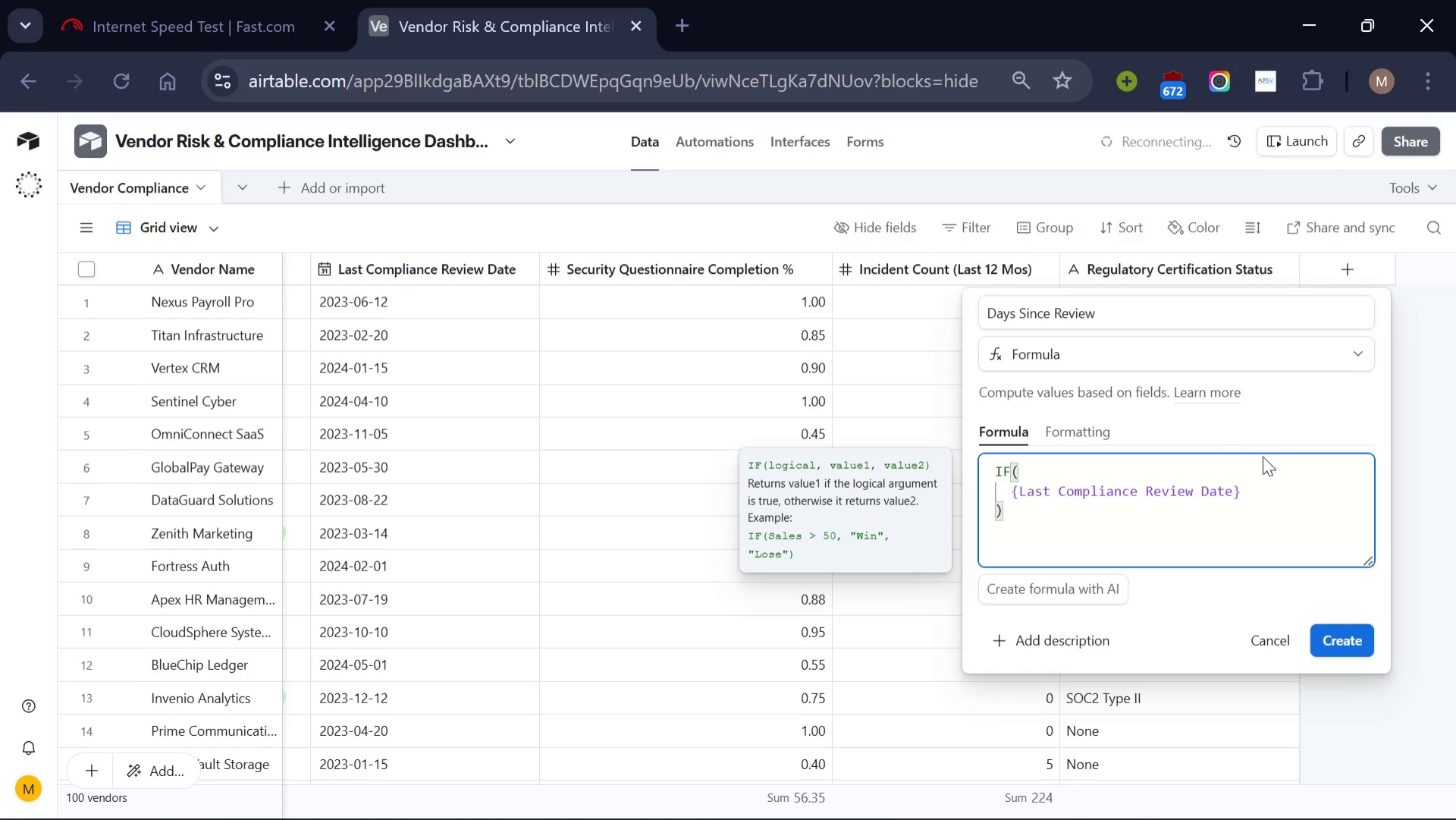 
wait(6.53)
 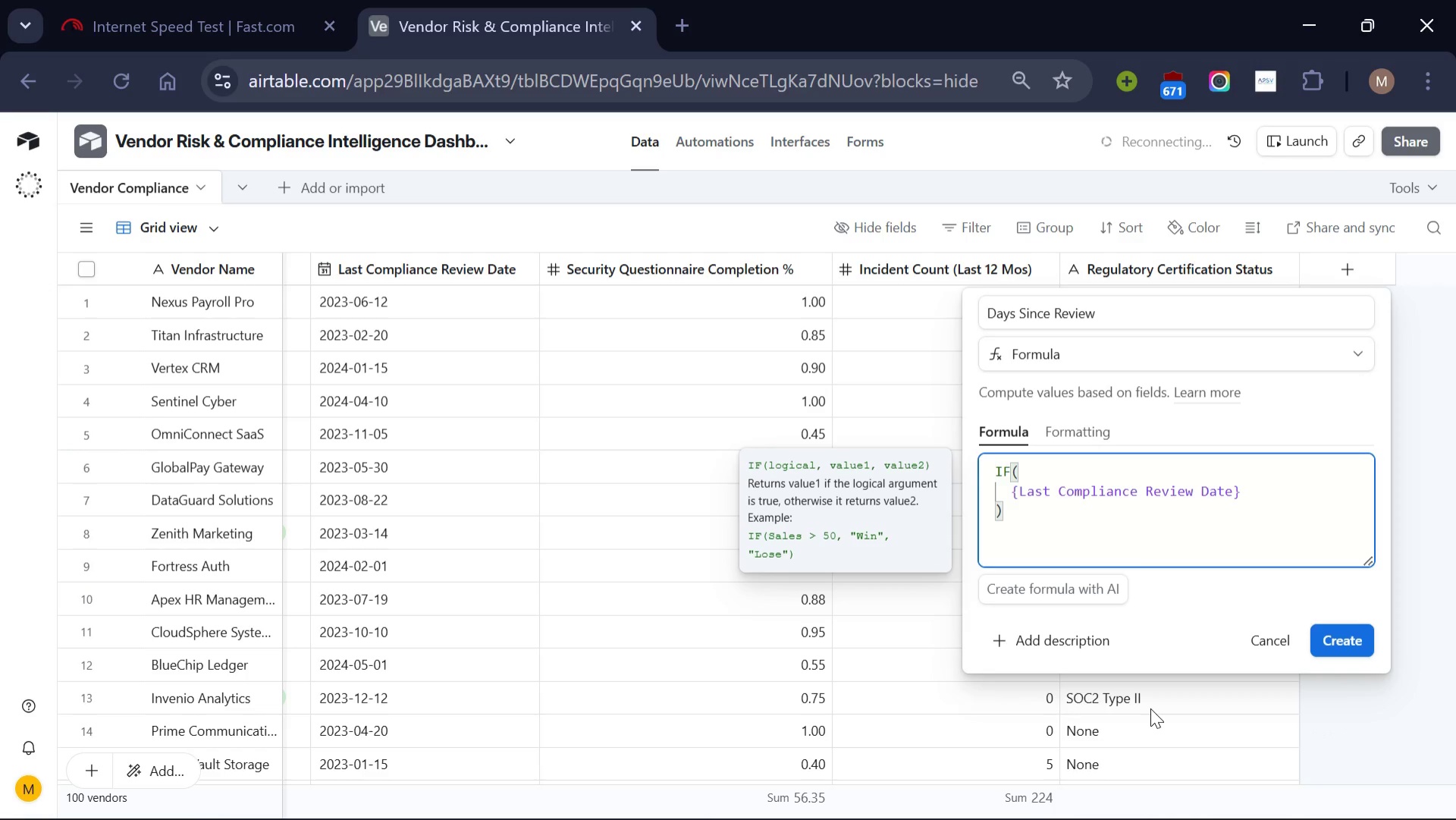 
key(Comma)
 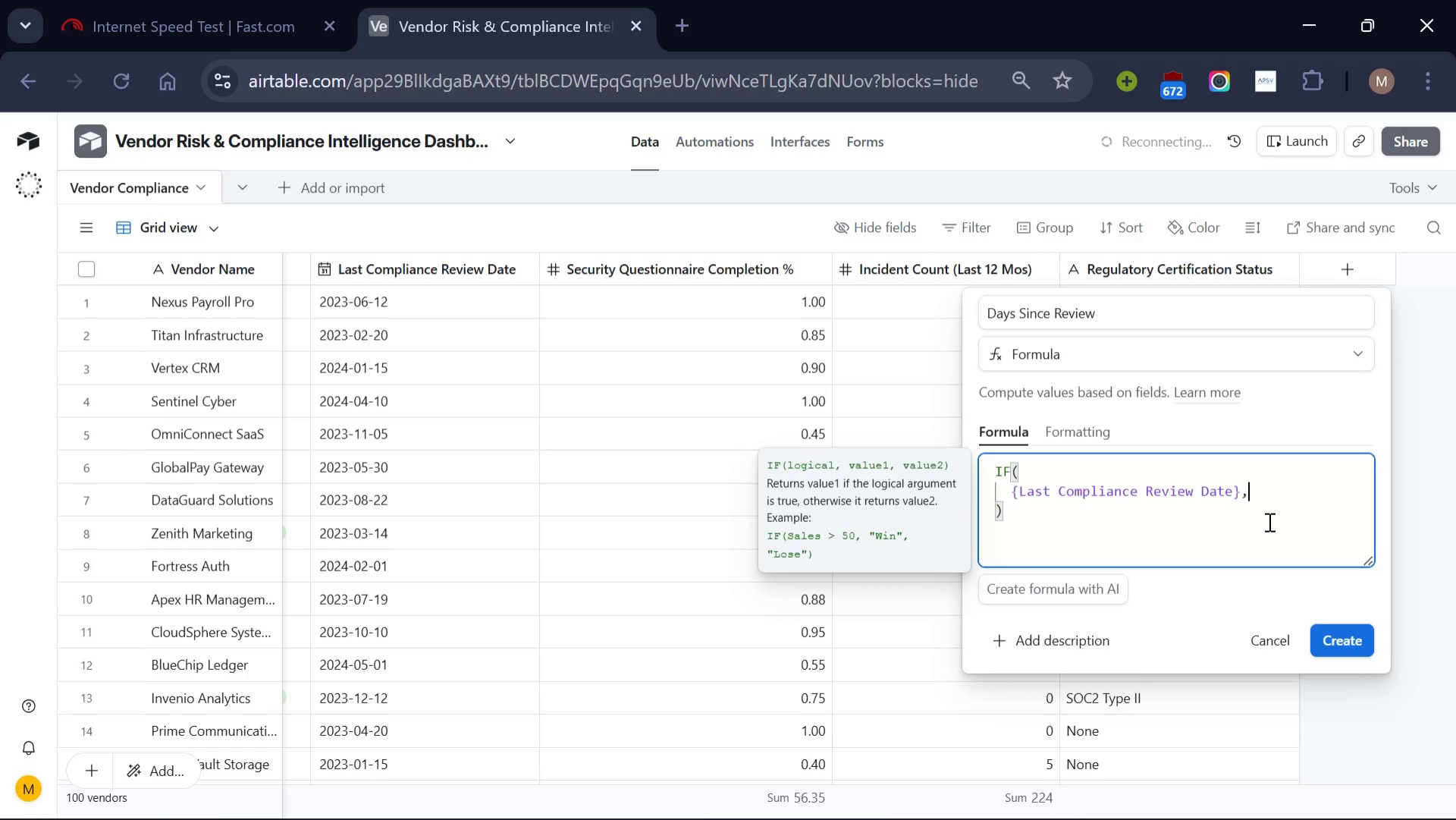 
key(Enter)
 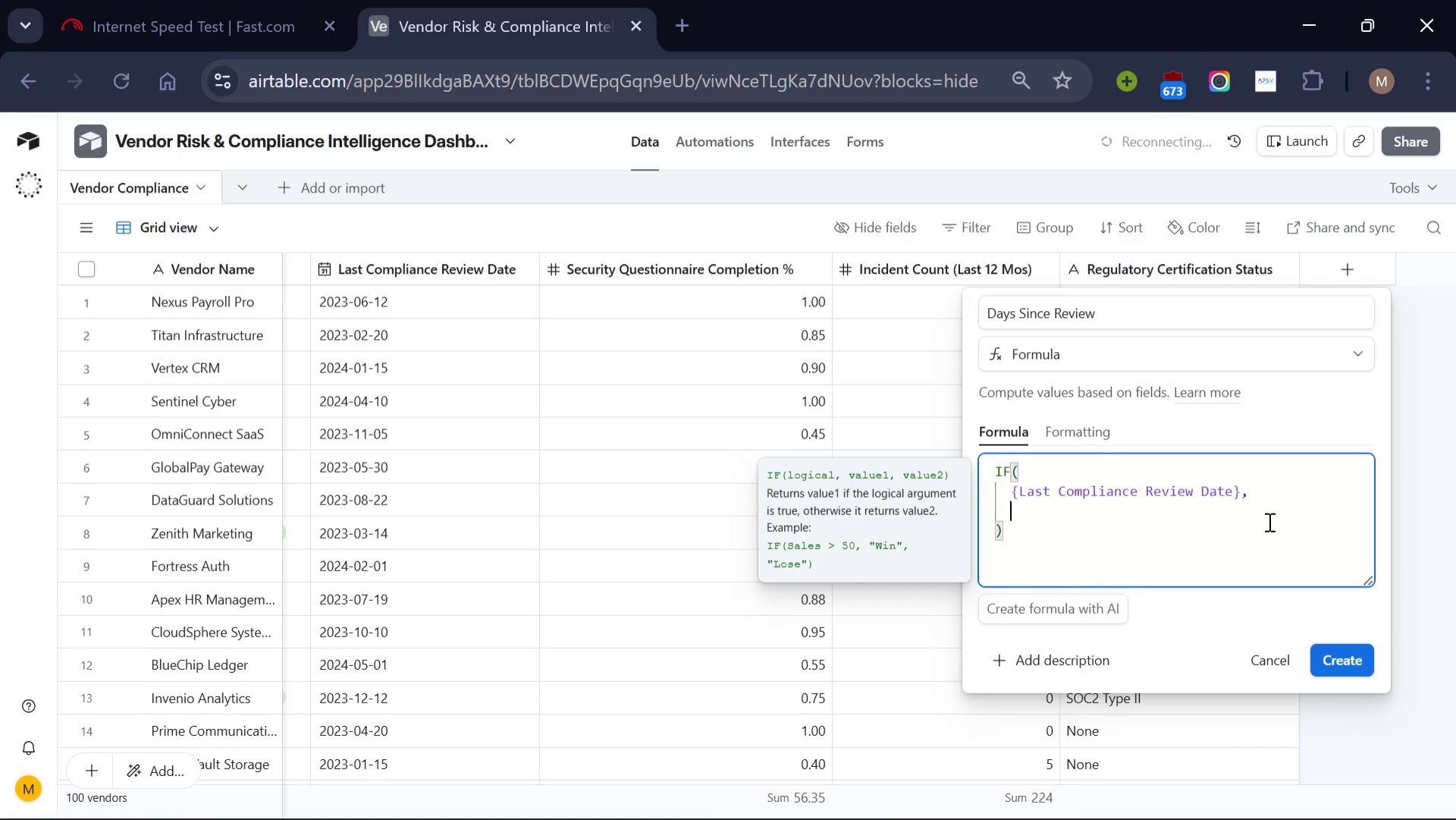 
hold_key(key=ShiftLeft, duration=0.36)
 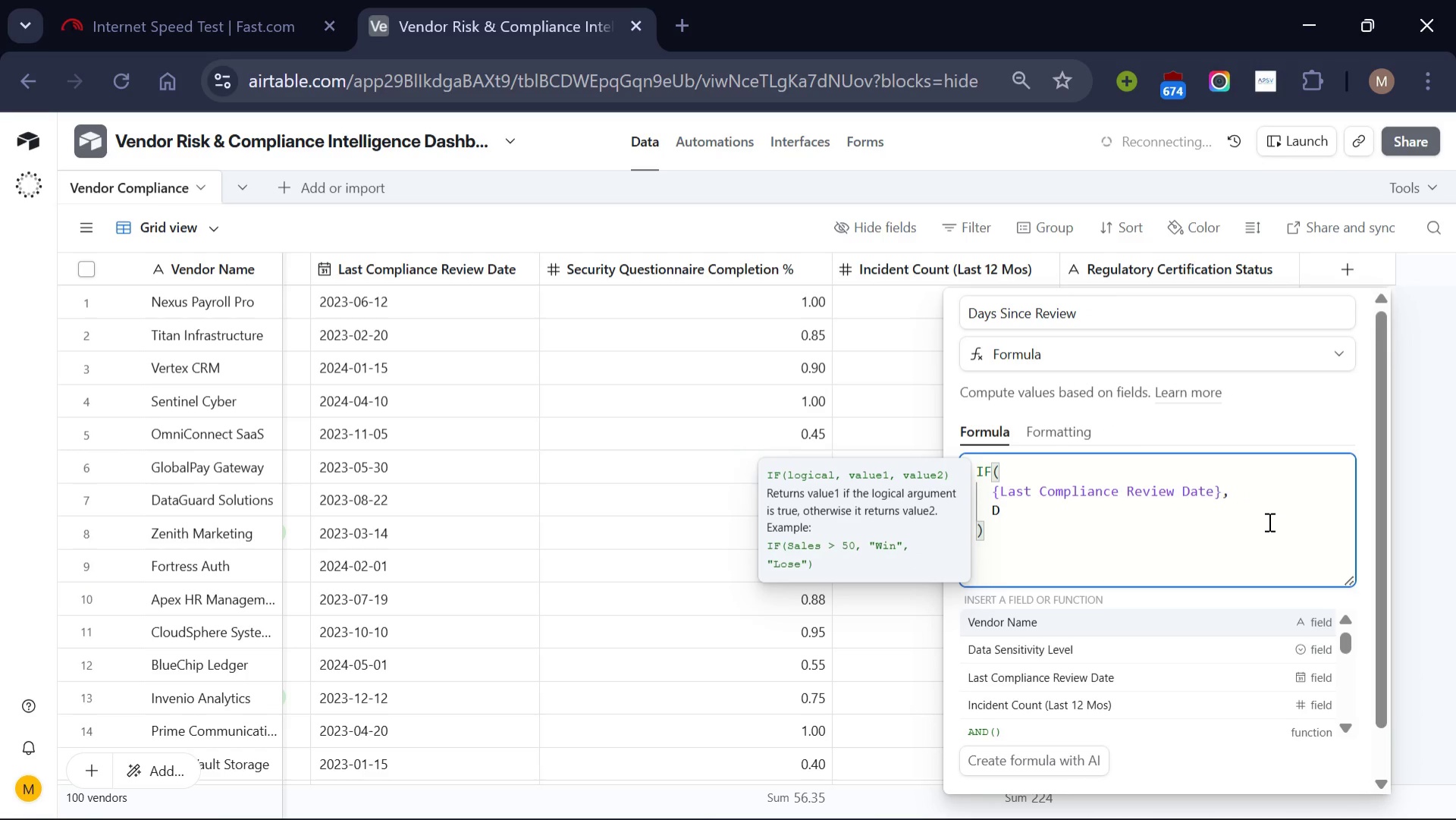 
hold_key(key=D, duration=0.33)
 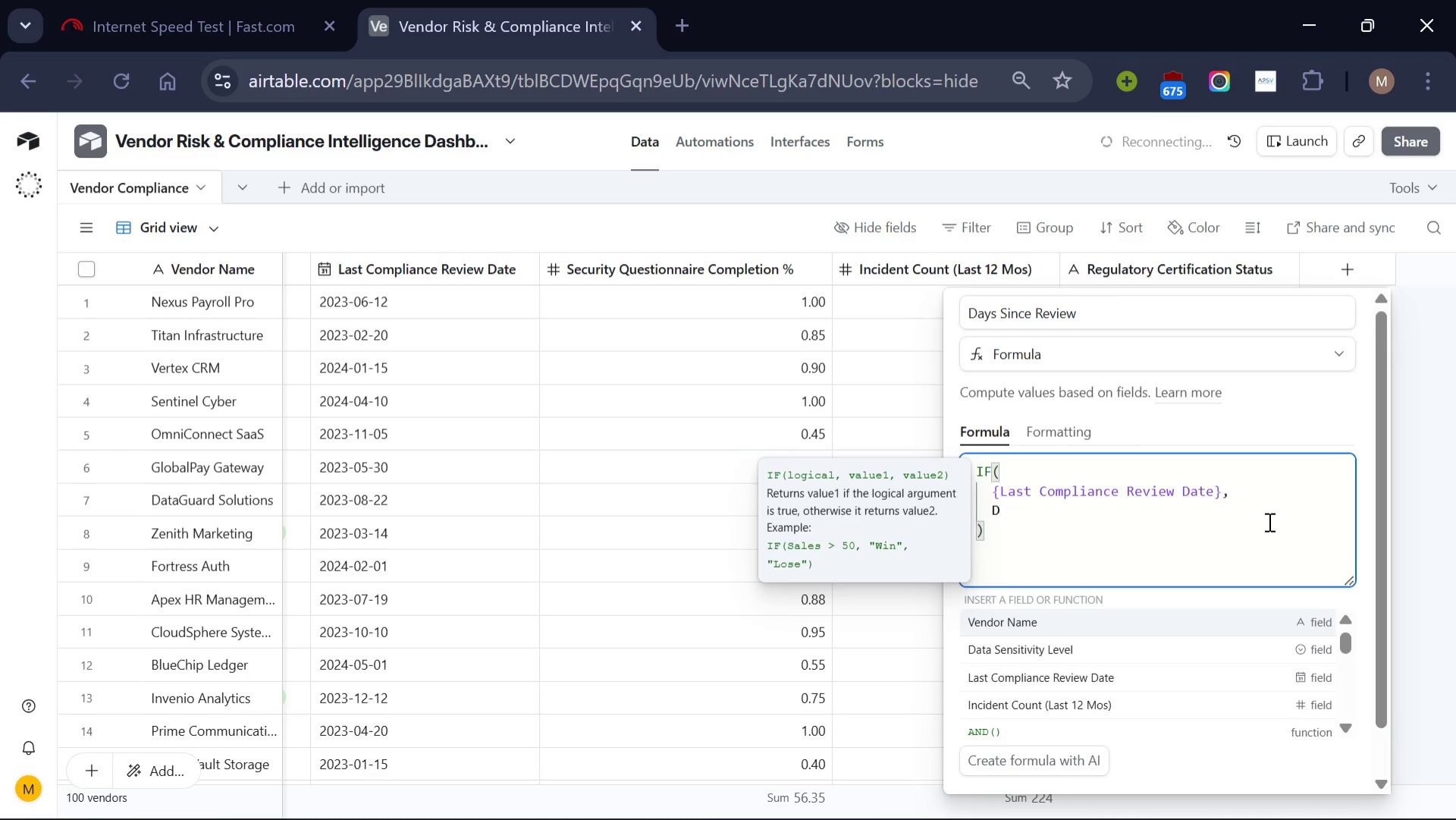 
type(ATETIME_DIFF(TOd)
key(Backspace)
type(DAY()
 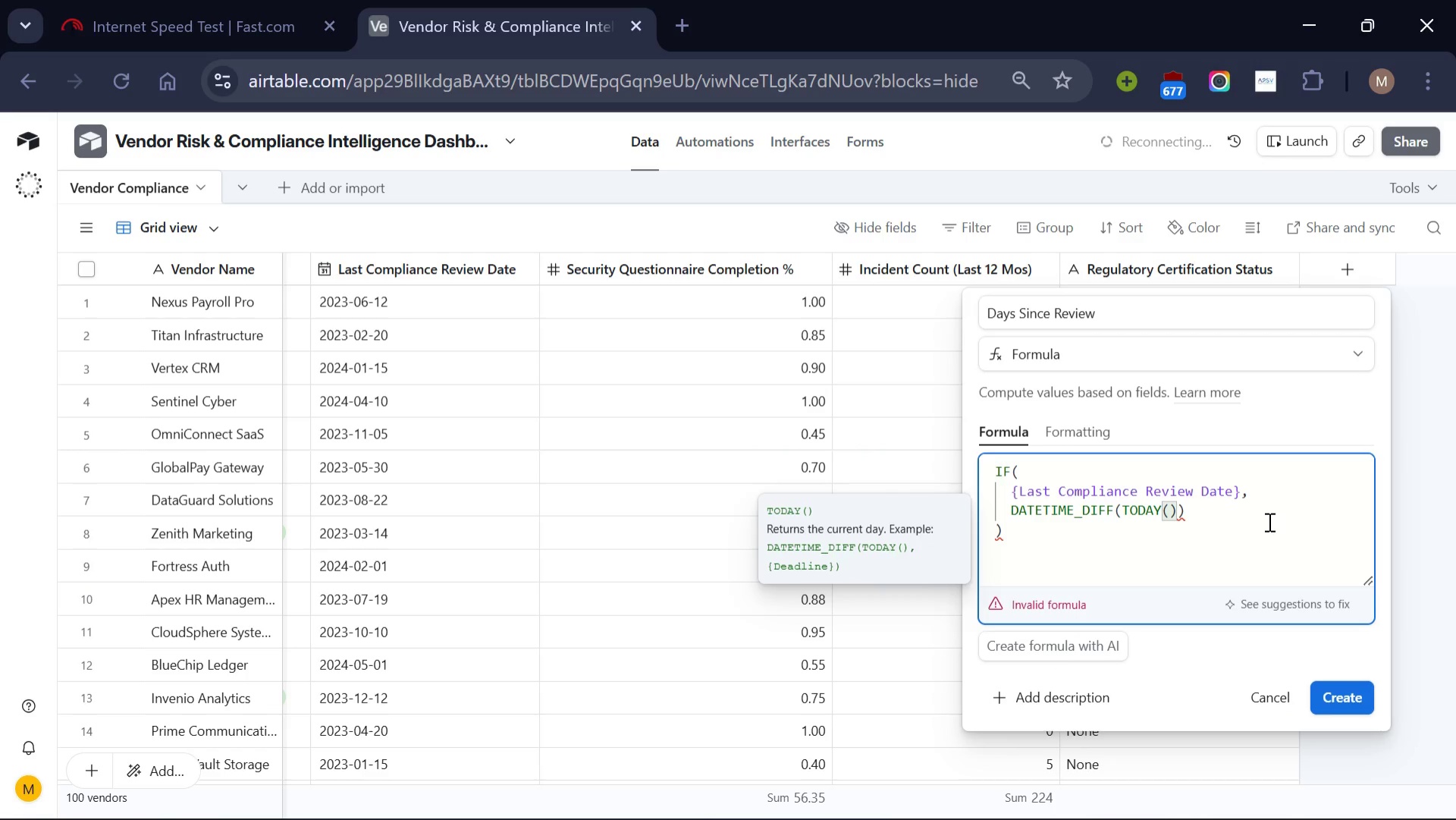 
key(ArrowRight)
 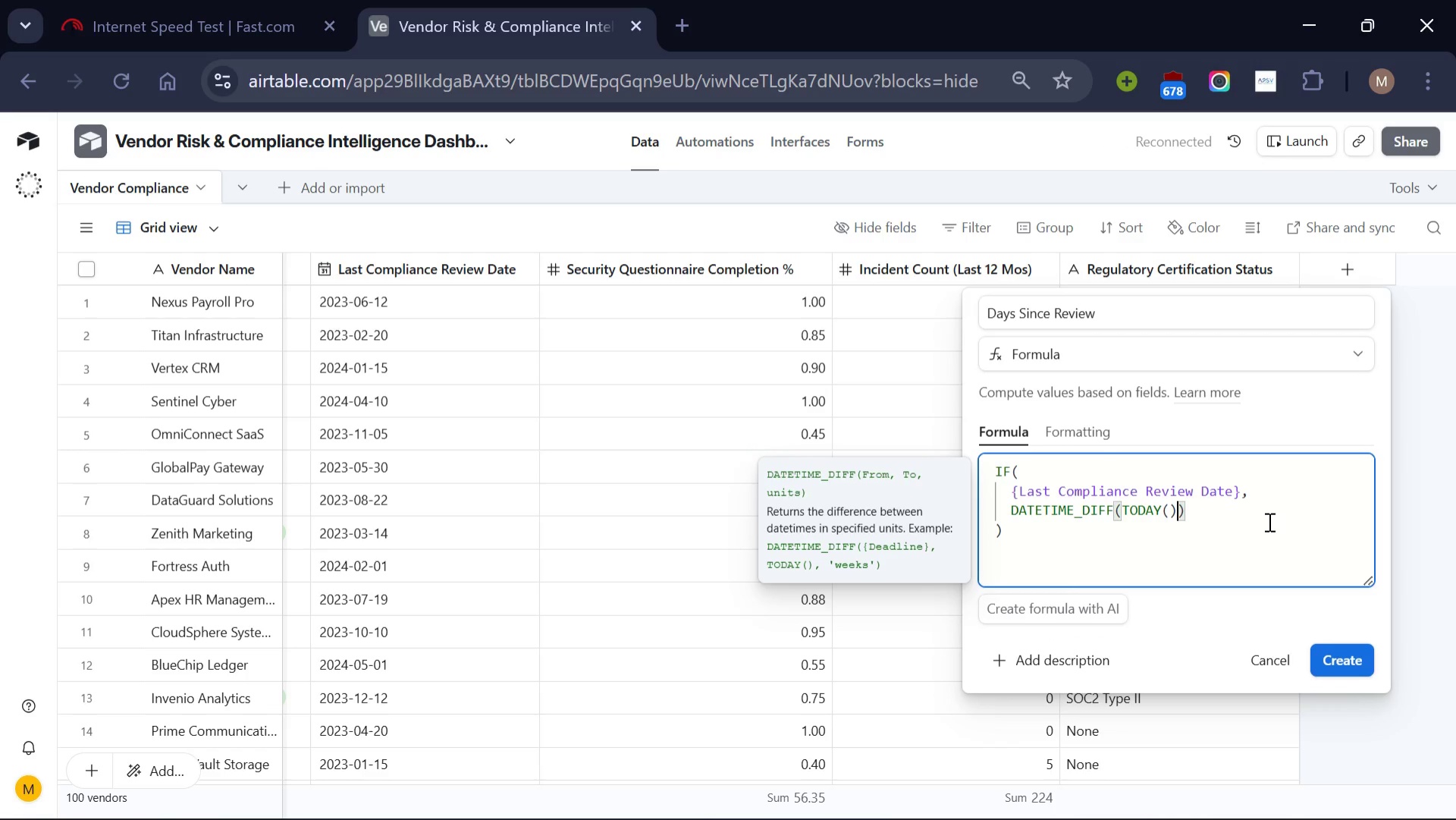 
key(Space)
 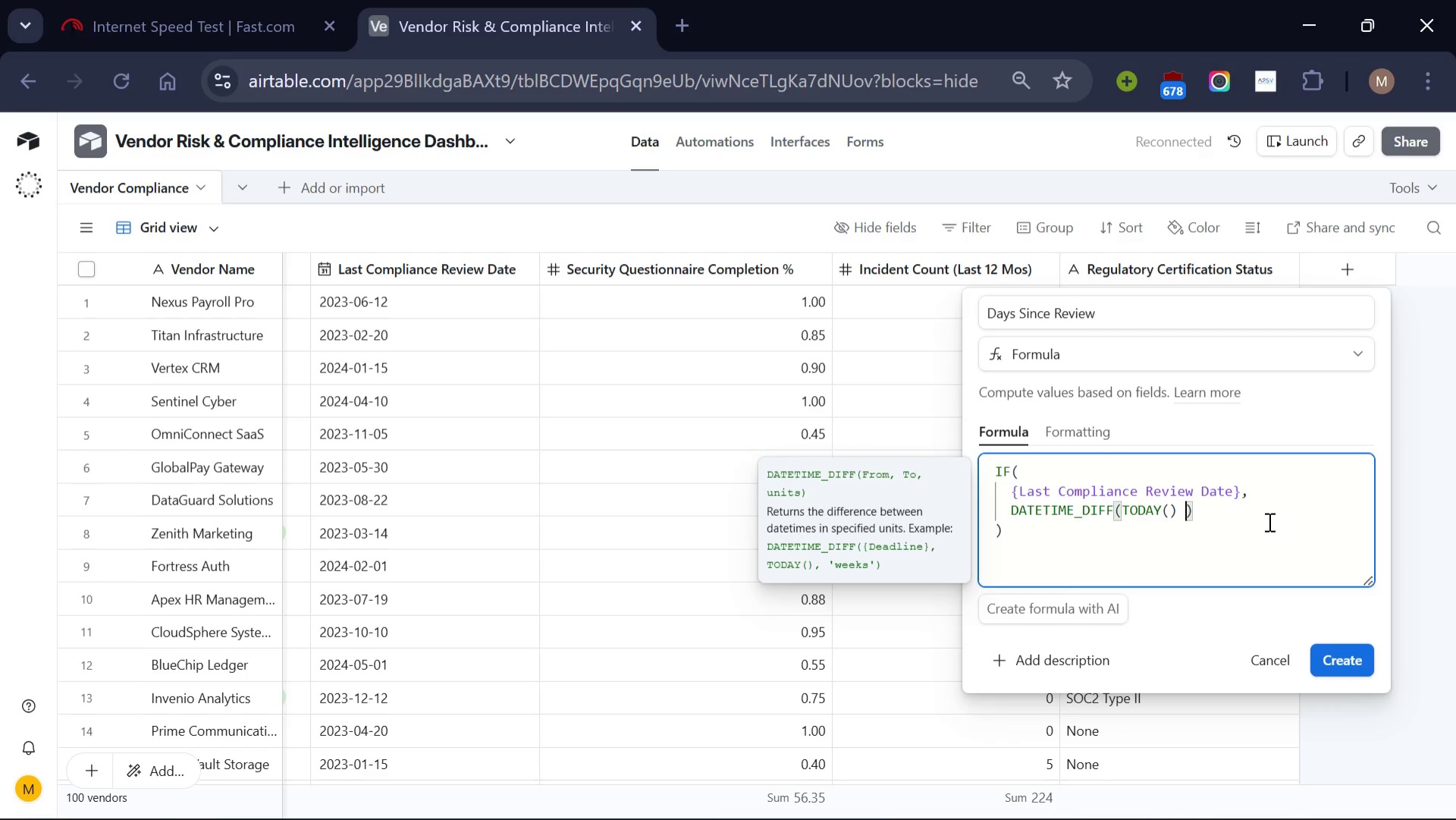 
key(Backspace)
 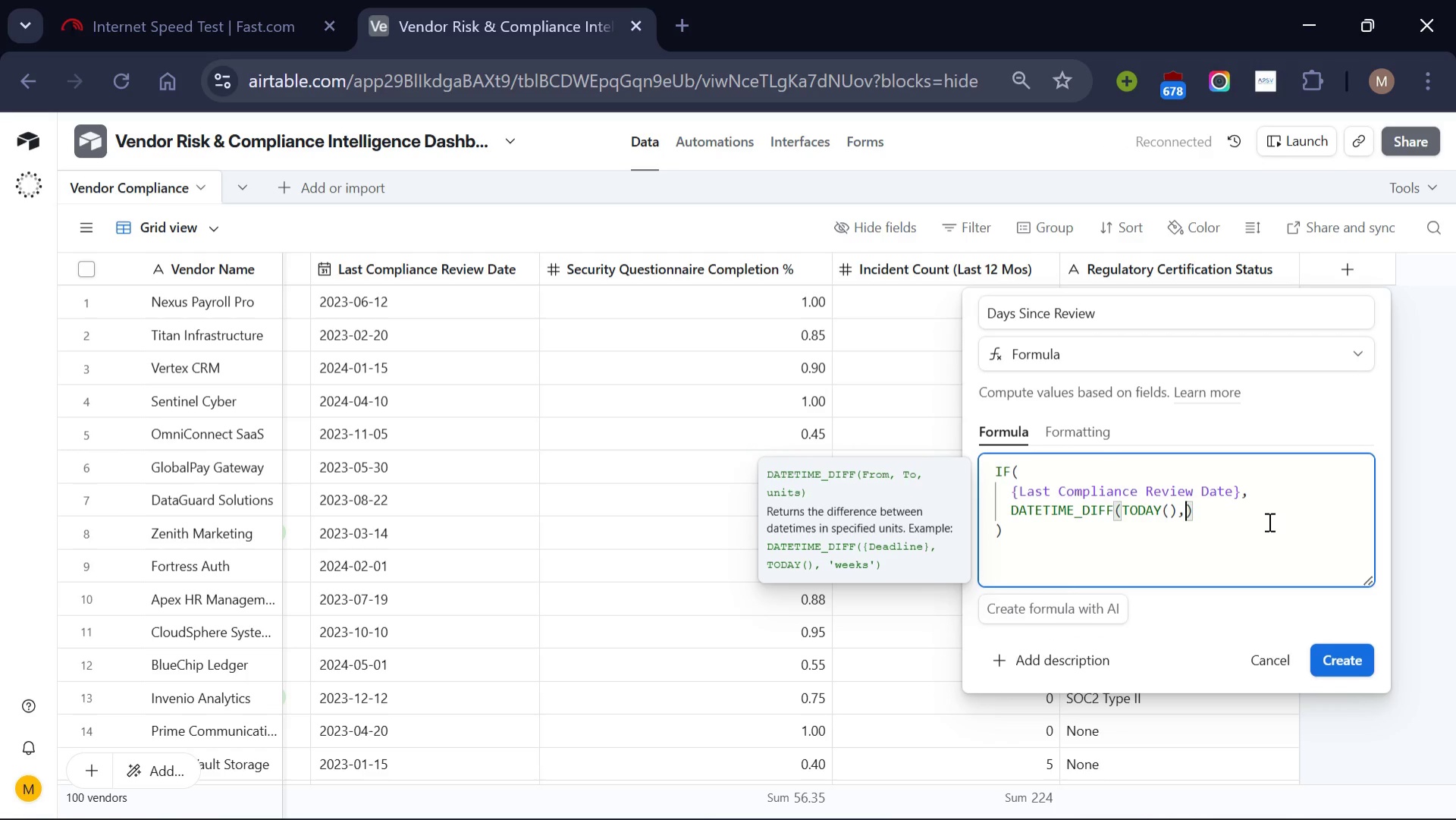 
key(Comma)
 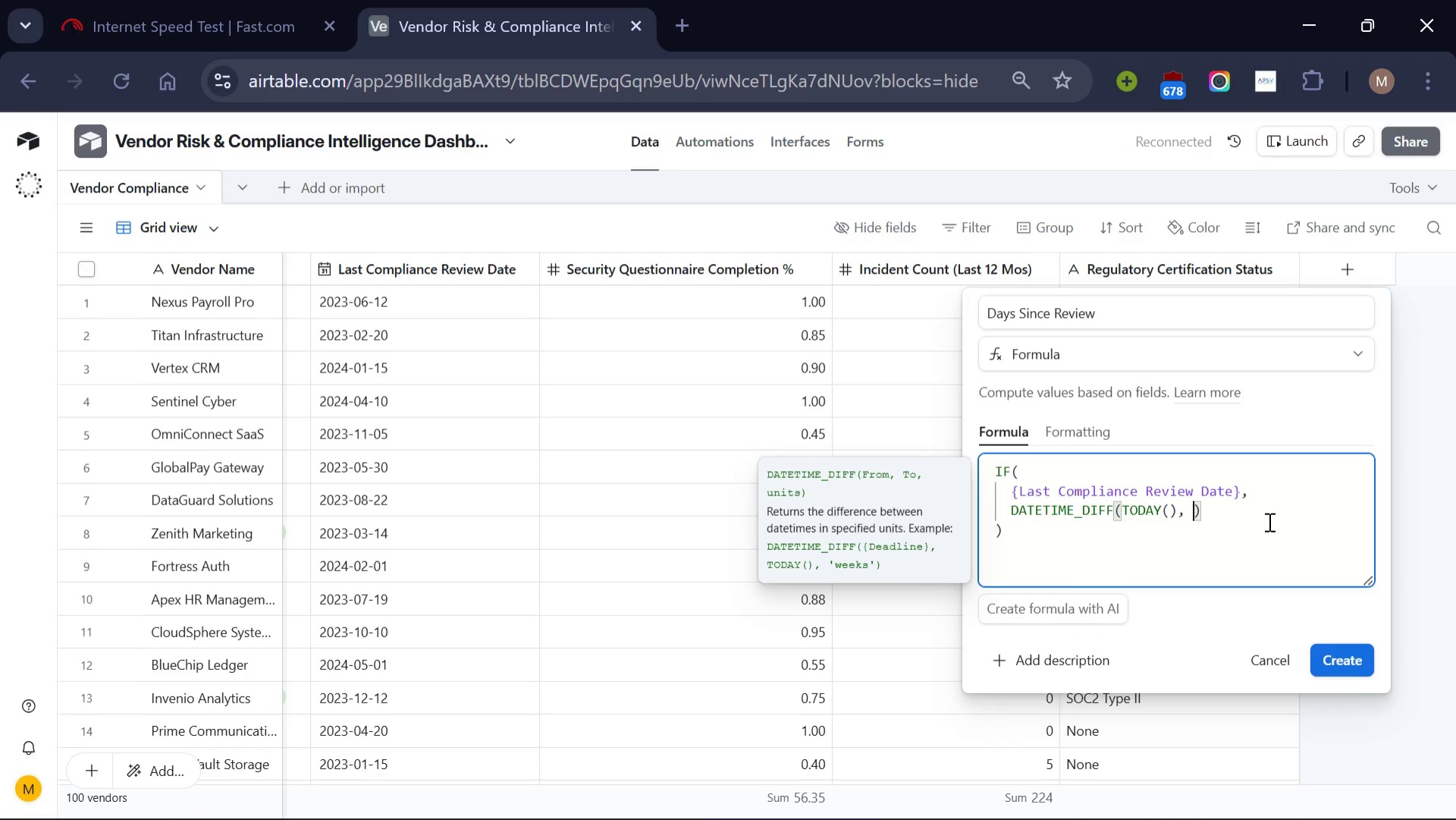 
key(Space)
 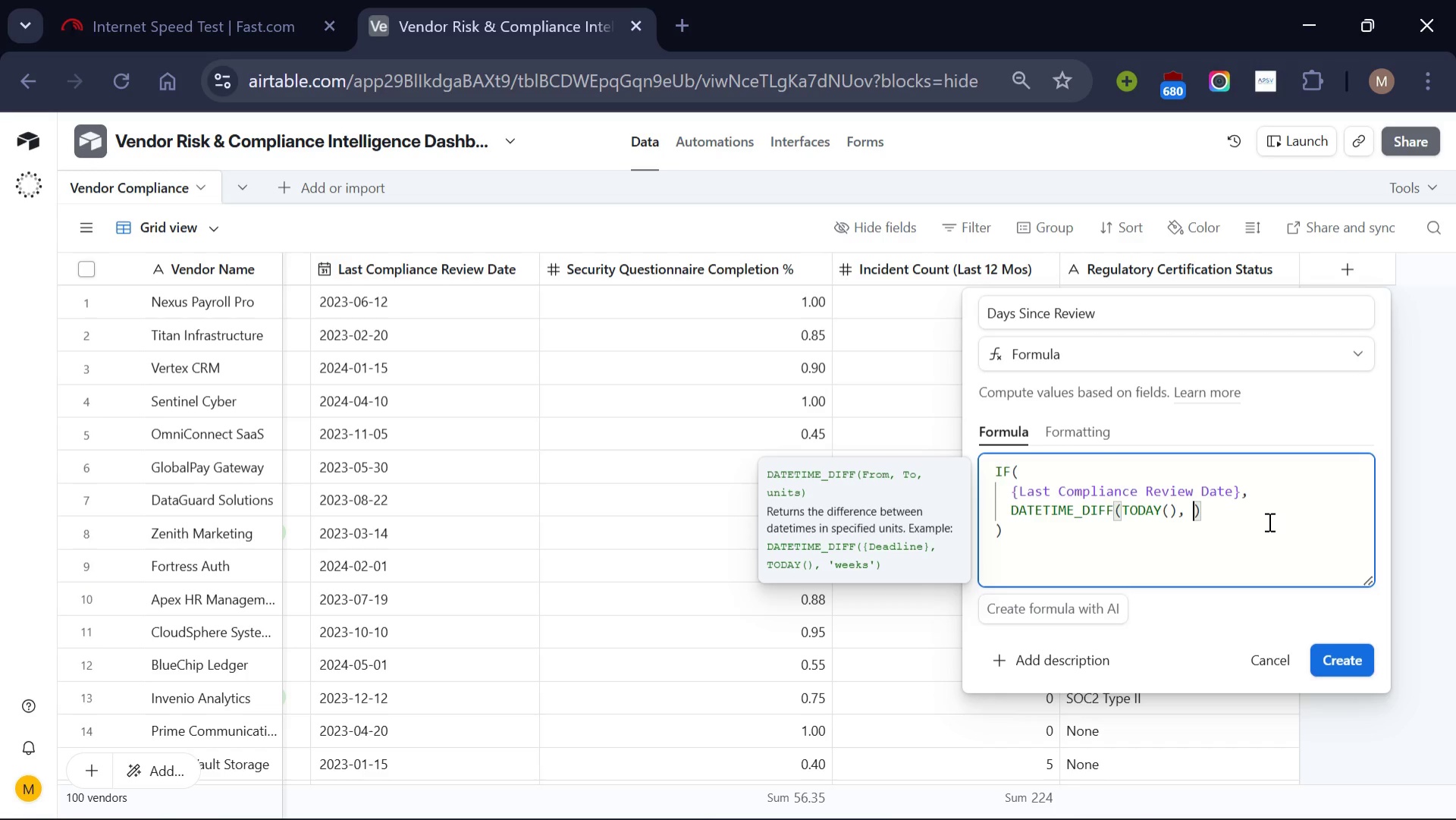 
key(CapsLock)
 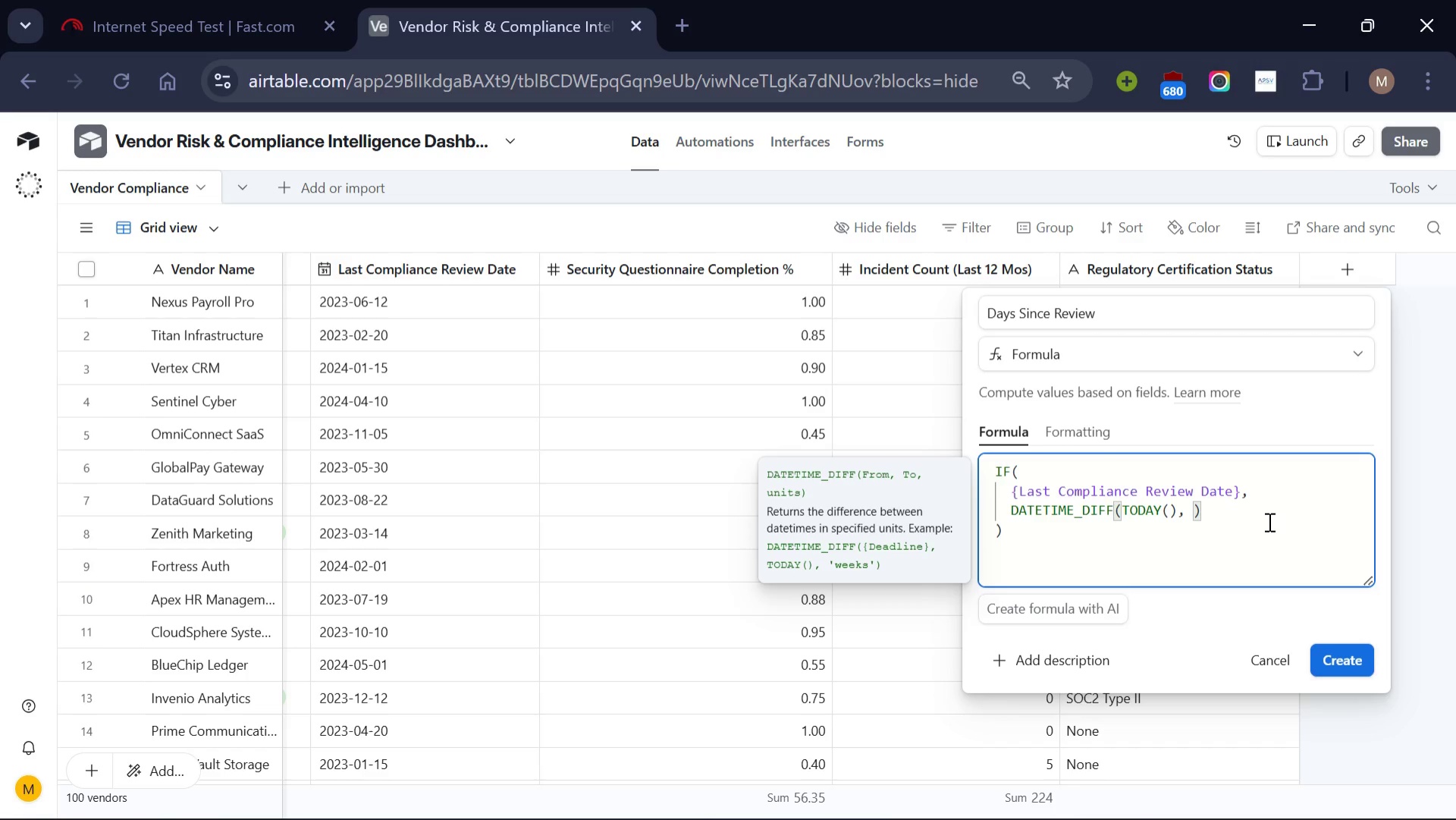 
key(Shift+ShiftLeft)
 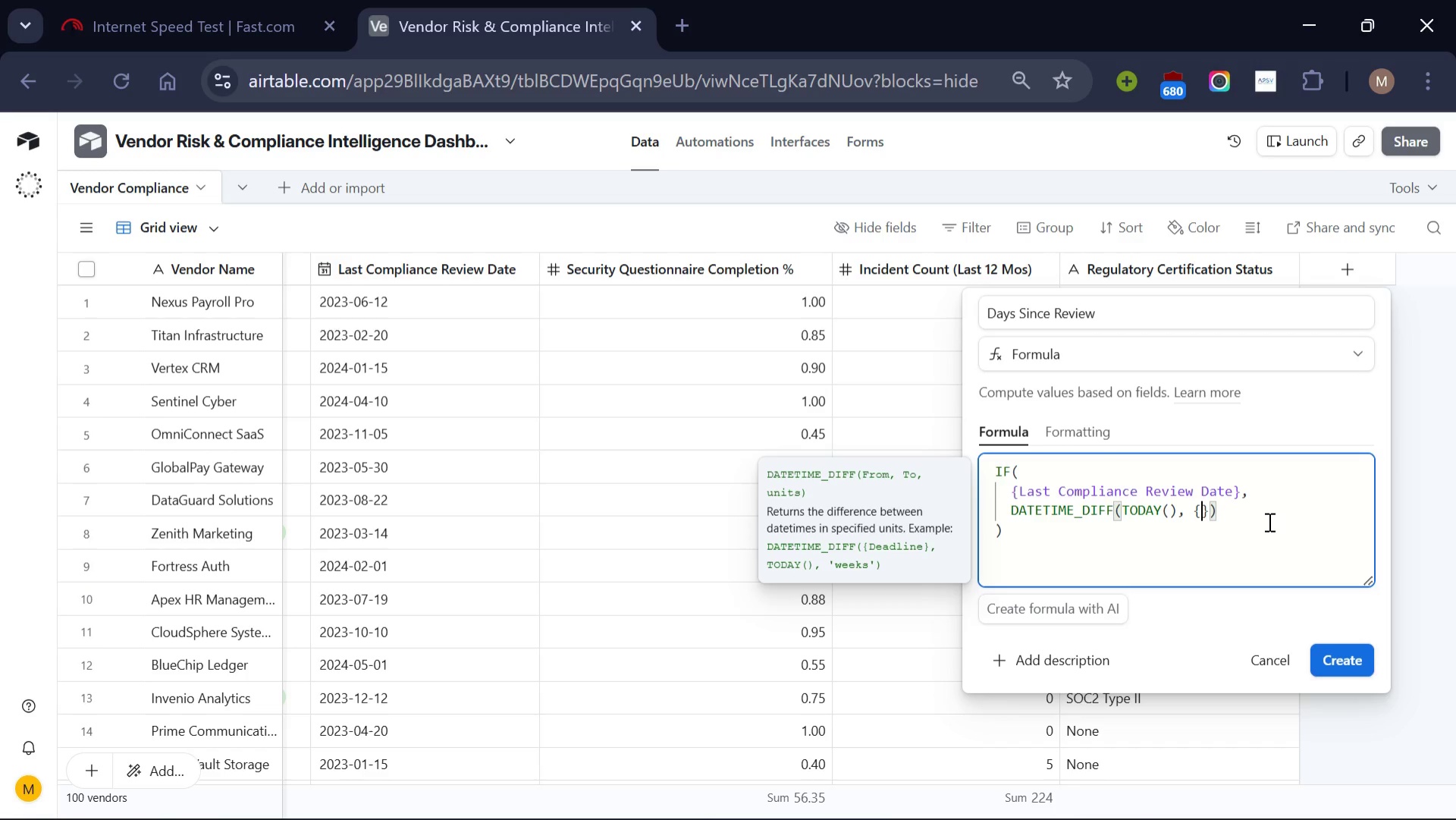 
key(Shift+BracketLeft)
 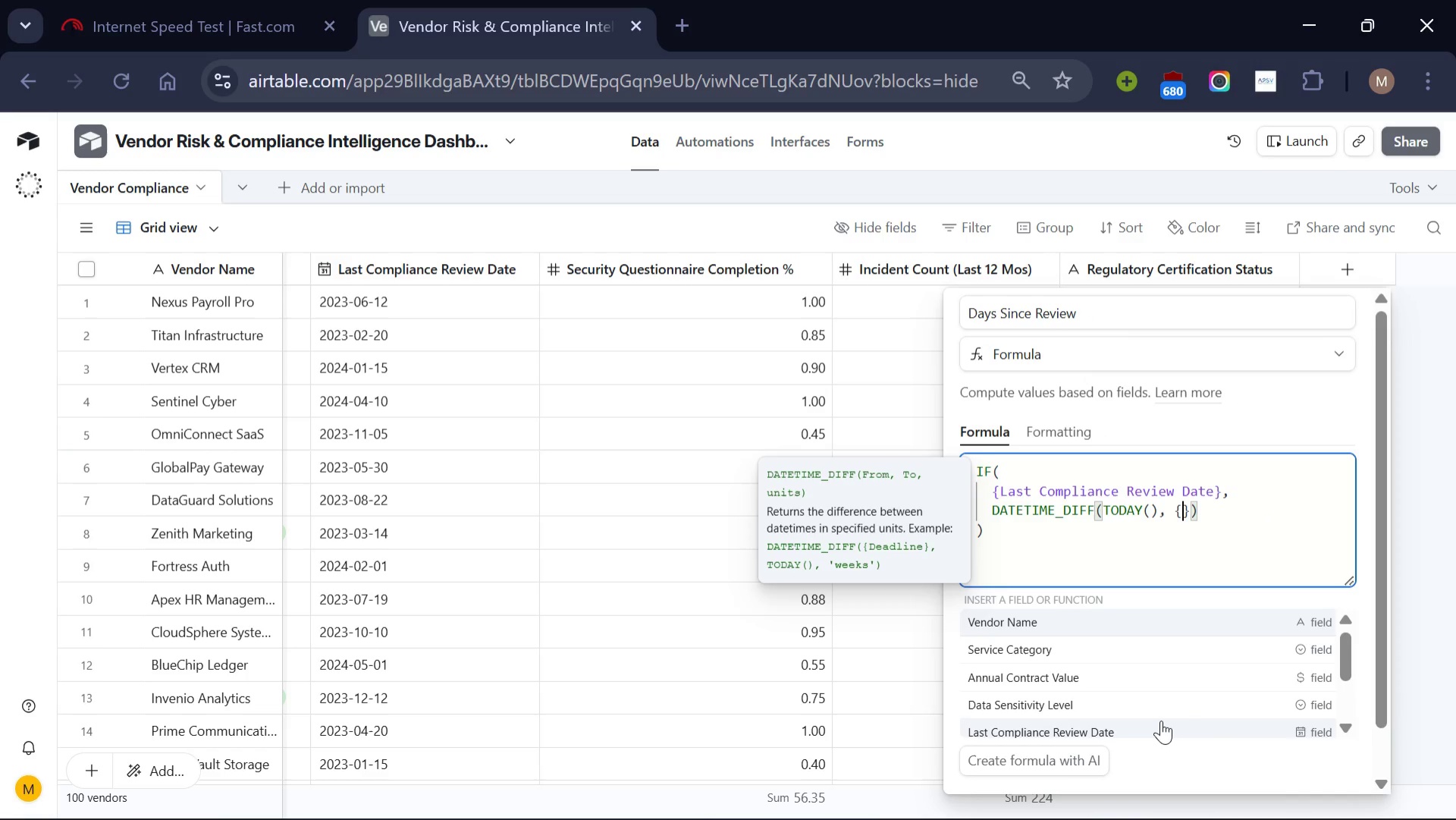 
left_click([1161, 725])
 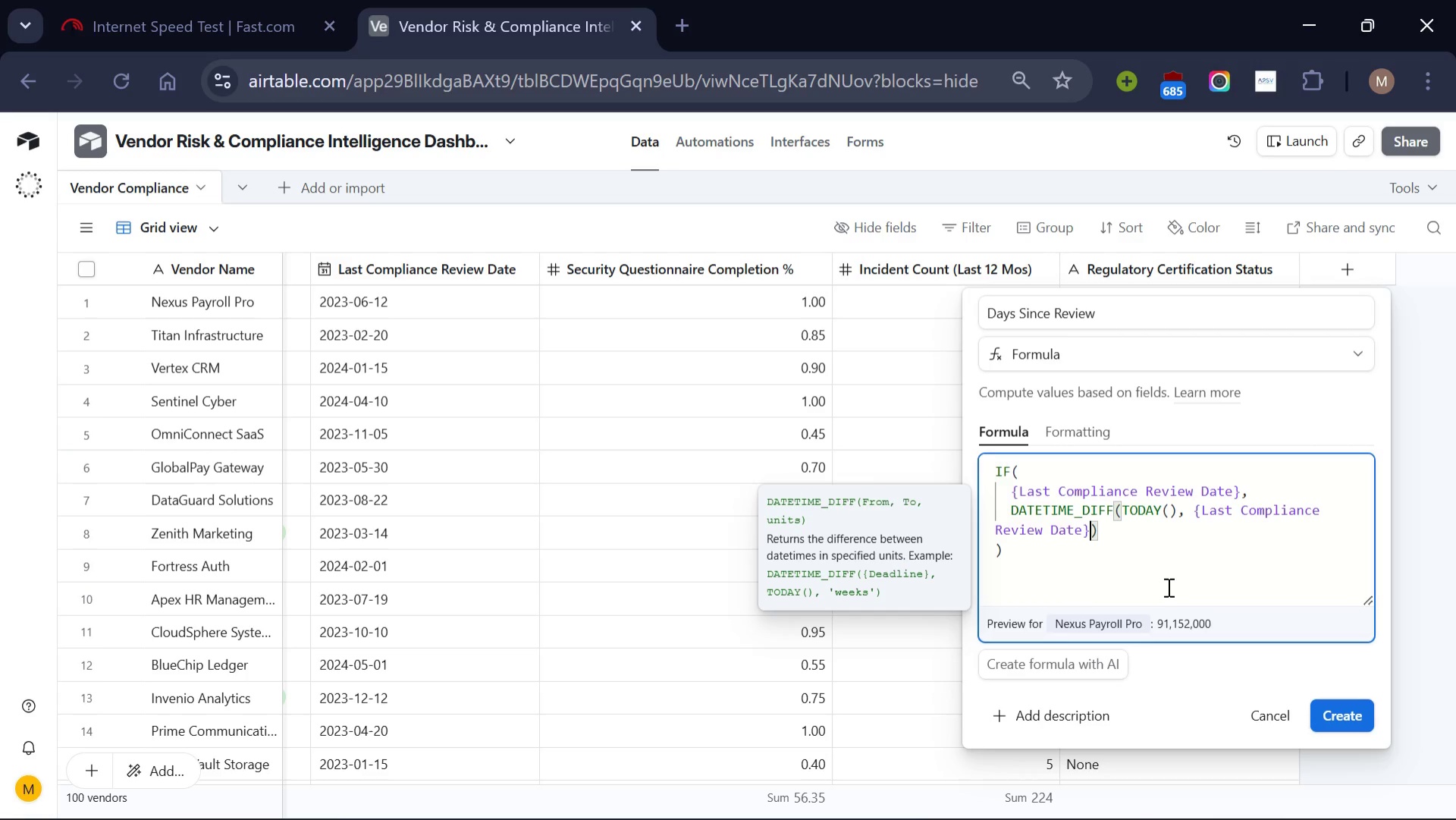 
wait(6.94)
 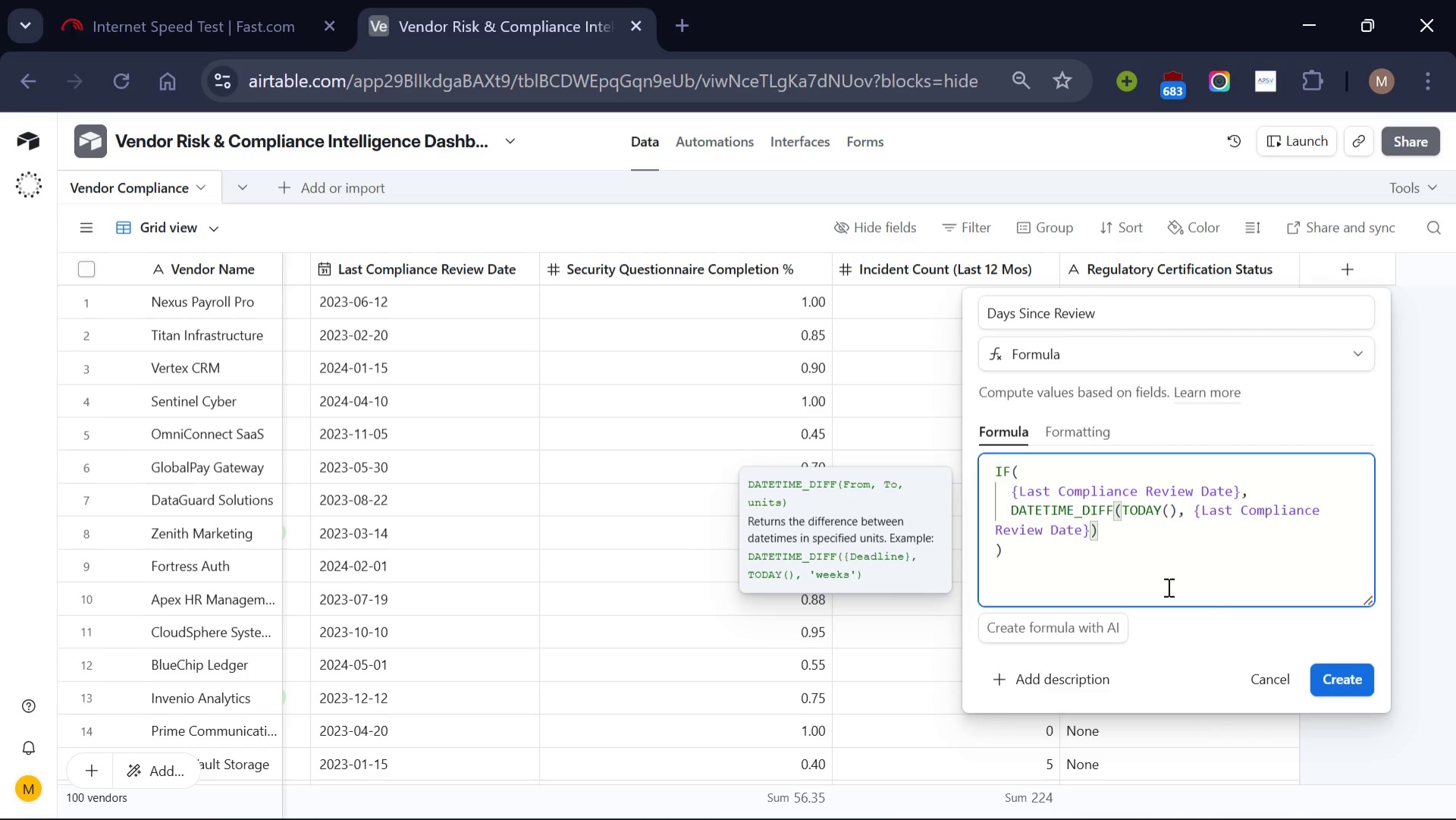 
type(, "days)
 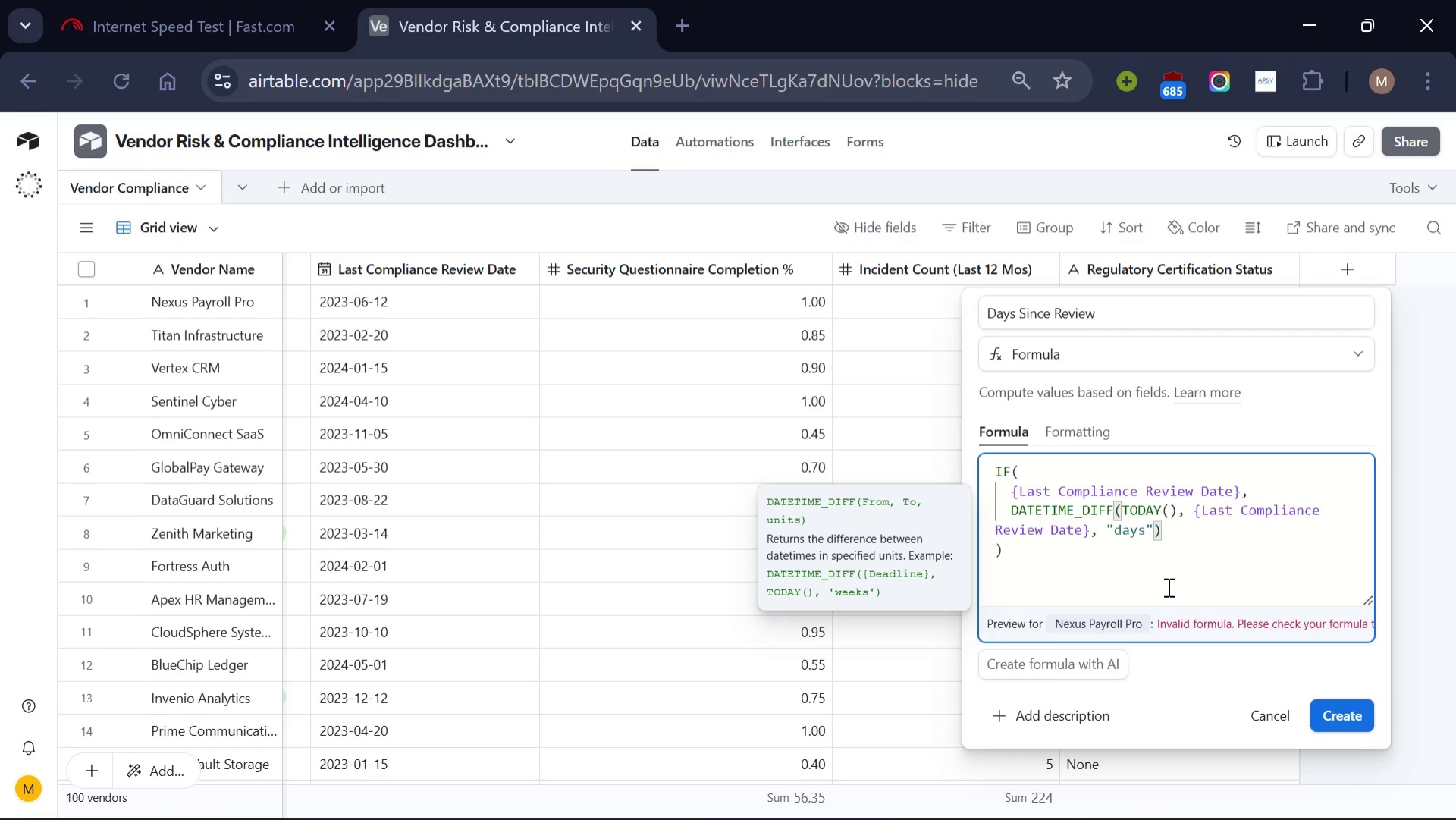 
left_click([1173, 533])
 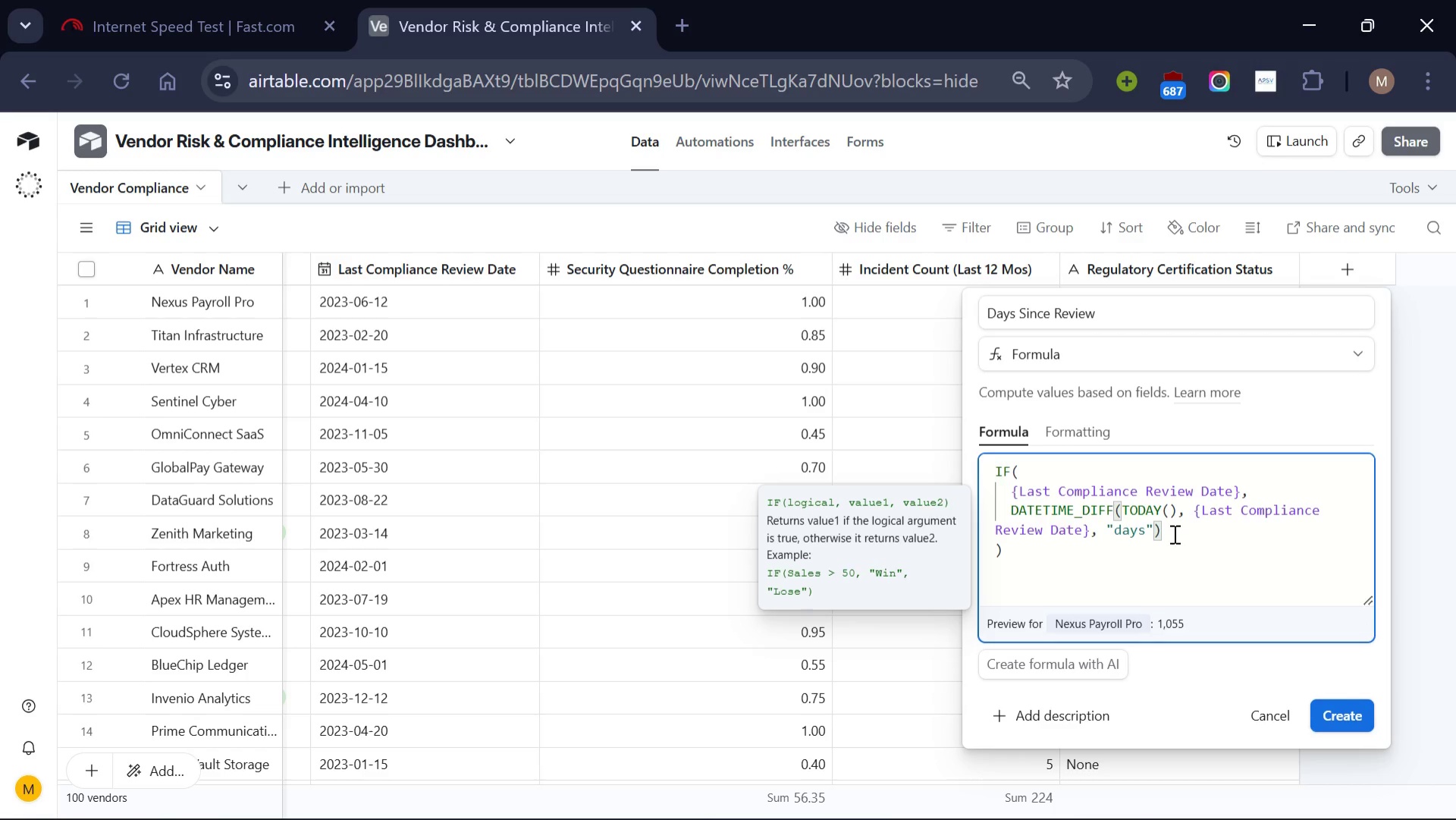 
key(Comma)
 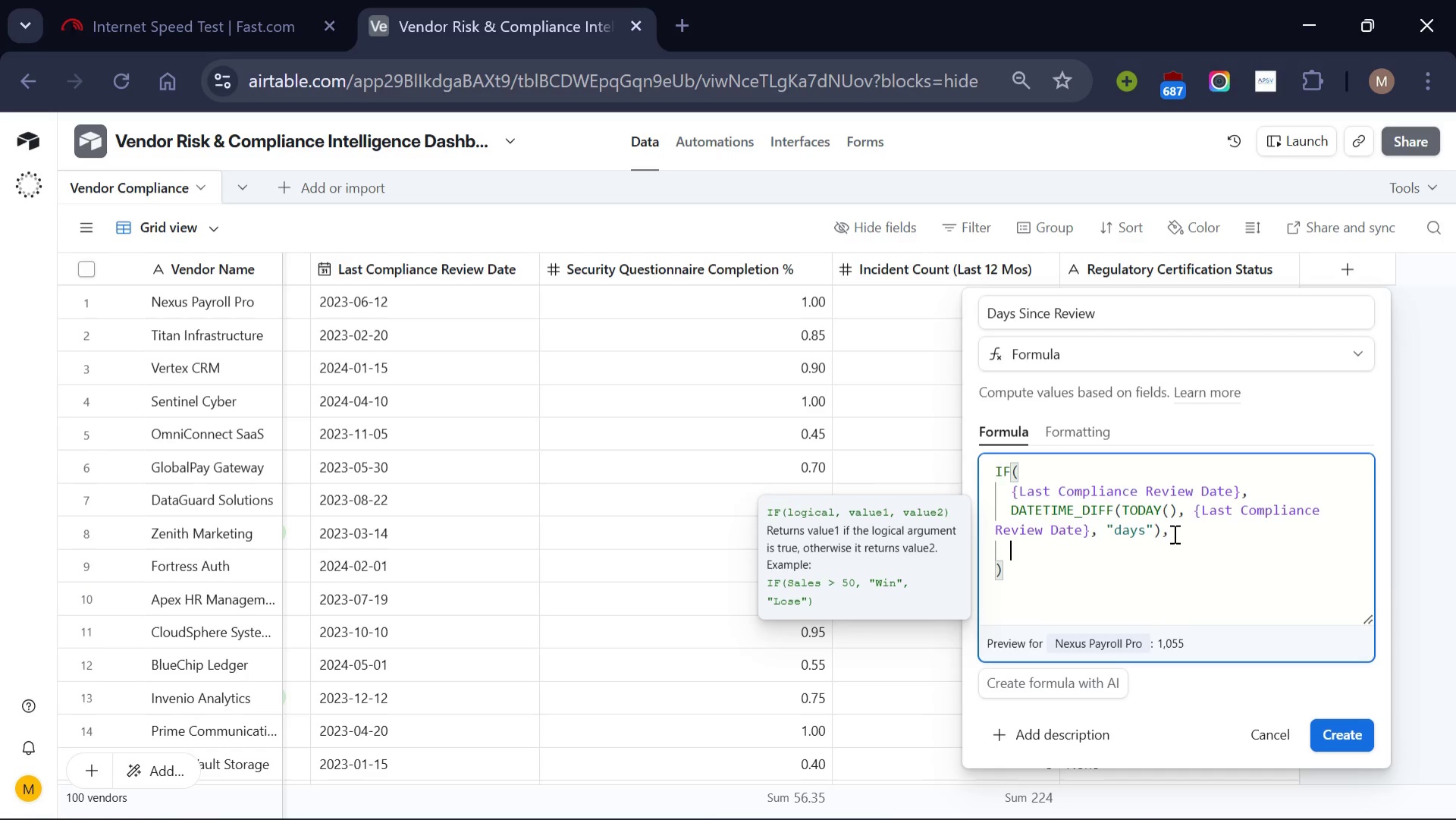 
key(Enter)
 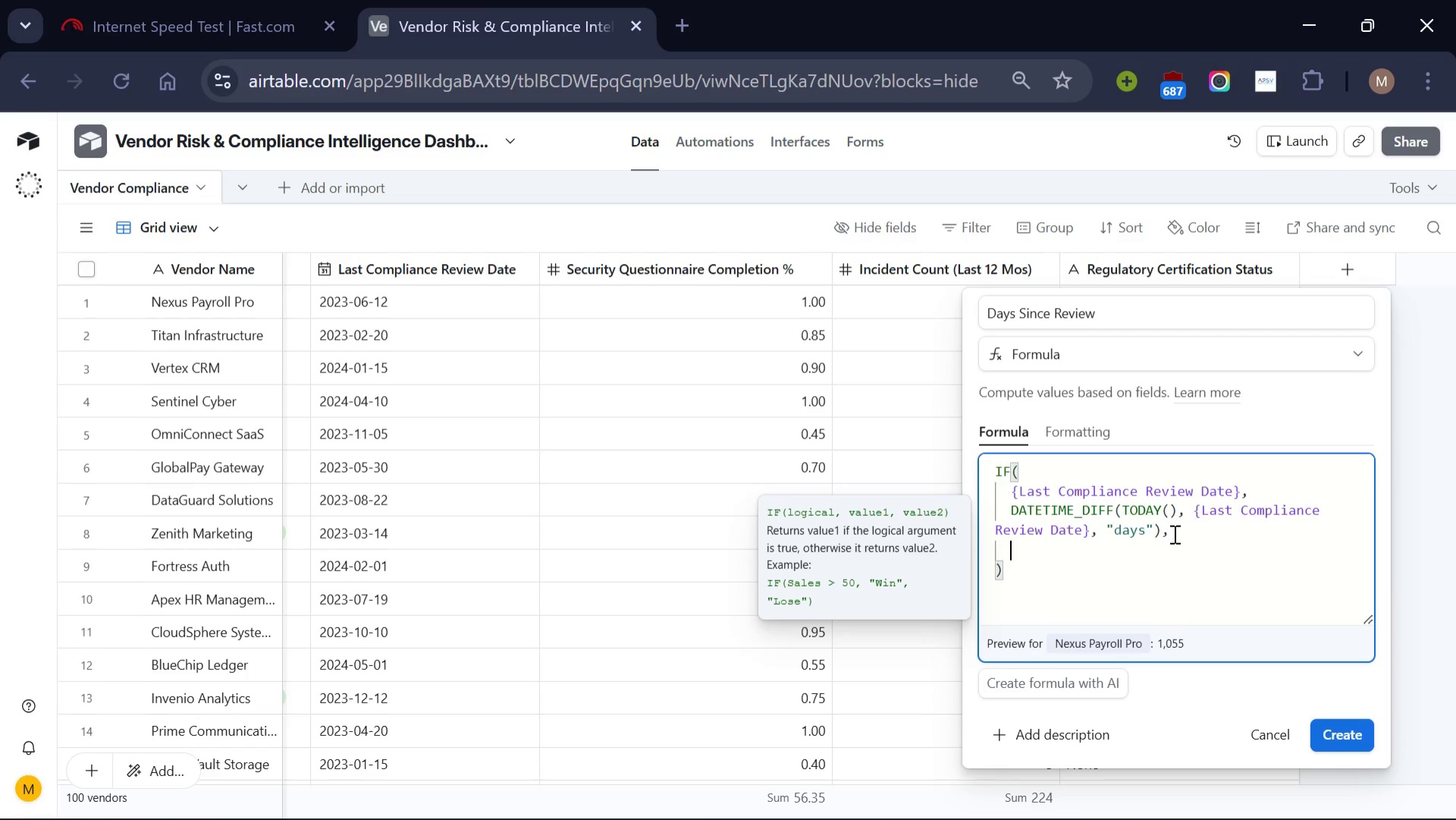 
type(BLANCK()
 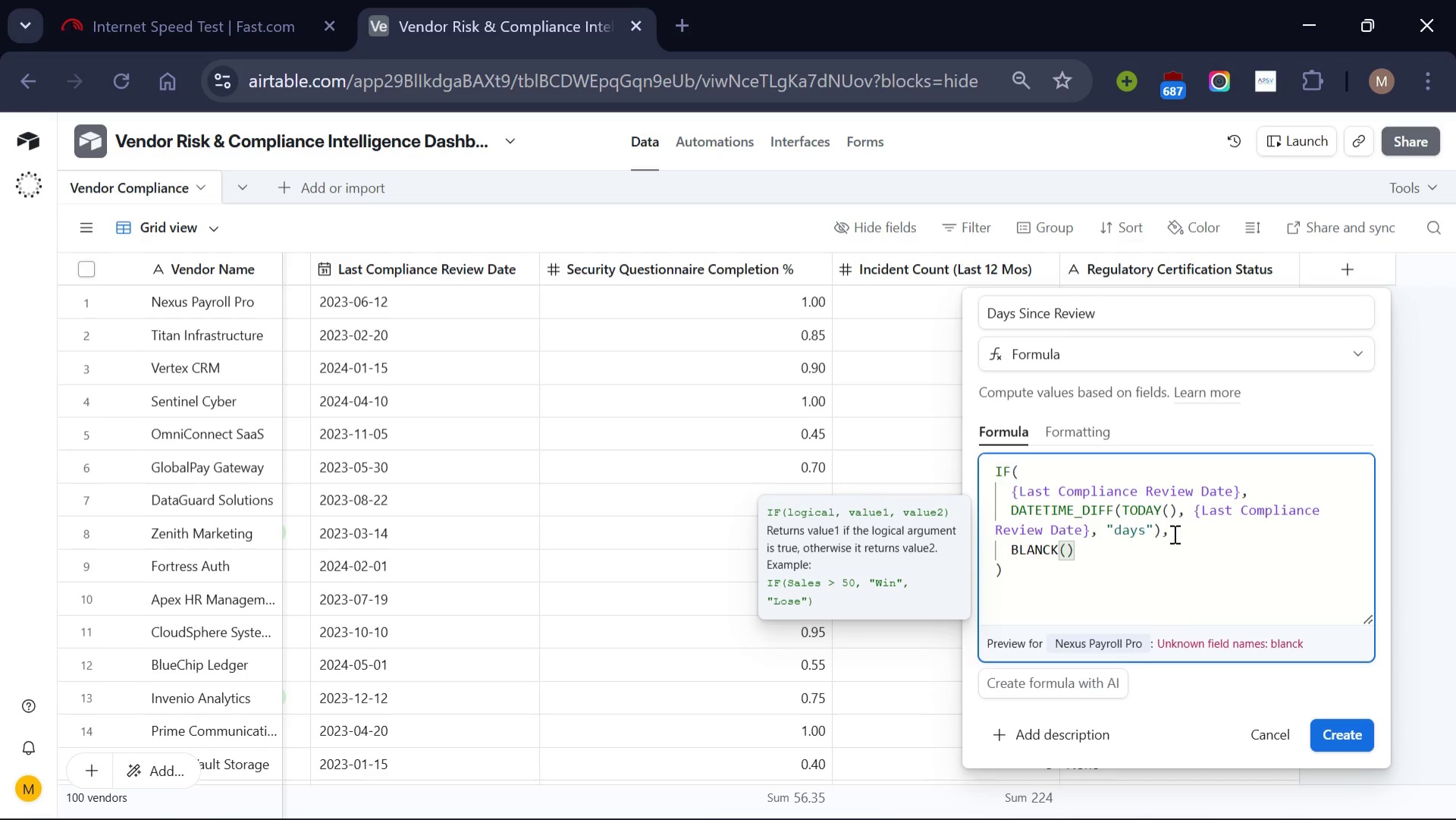 
left_click([1048, 553])
 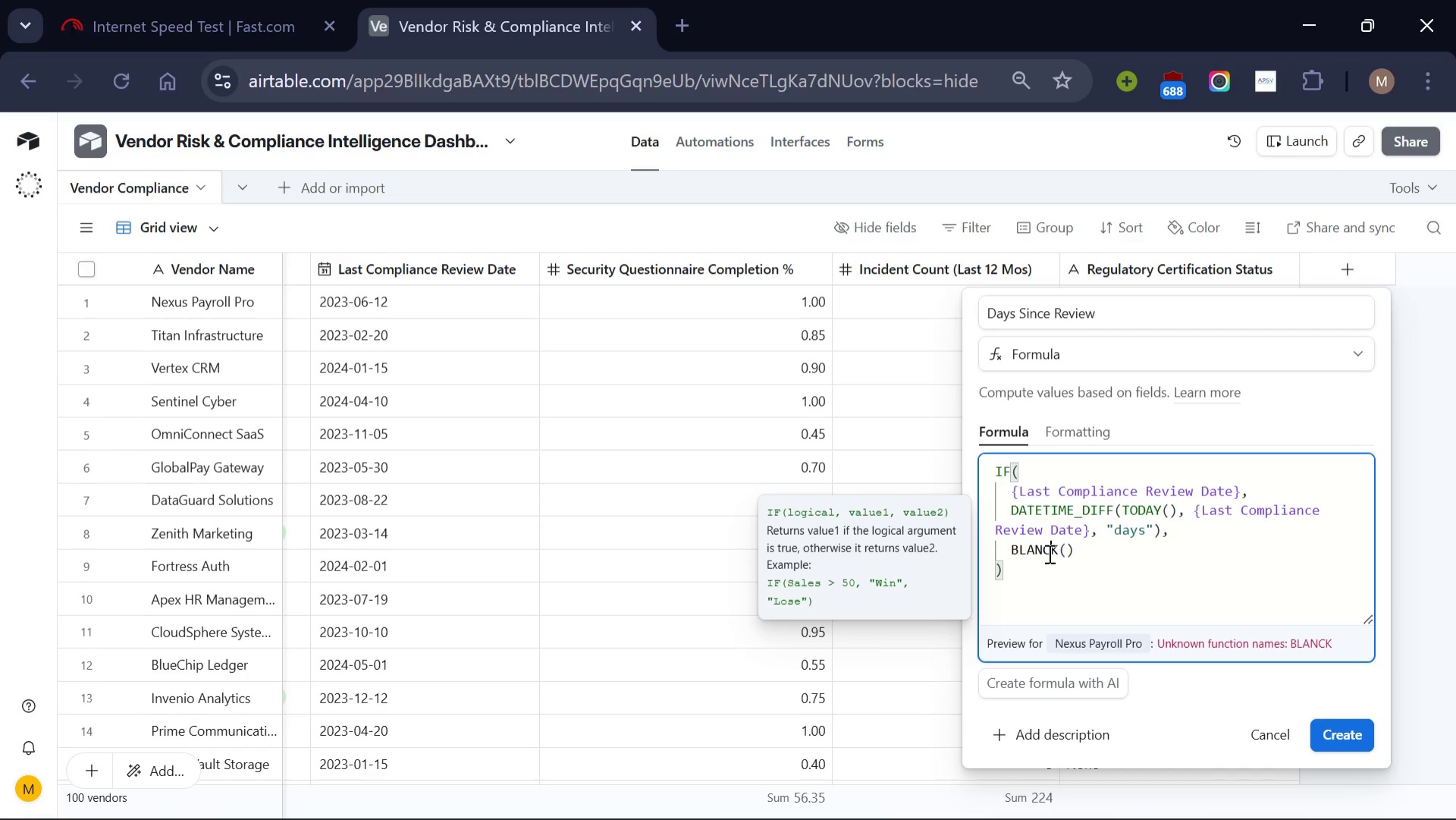 
key(Backspace)
 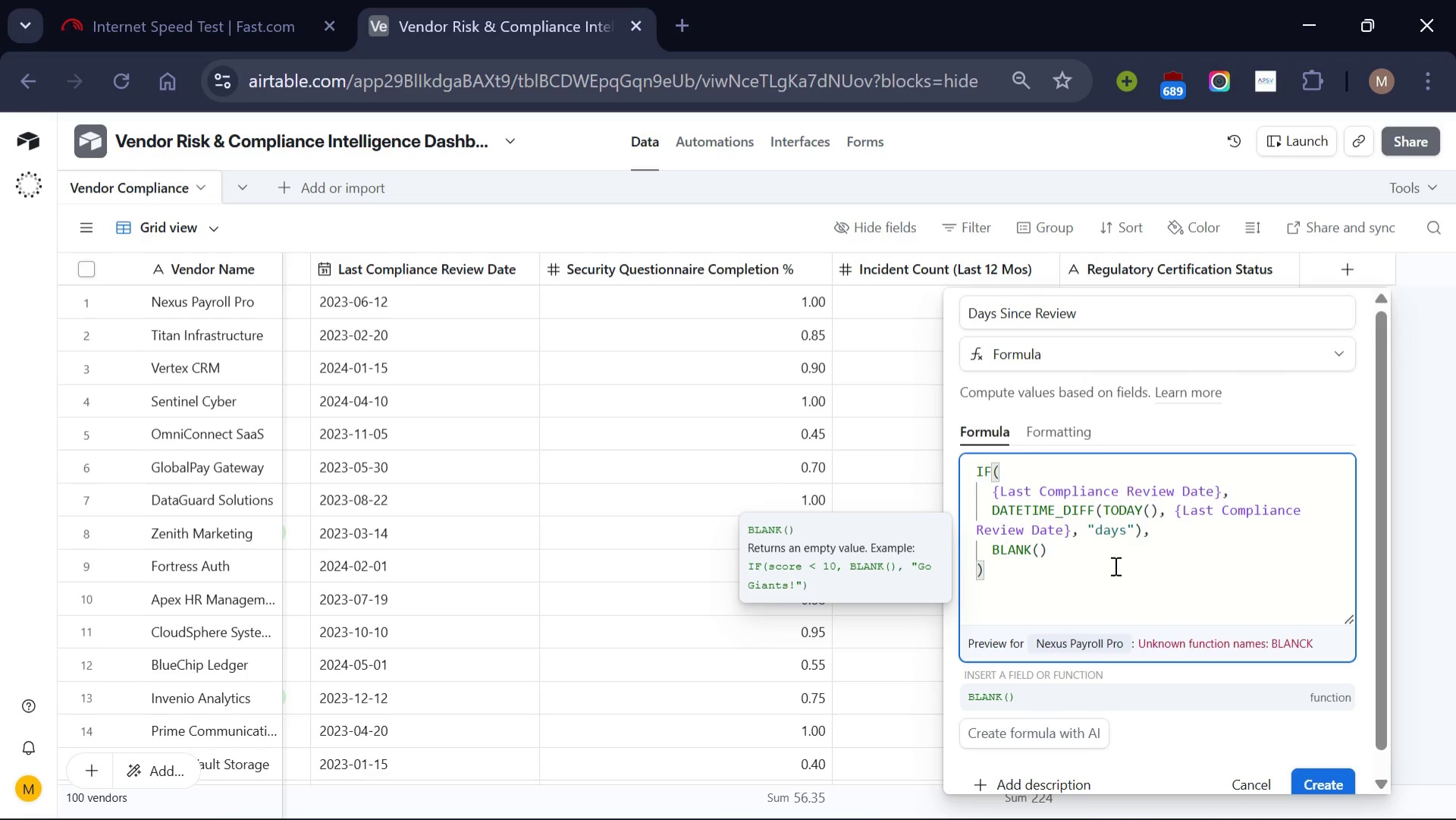 
wait(8.52)
 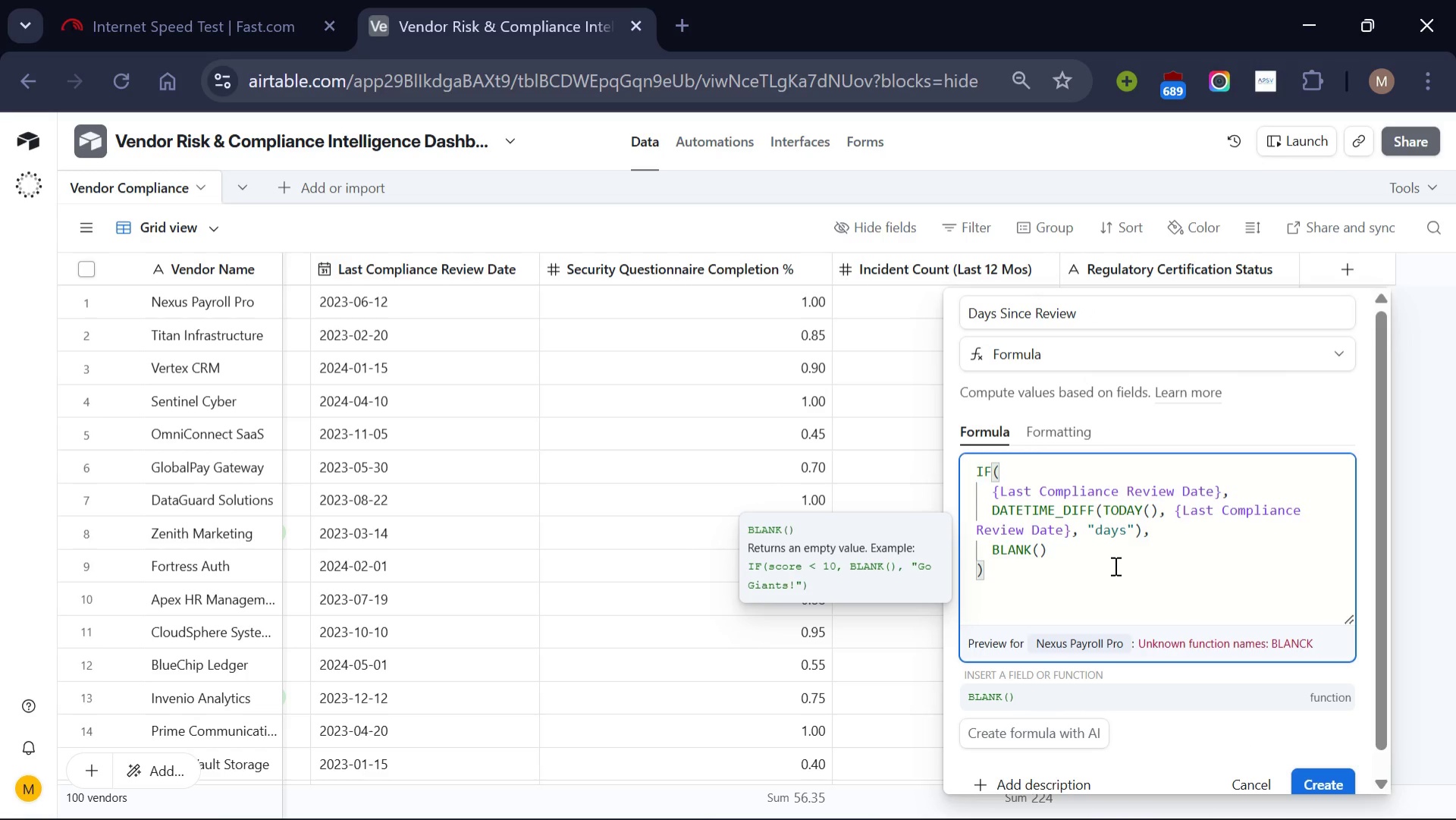 
left_click([1326, 778])
 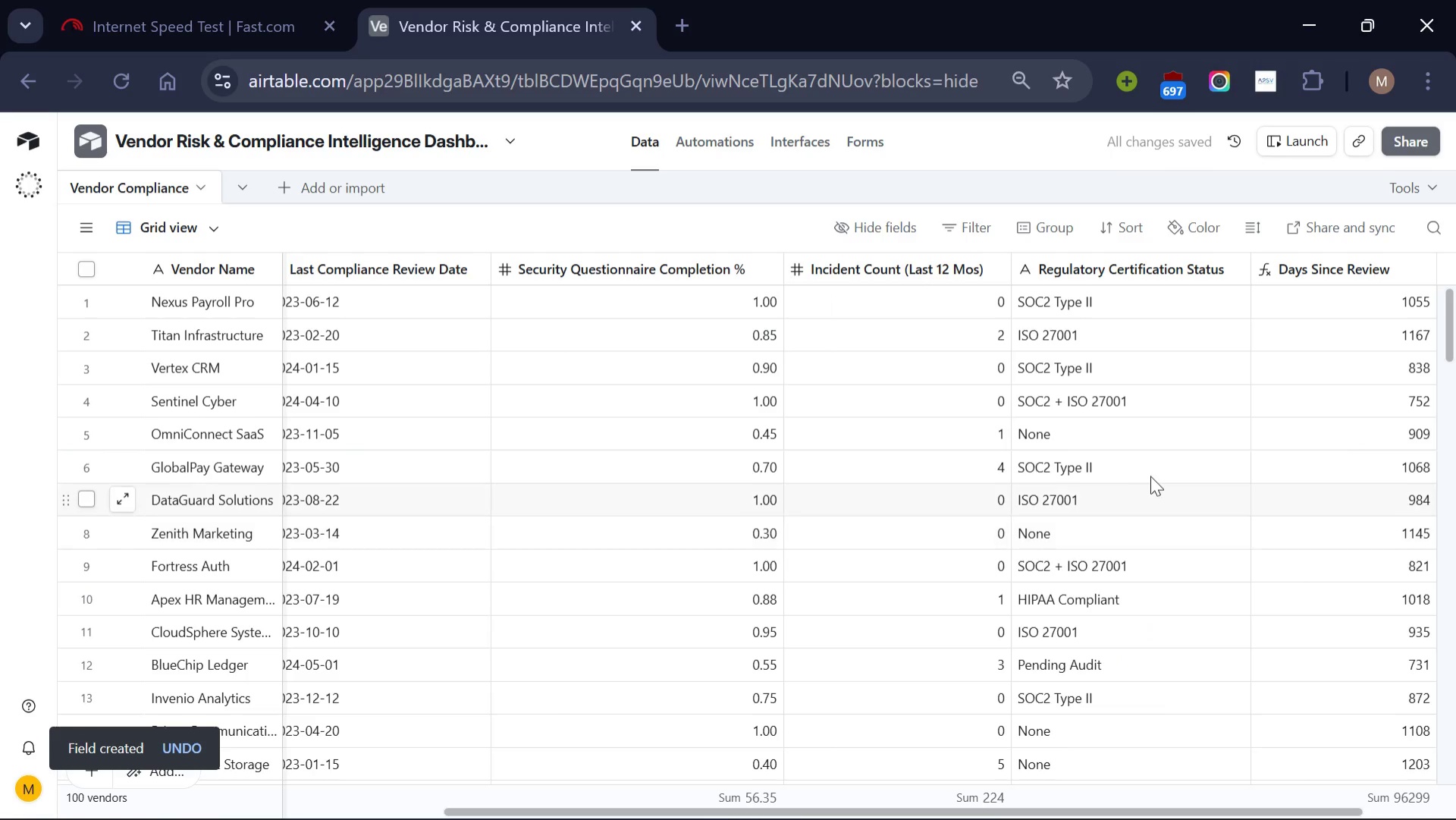 
scroll: coordinate [1212, 457], scroll_direction: down, amount: 5.0
 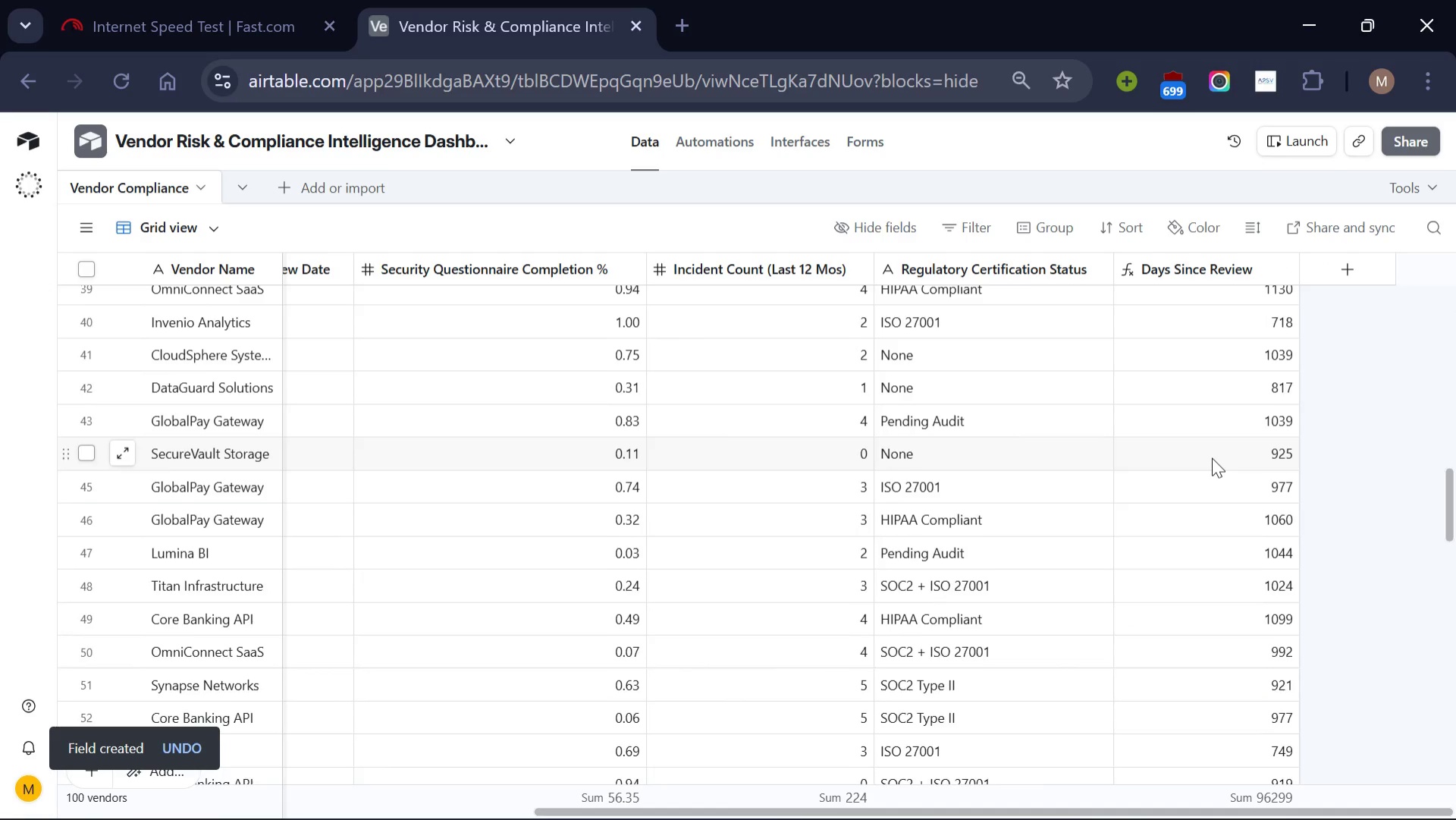 
scroll: coordinate [1212, 457], scroll_direction: up, amount: 6.0
 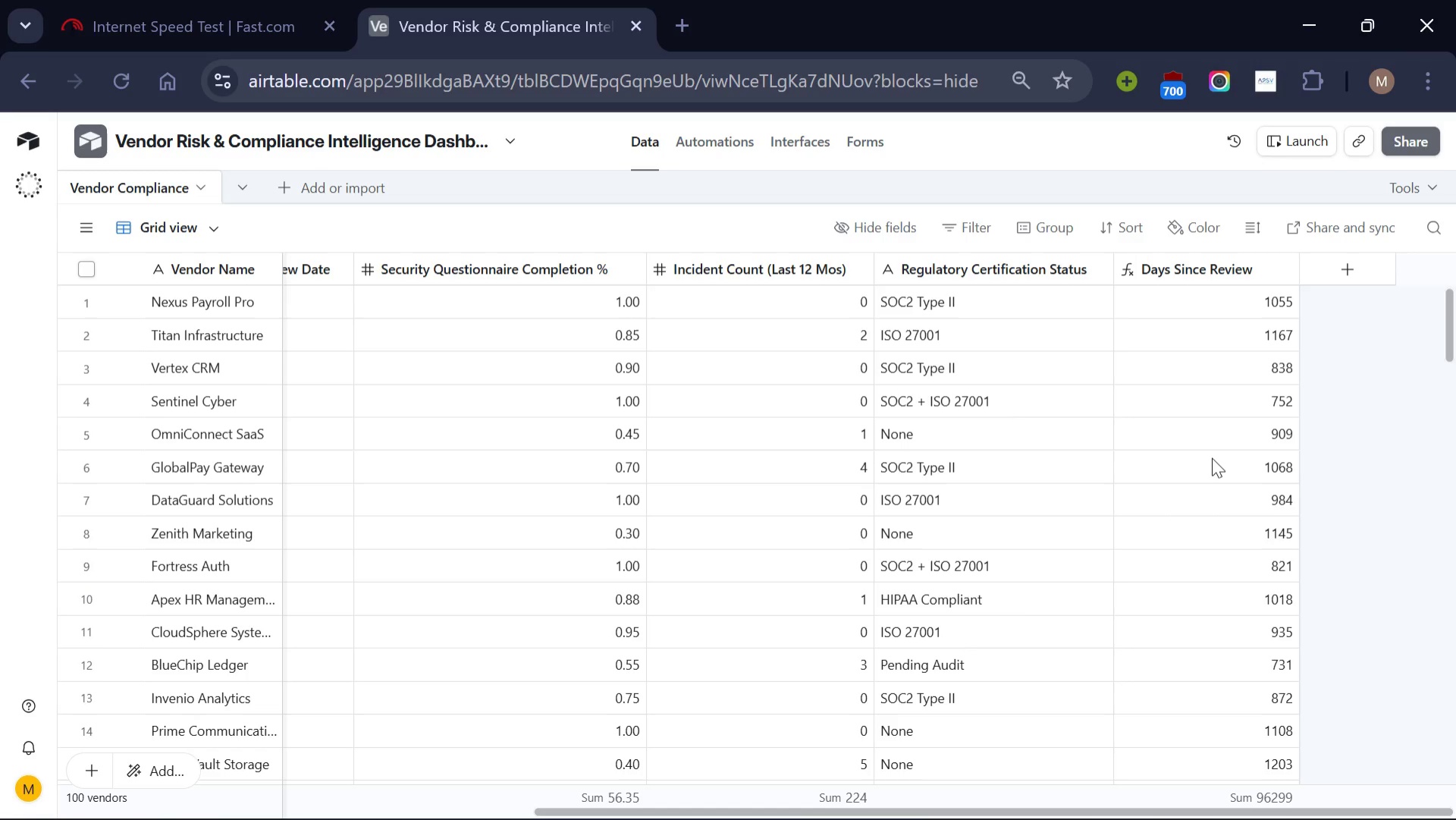 
wait(13.56)
 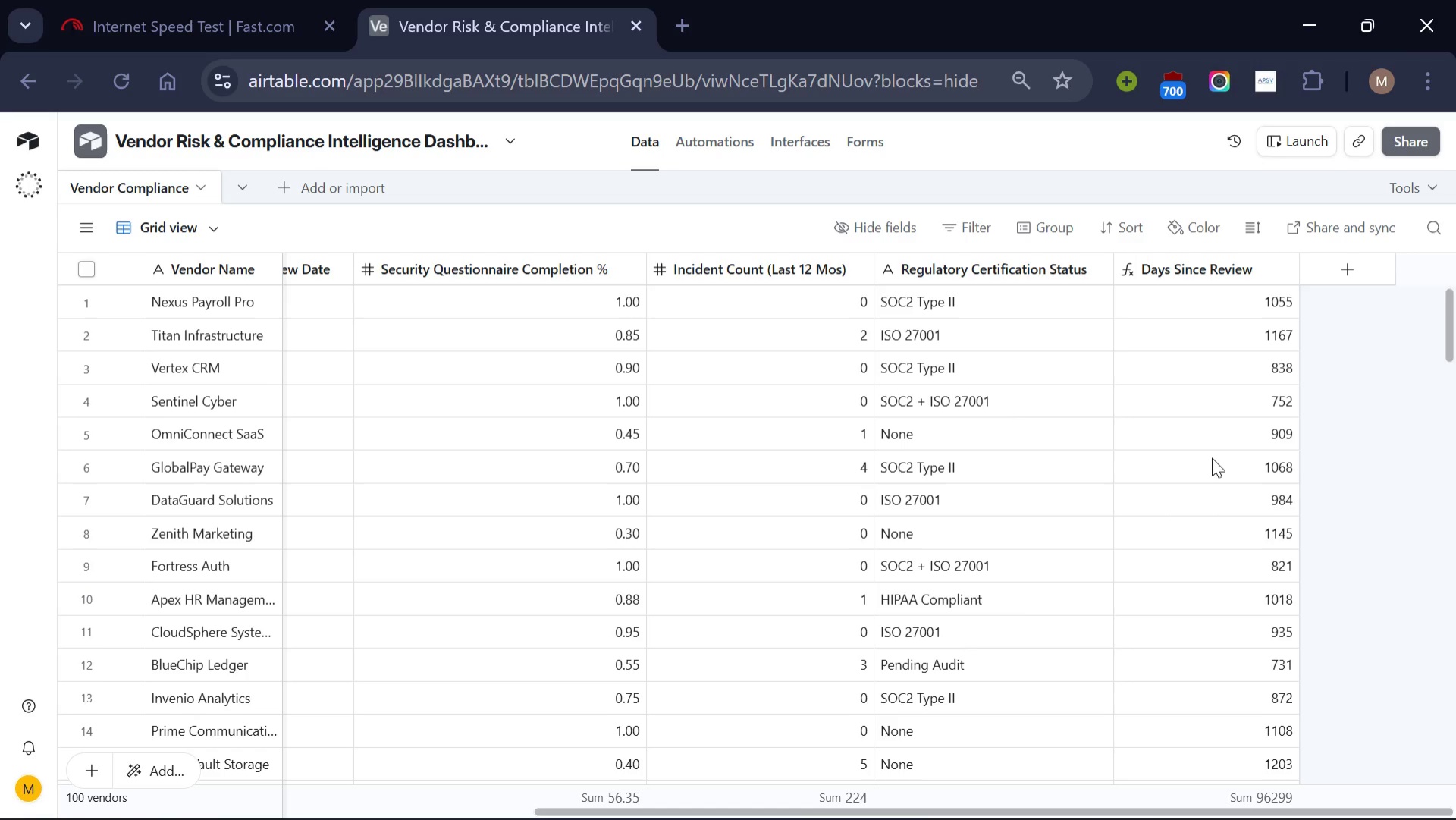 
left_click([1329, 257])
 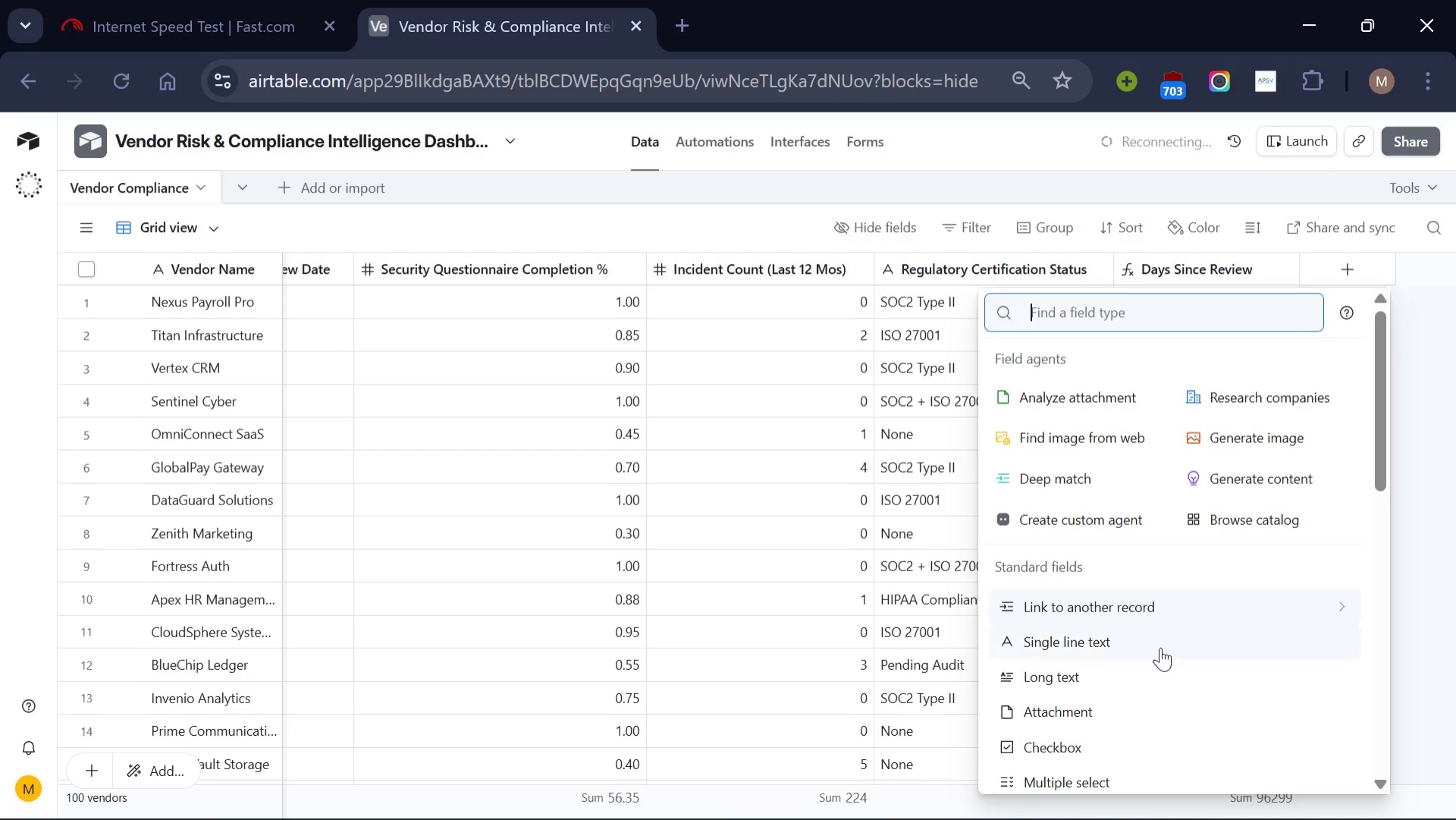 
scroll: coordinate [1162, 668], scroll_direction: down, amount: 9.0
 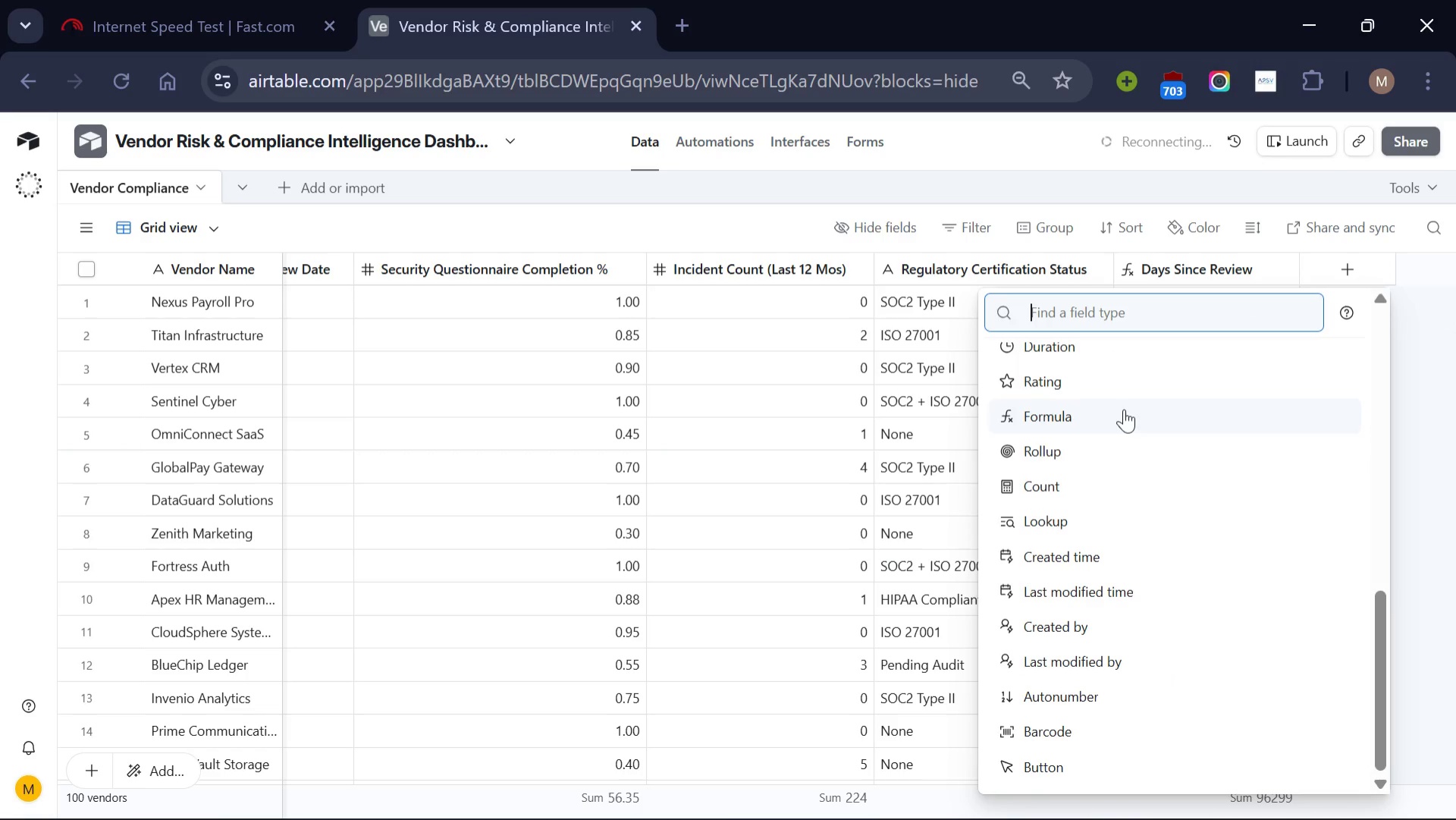 
left_click([1124, 409])
 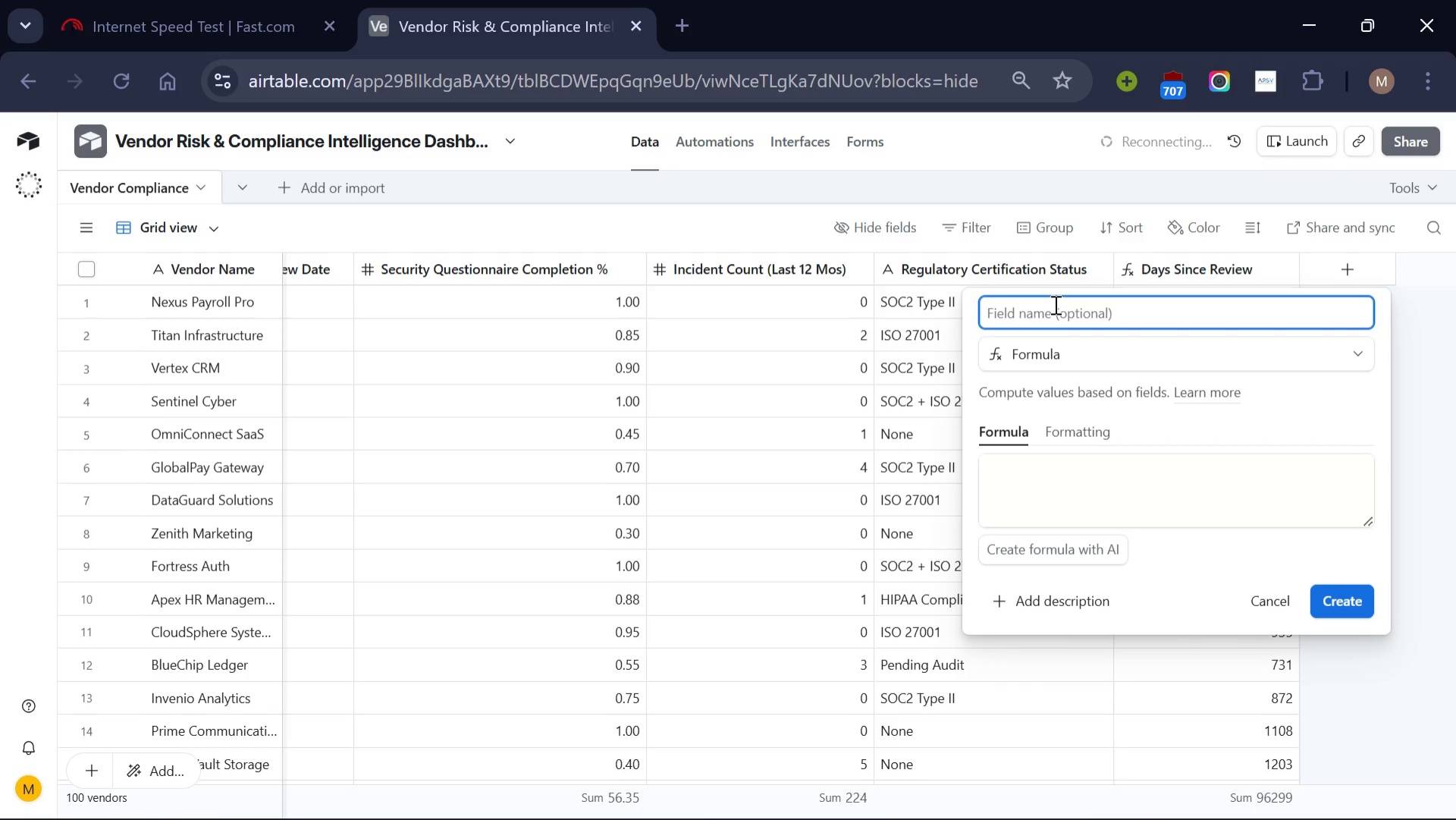 
type(Review Status)
 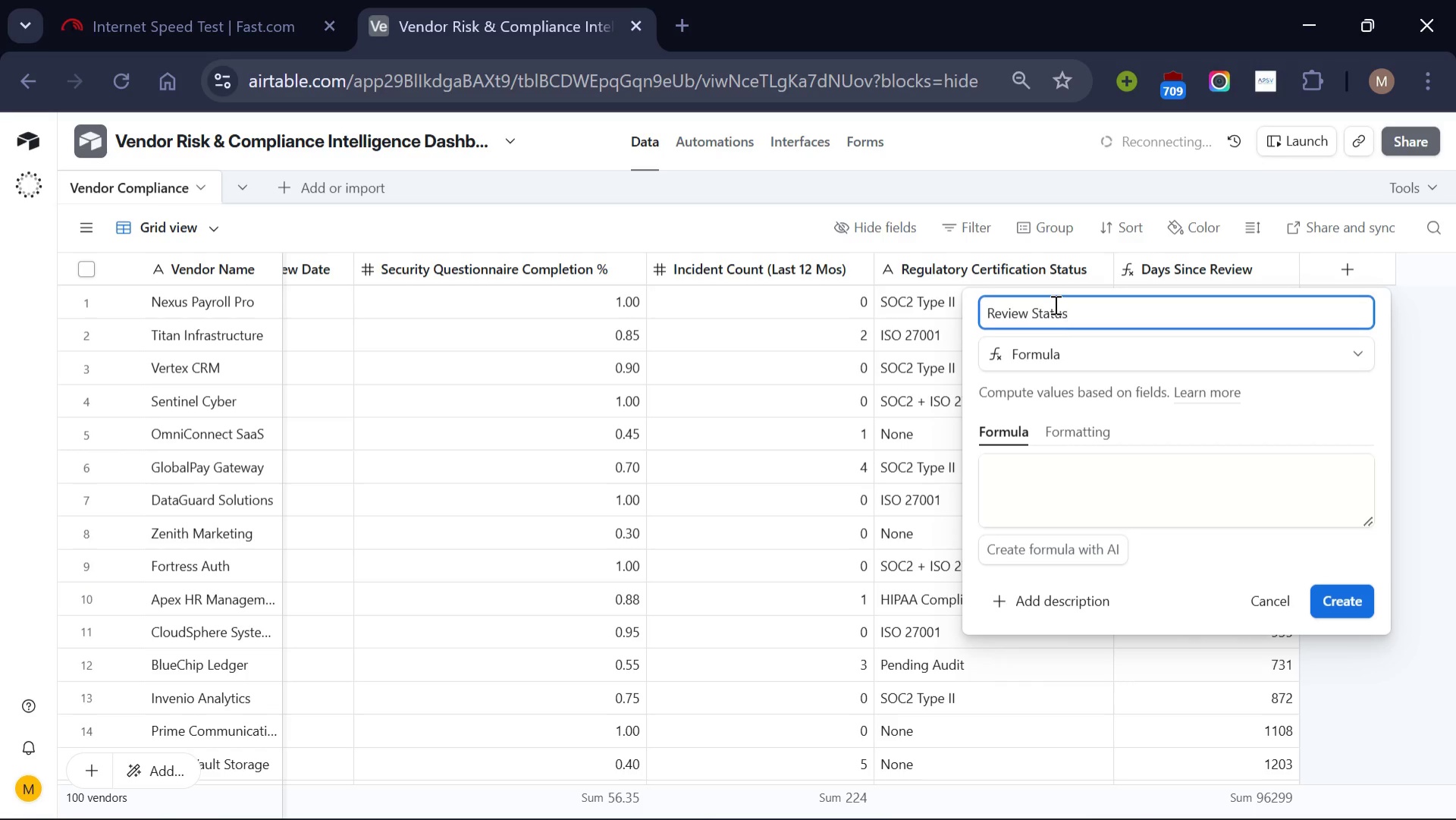 
left_click([1126, 466])
 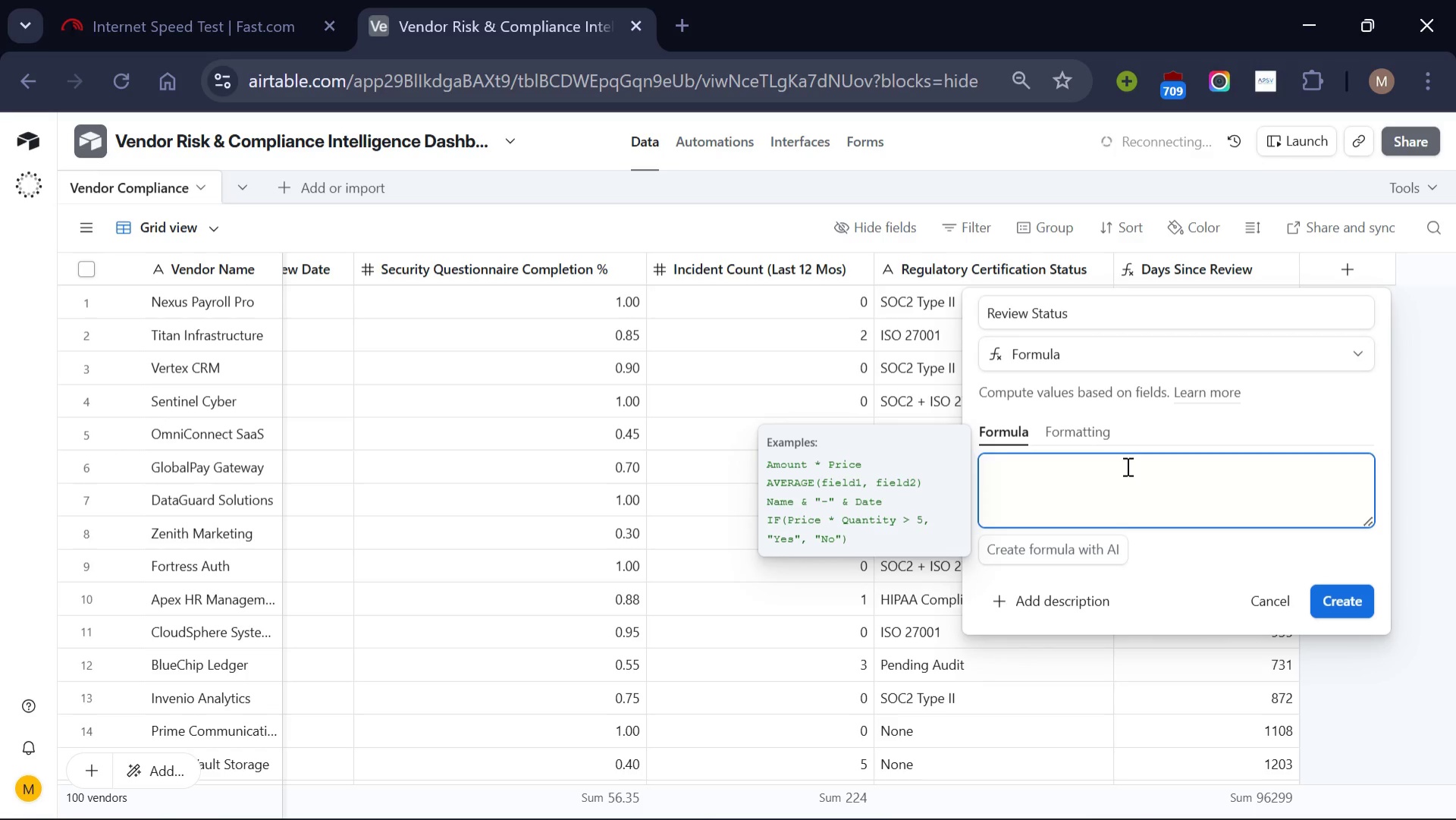 
type(IF()
 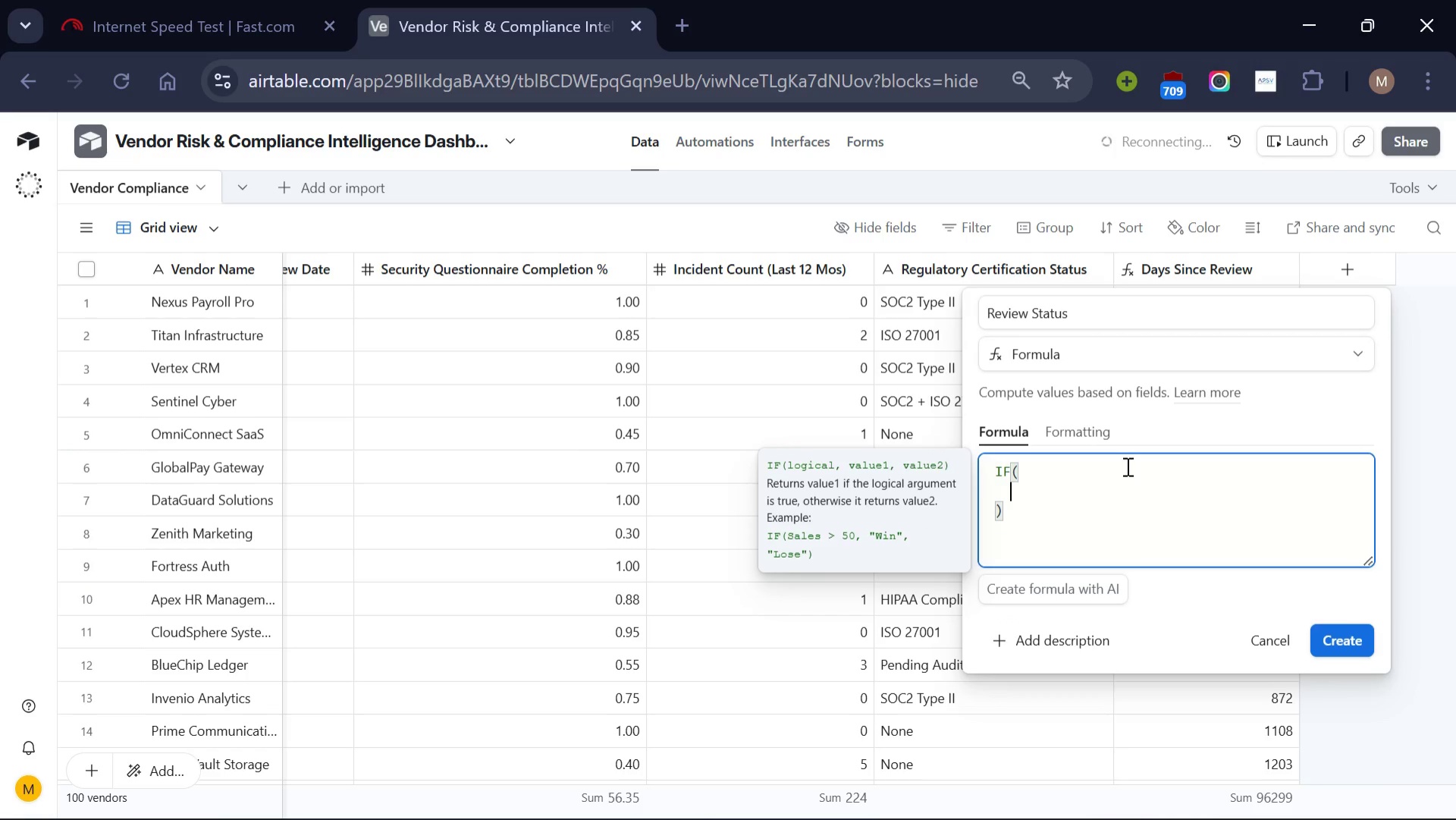 
 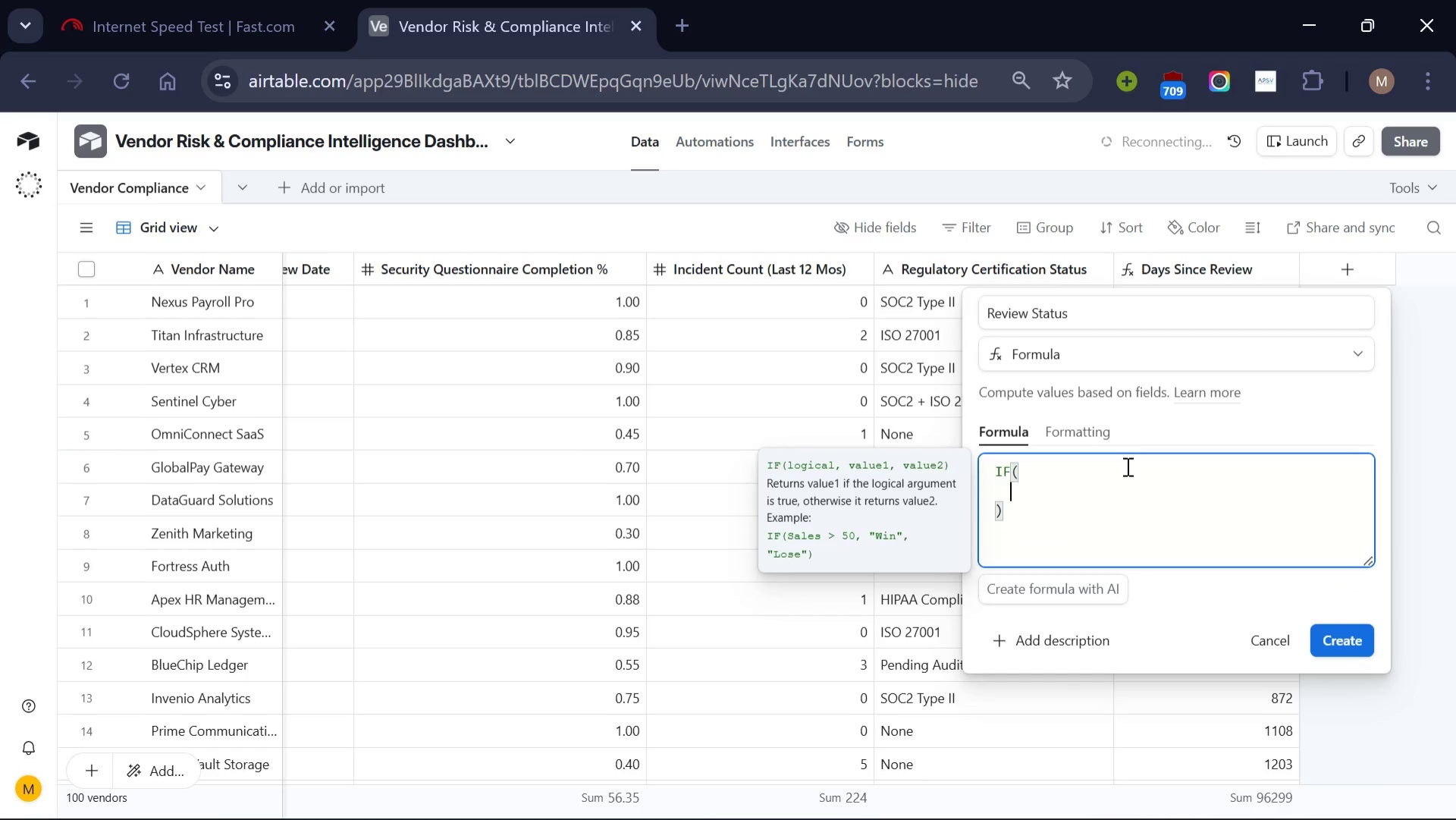 
key(Enter)
 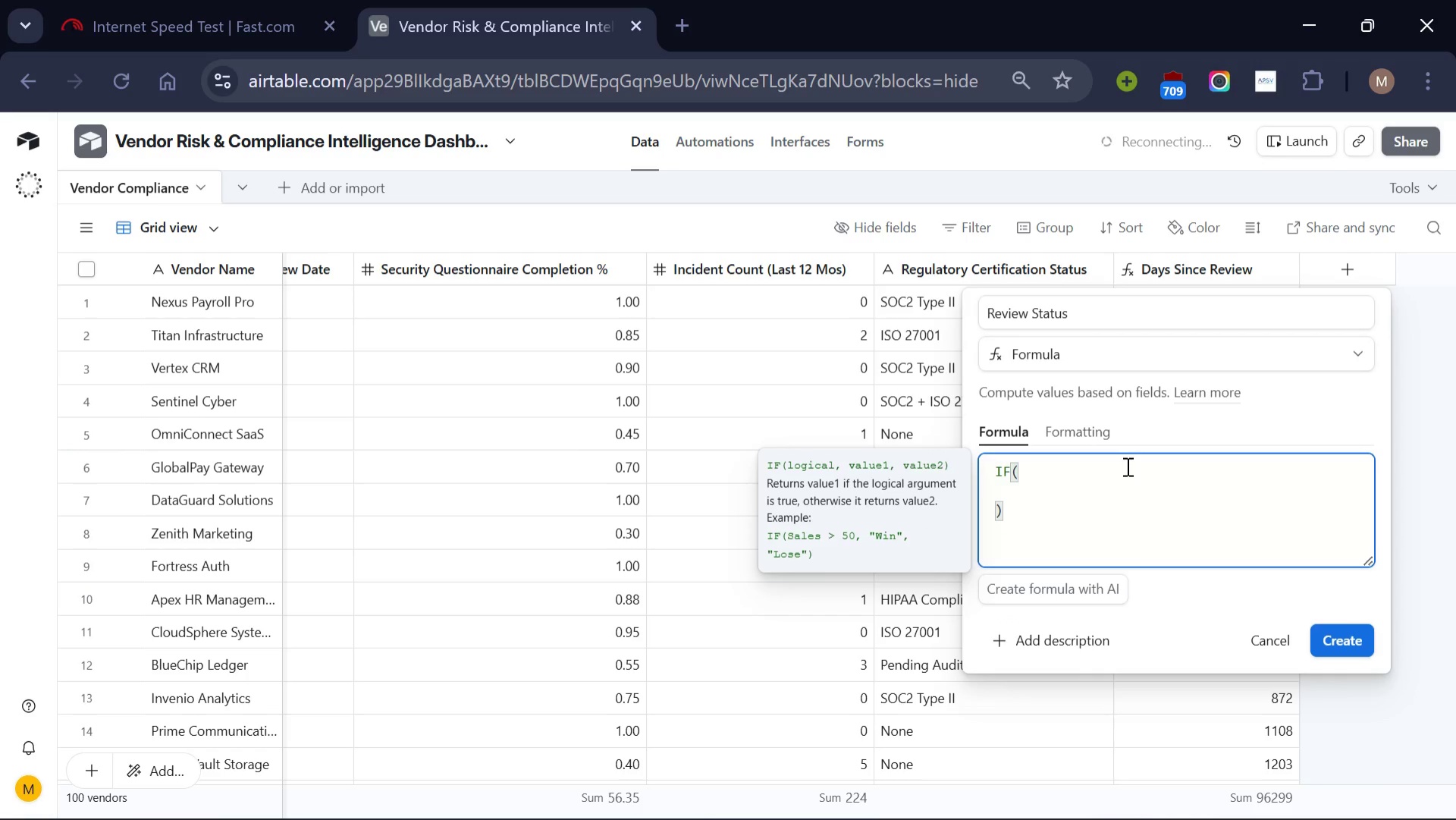 
left_click([1046, 476])
 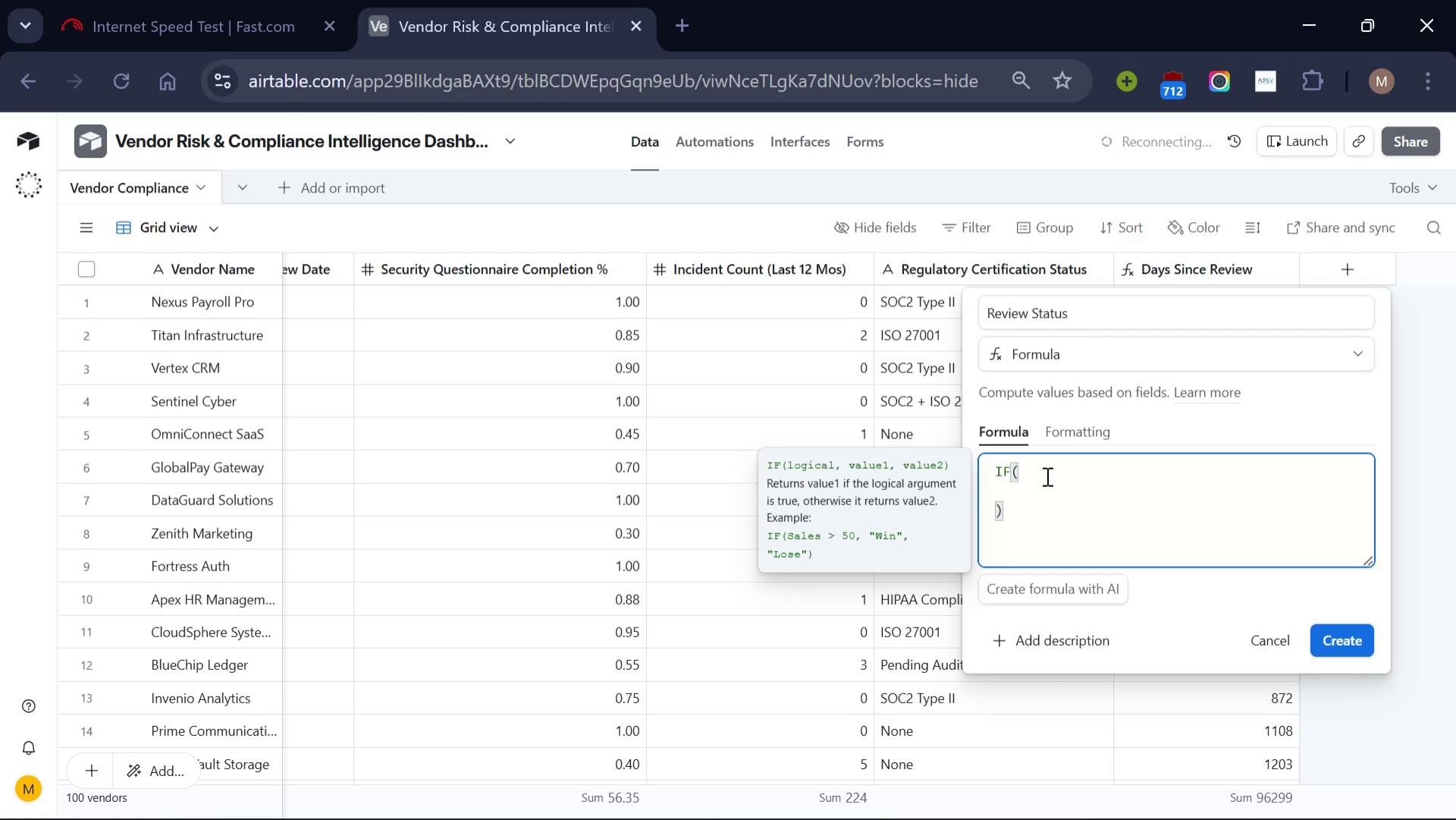 
wait(6.12)
 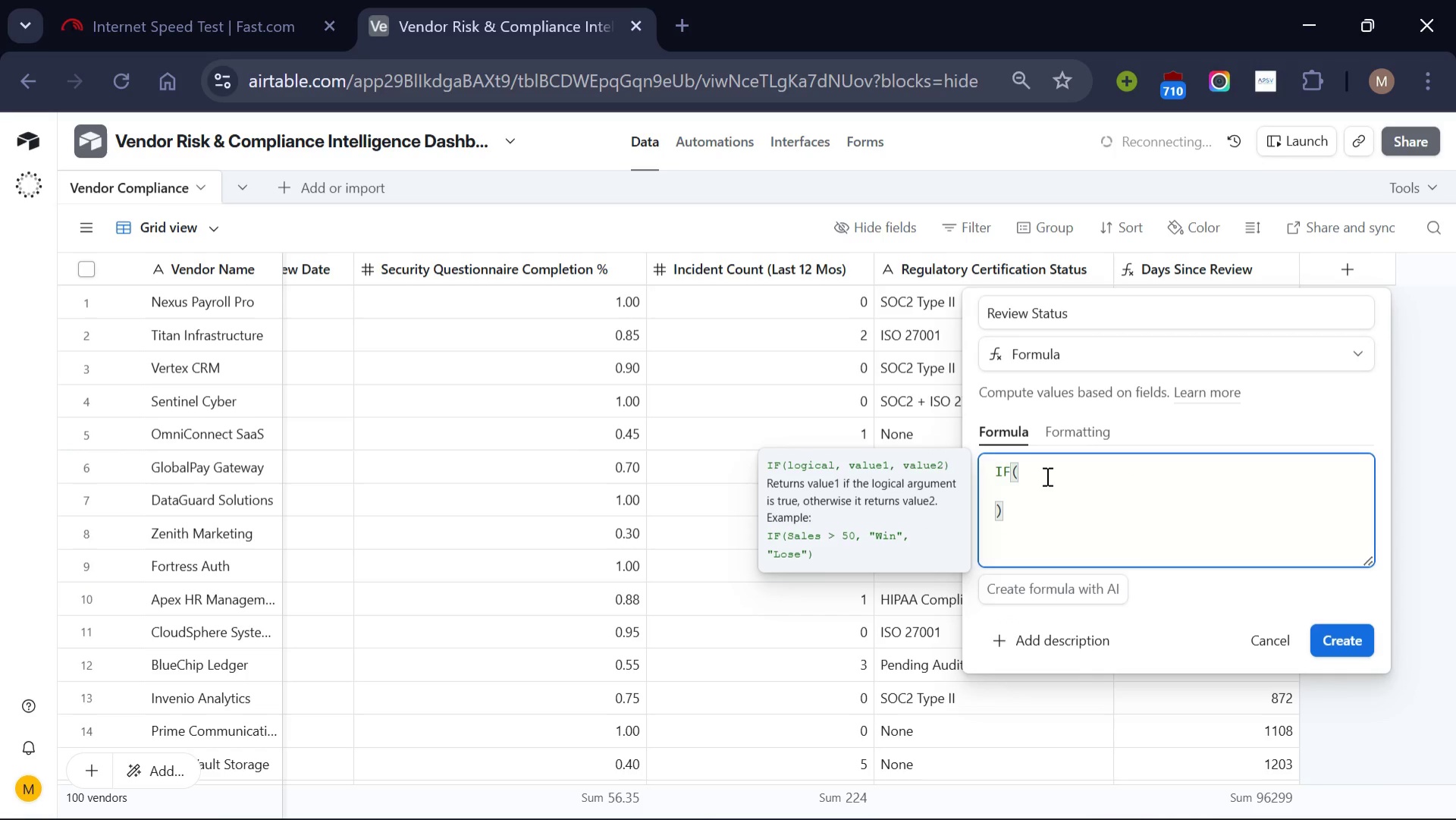 
key(Shift+BracketLeft)
 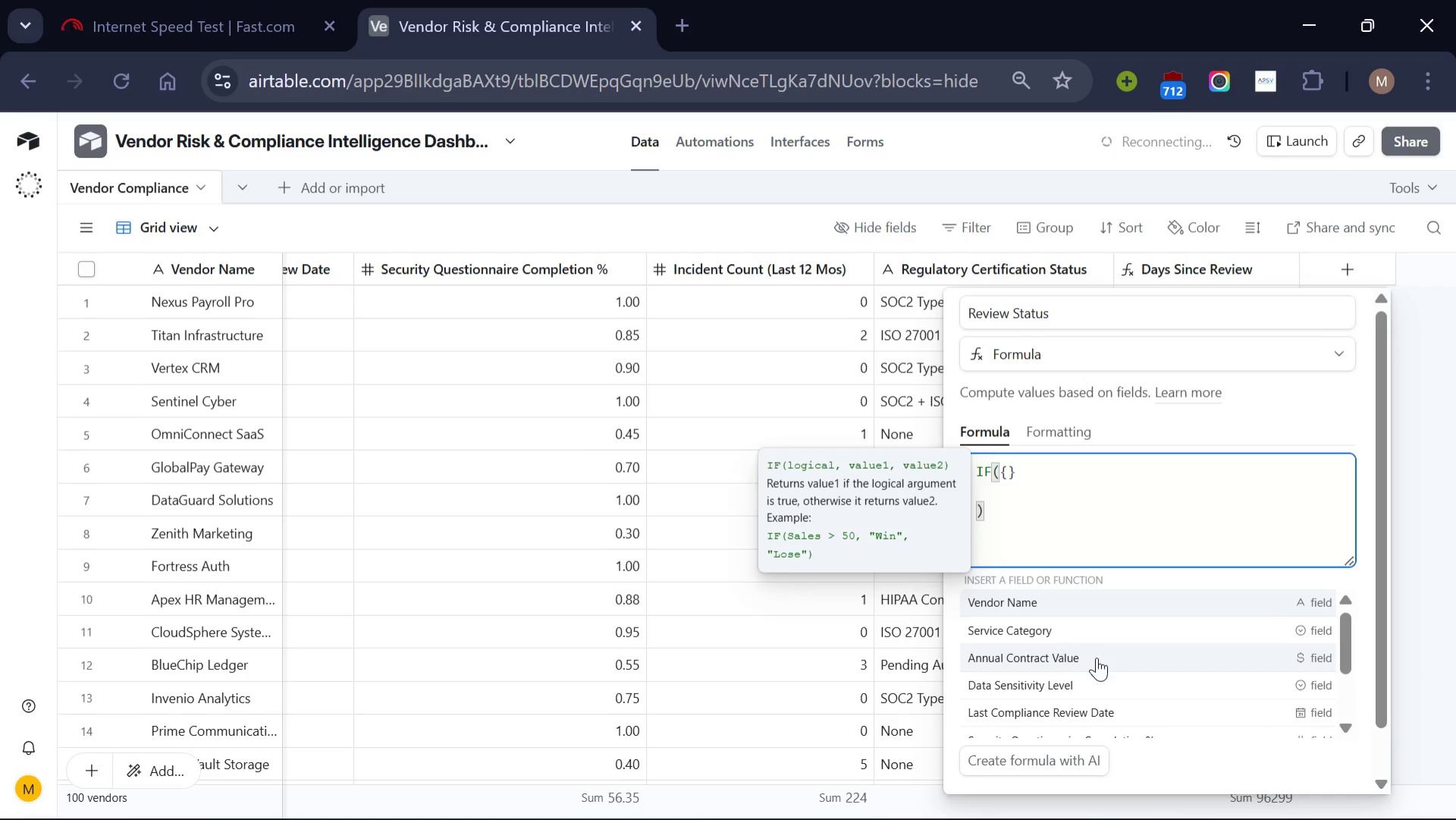 
scroll: coordinate [1102, 682], scroll_direction: down, amount: 4.0
 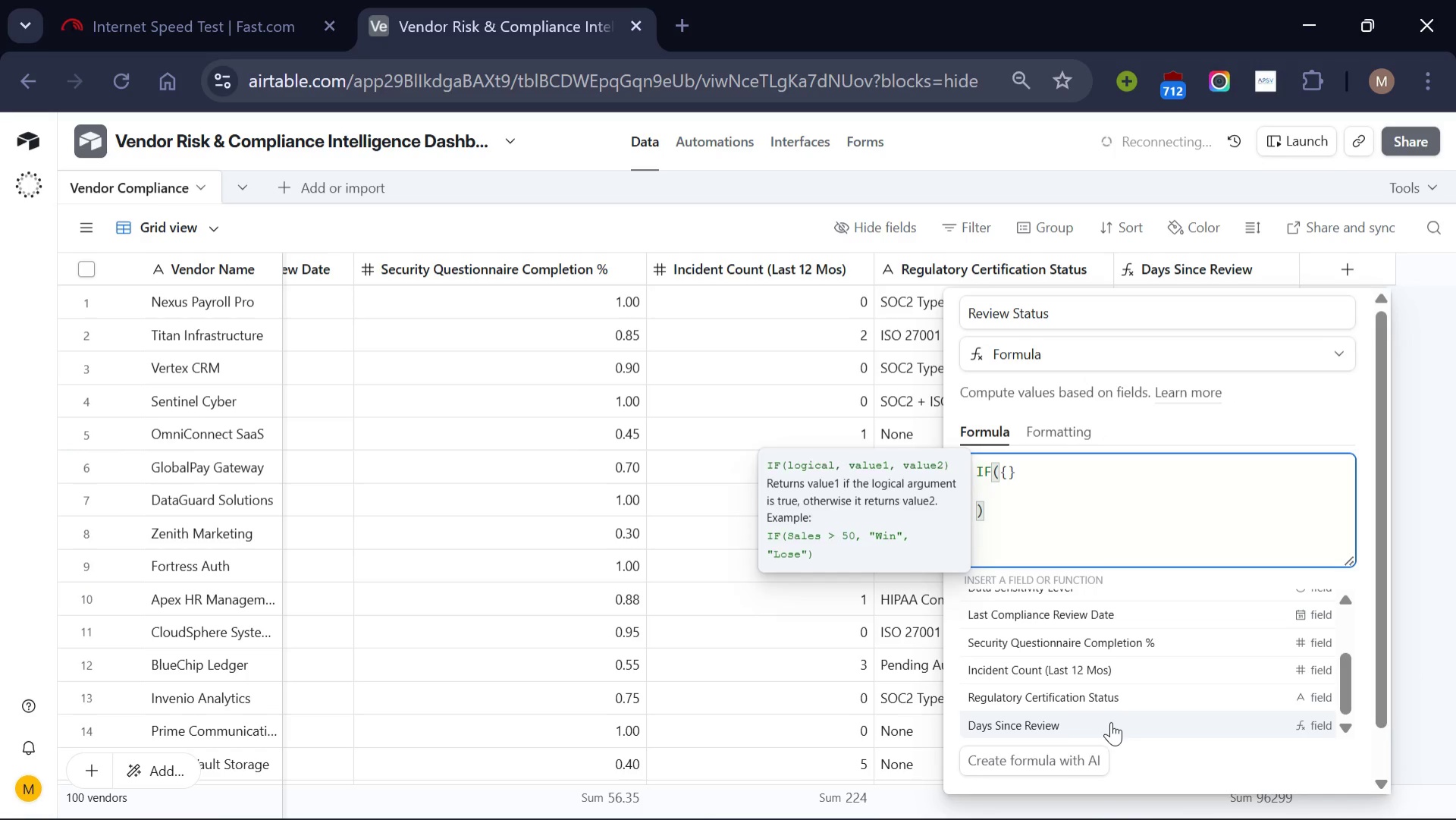 
left_click([1111, 721])
 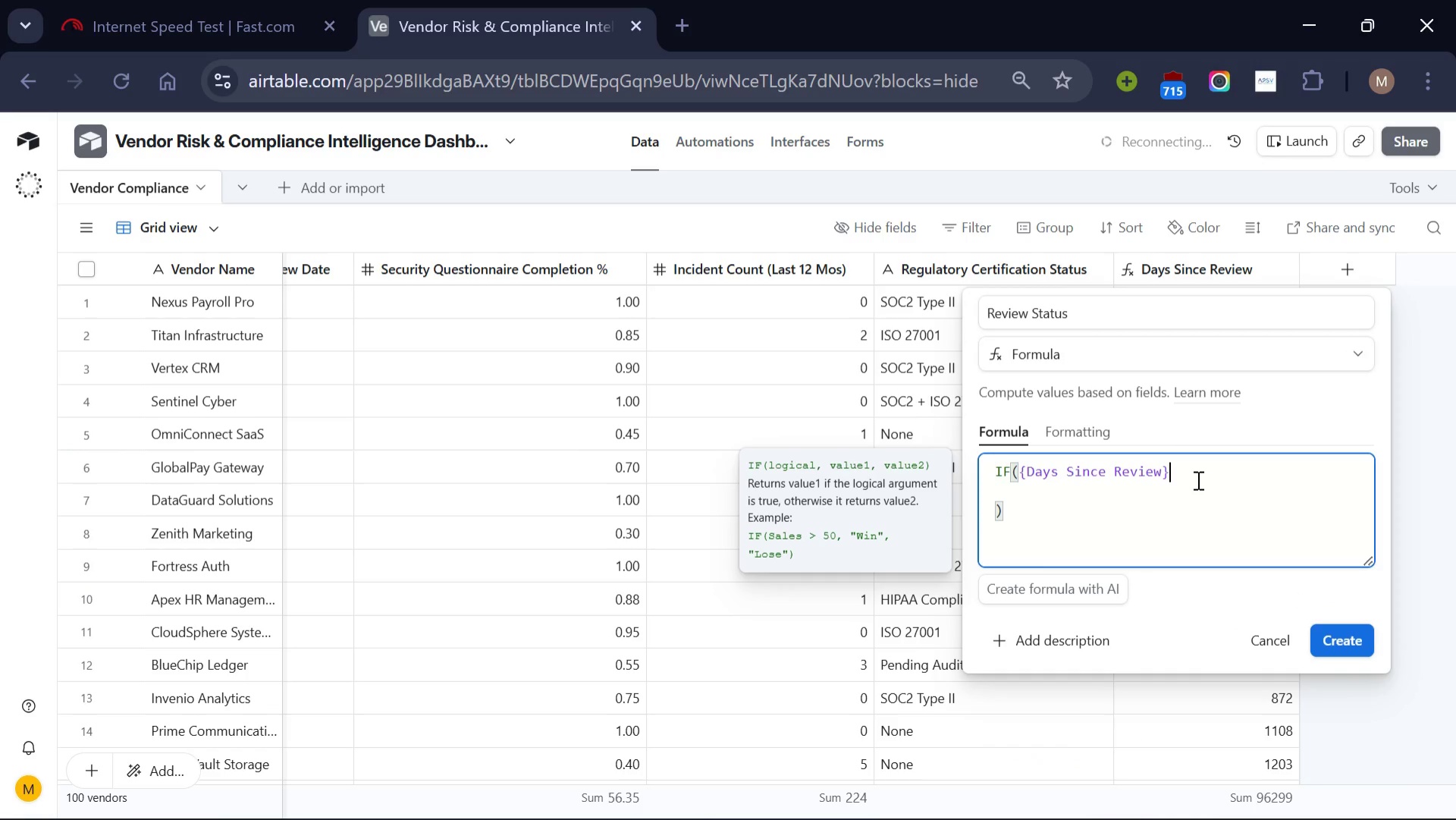 
left_click([1197, 479])
 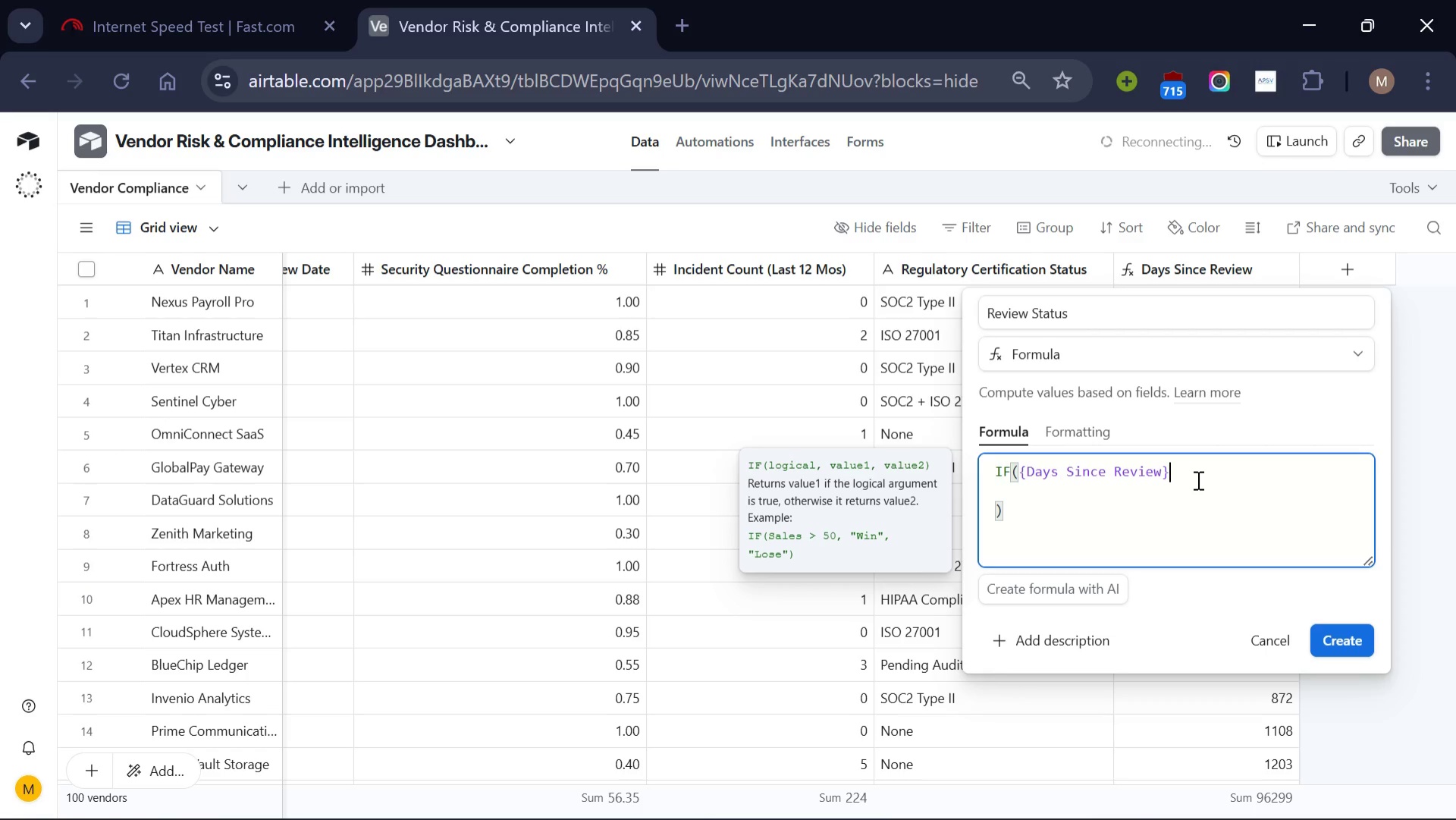 
key(Space)
 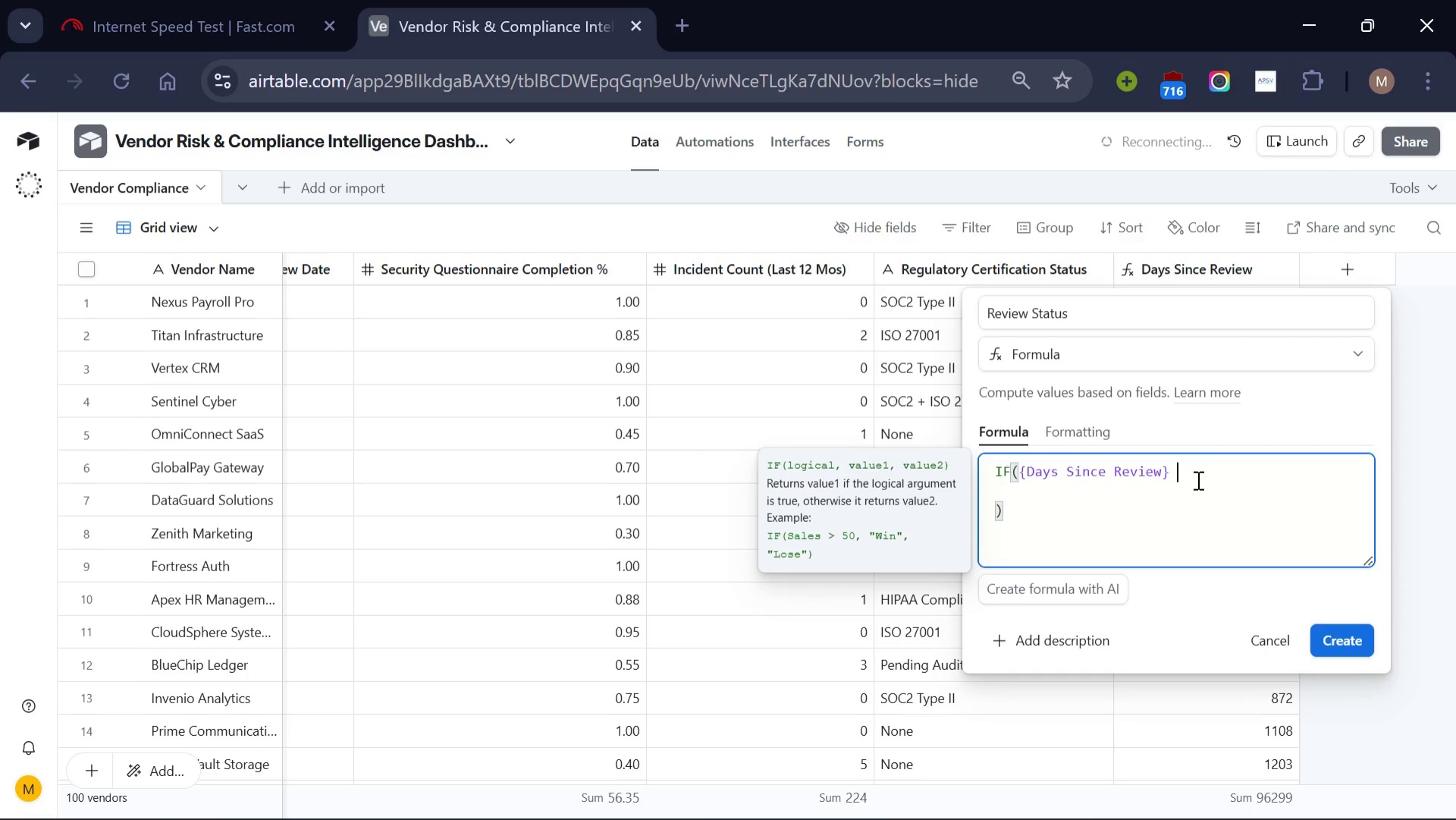 
key(Shift+Period)
 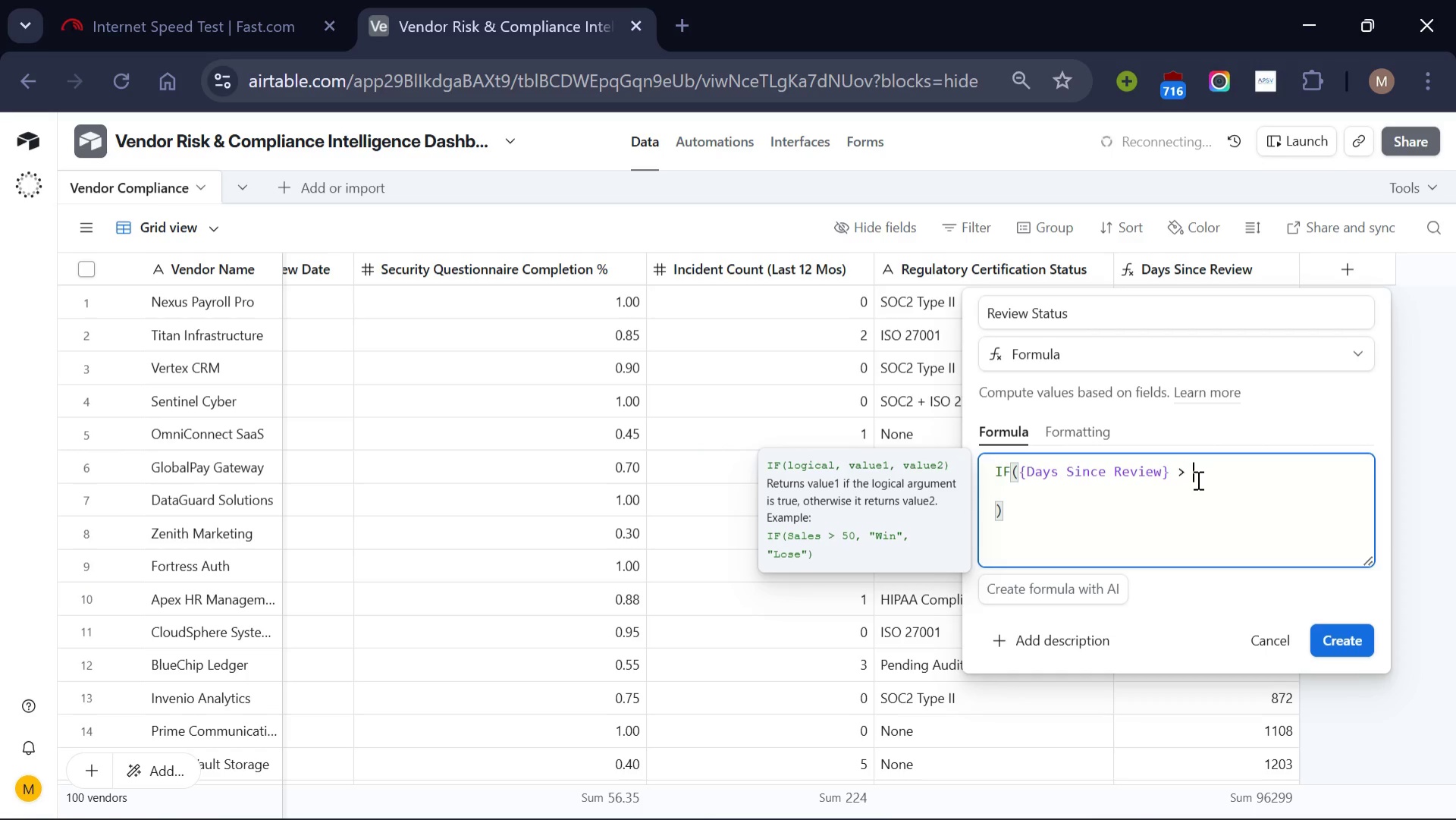 
key(Space)
 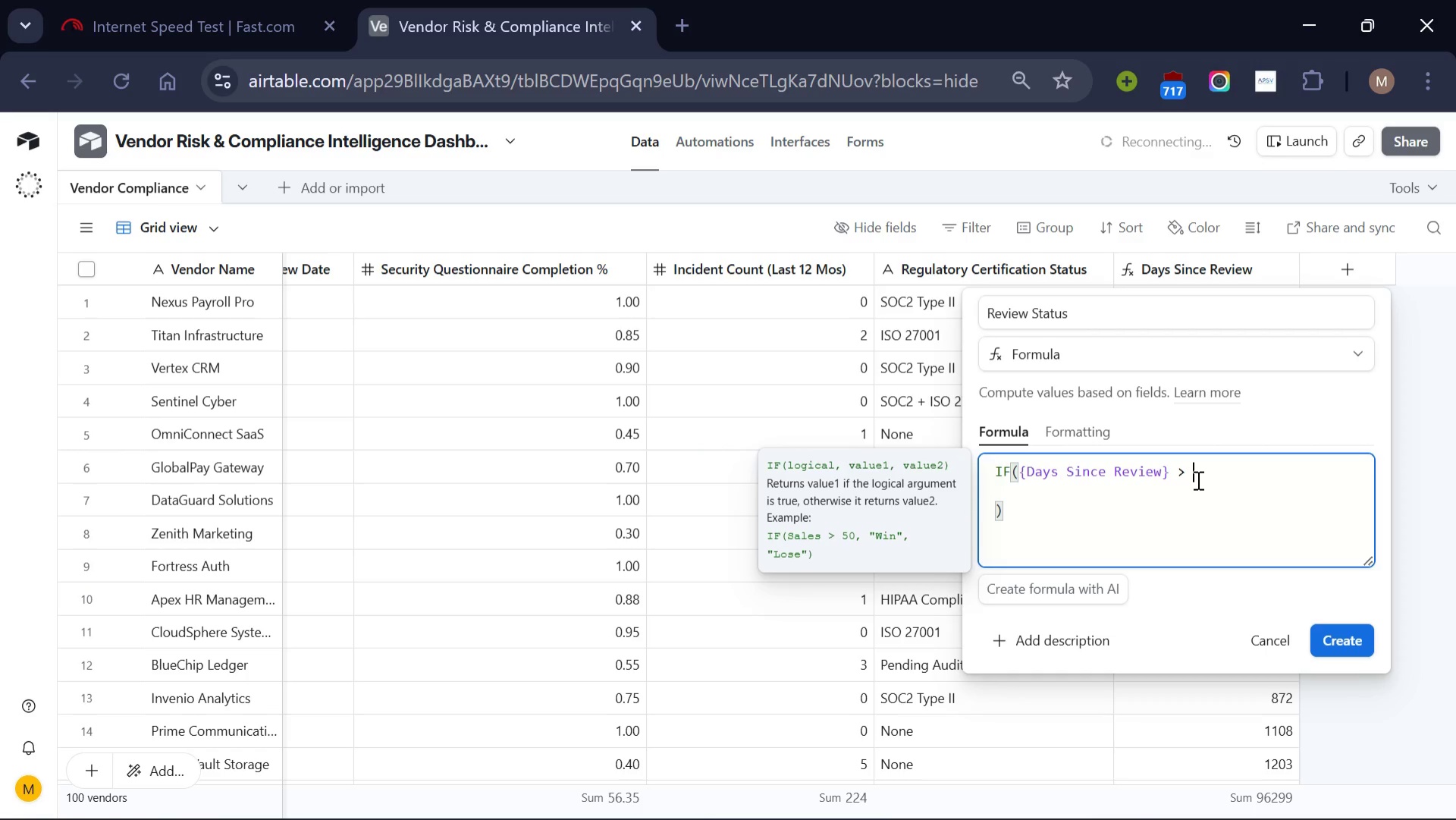 
wait(5.56)
 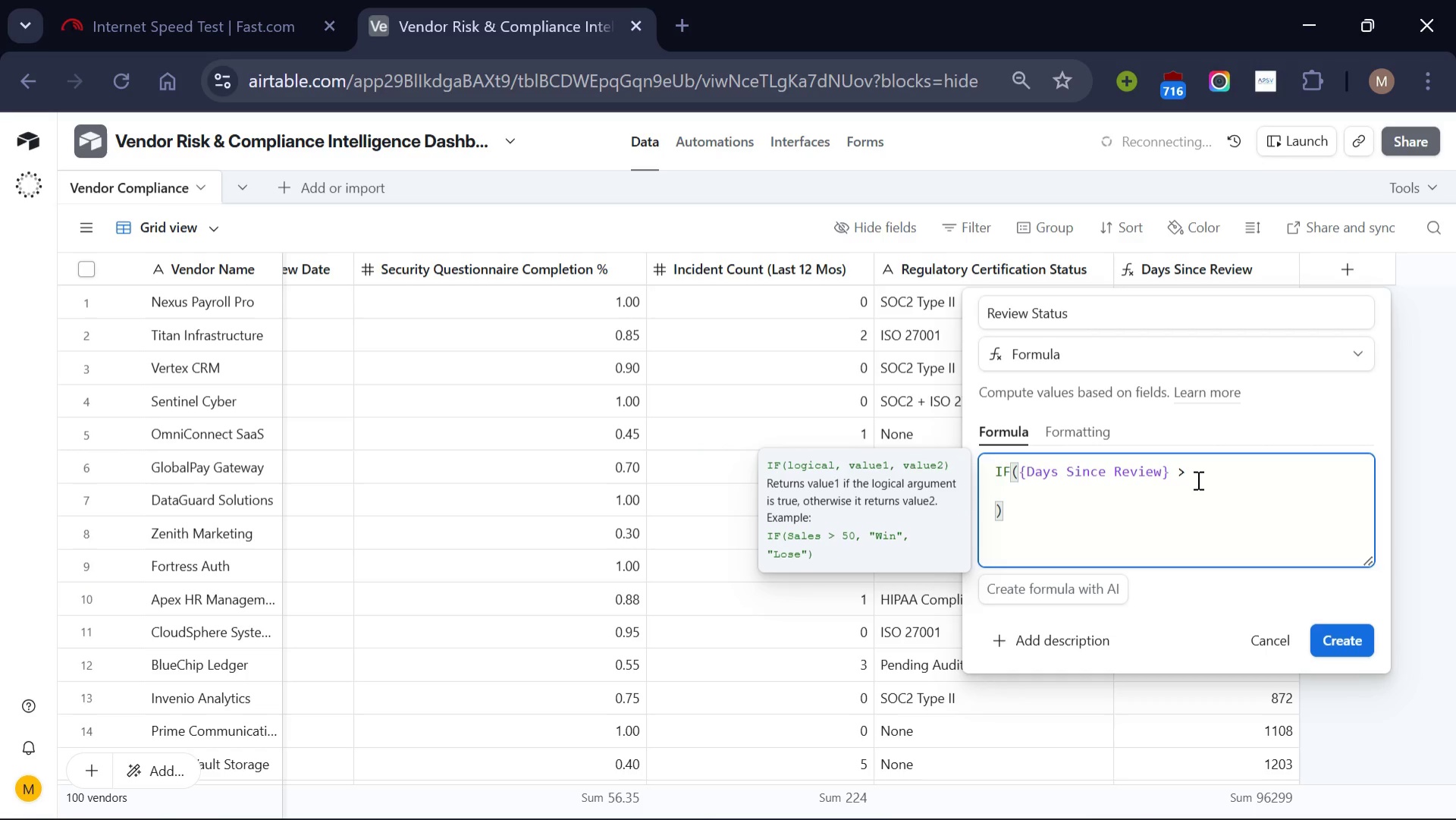 
type(365, )
 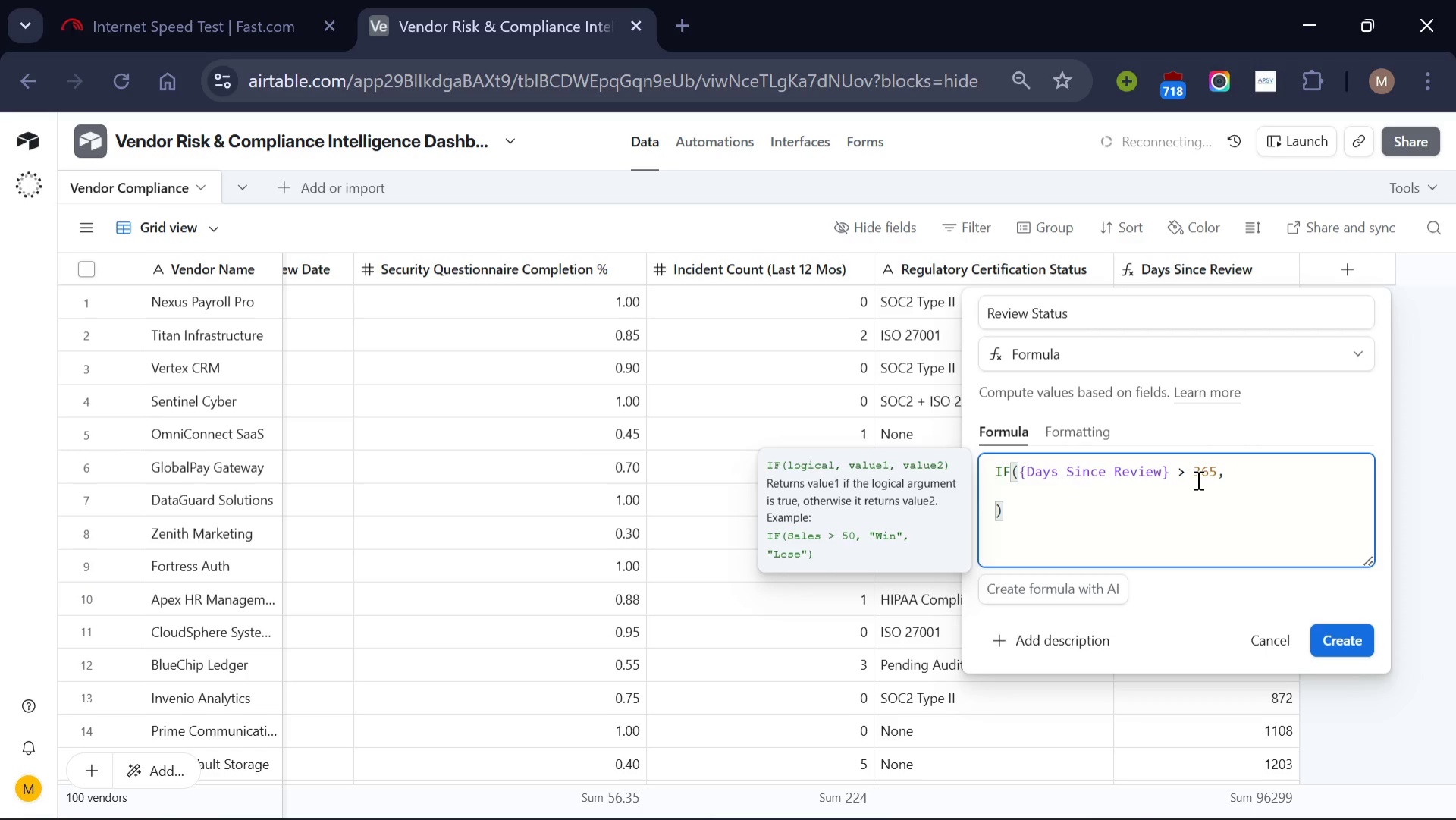 
type("Overdue)
 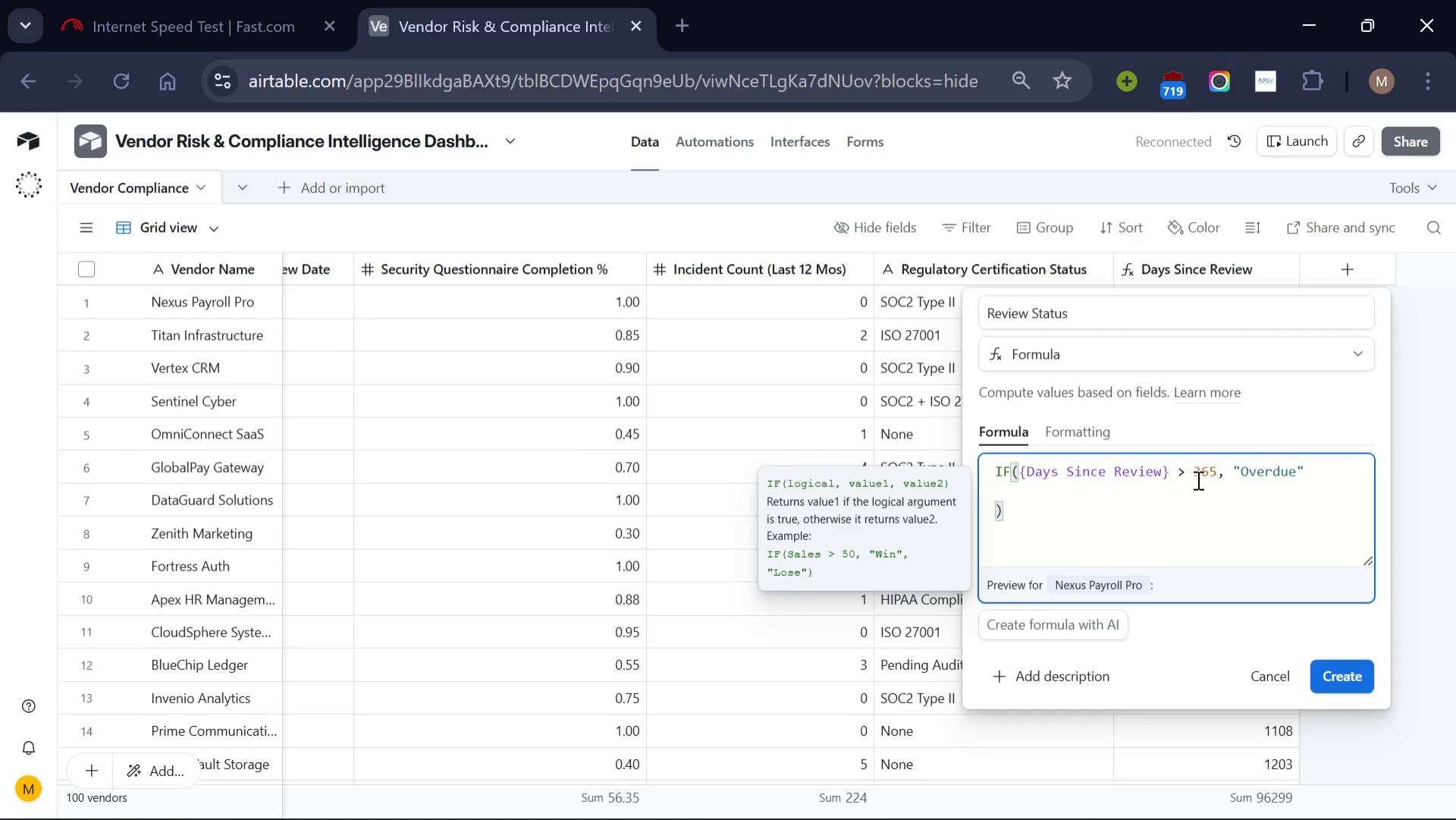 
left_click([1309, 472])
 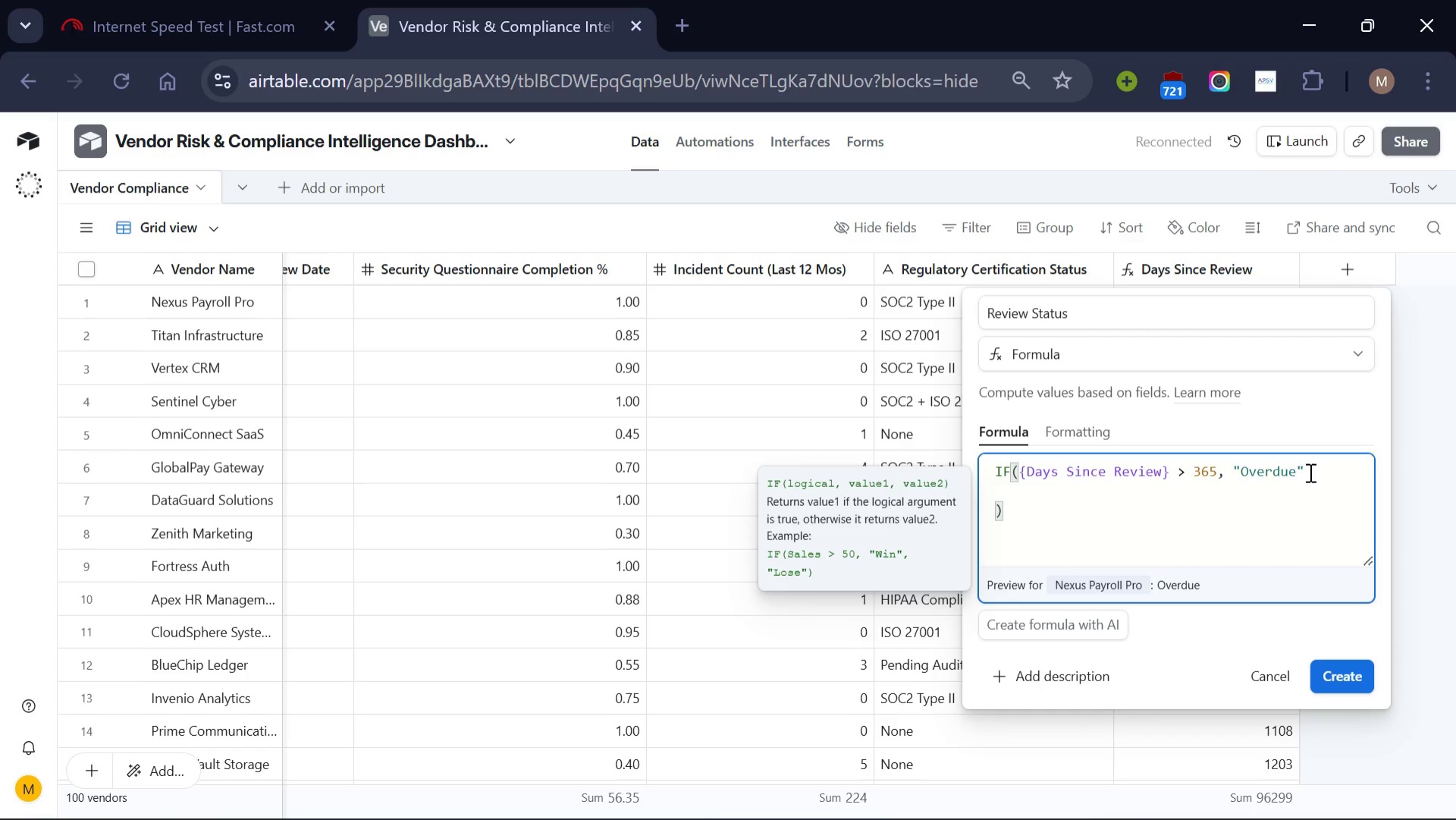 
key(Comma)
 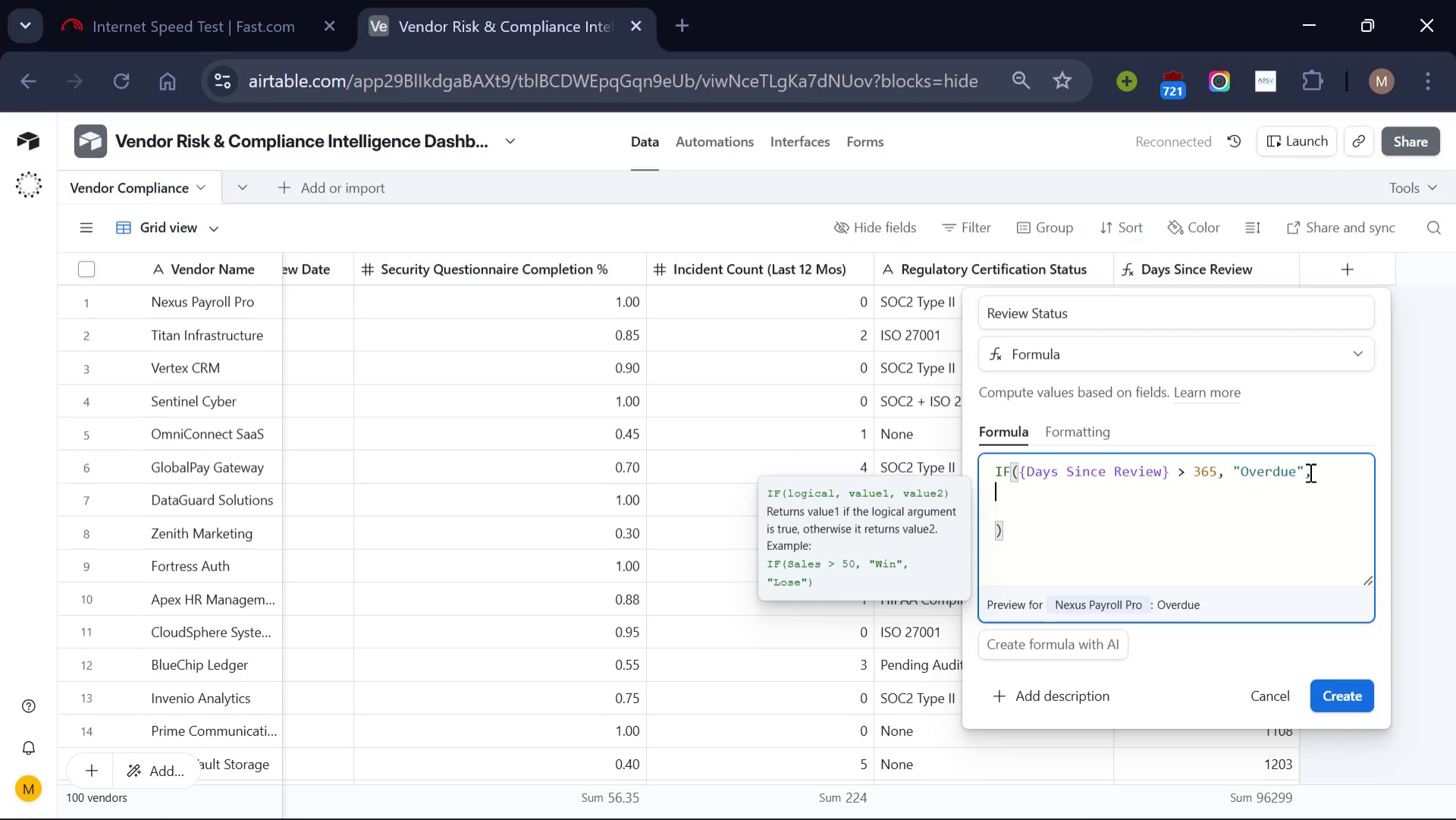 
key(Enter)
 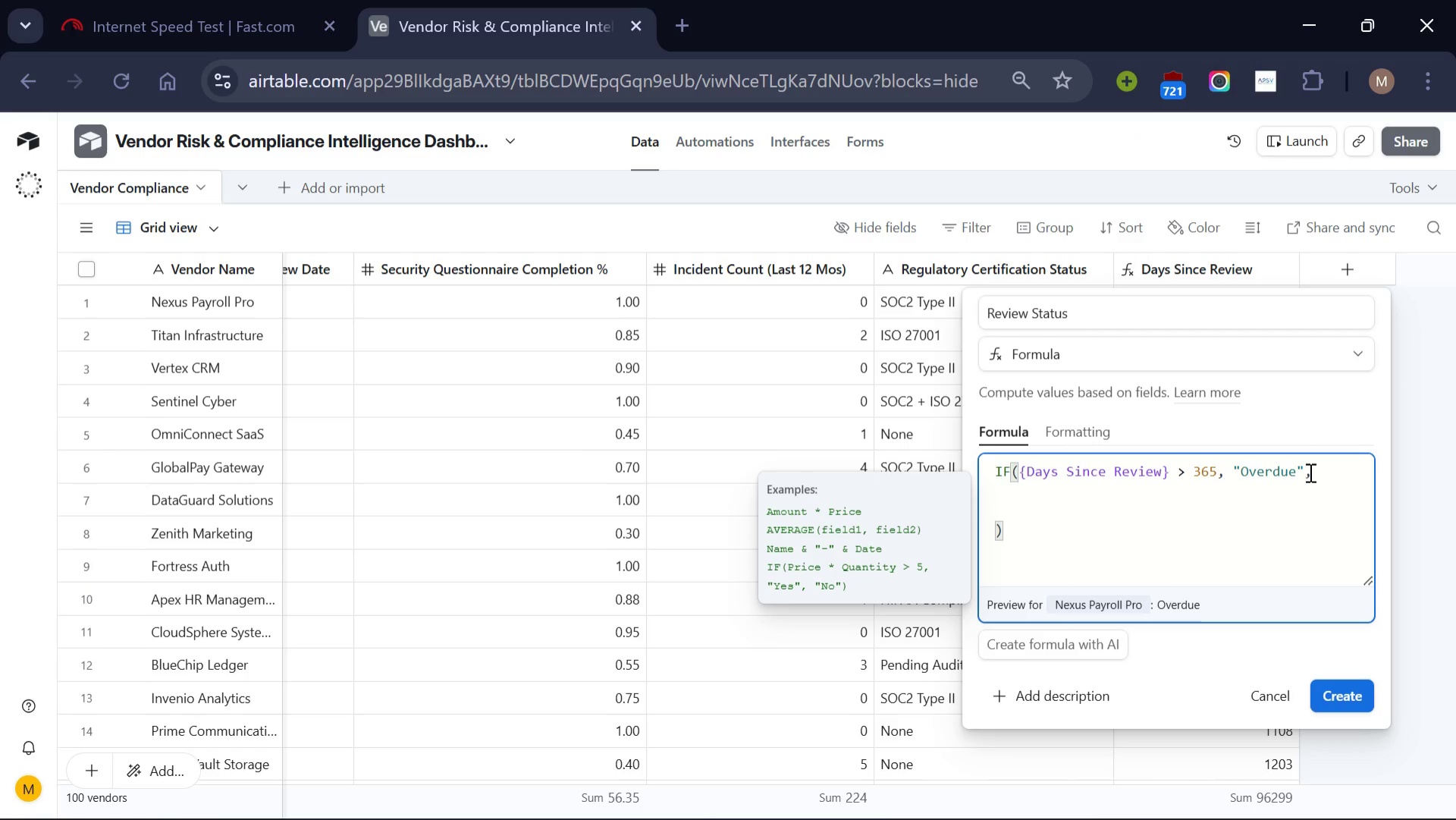 
key(Tab)
 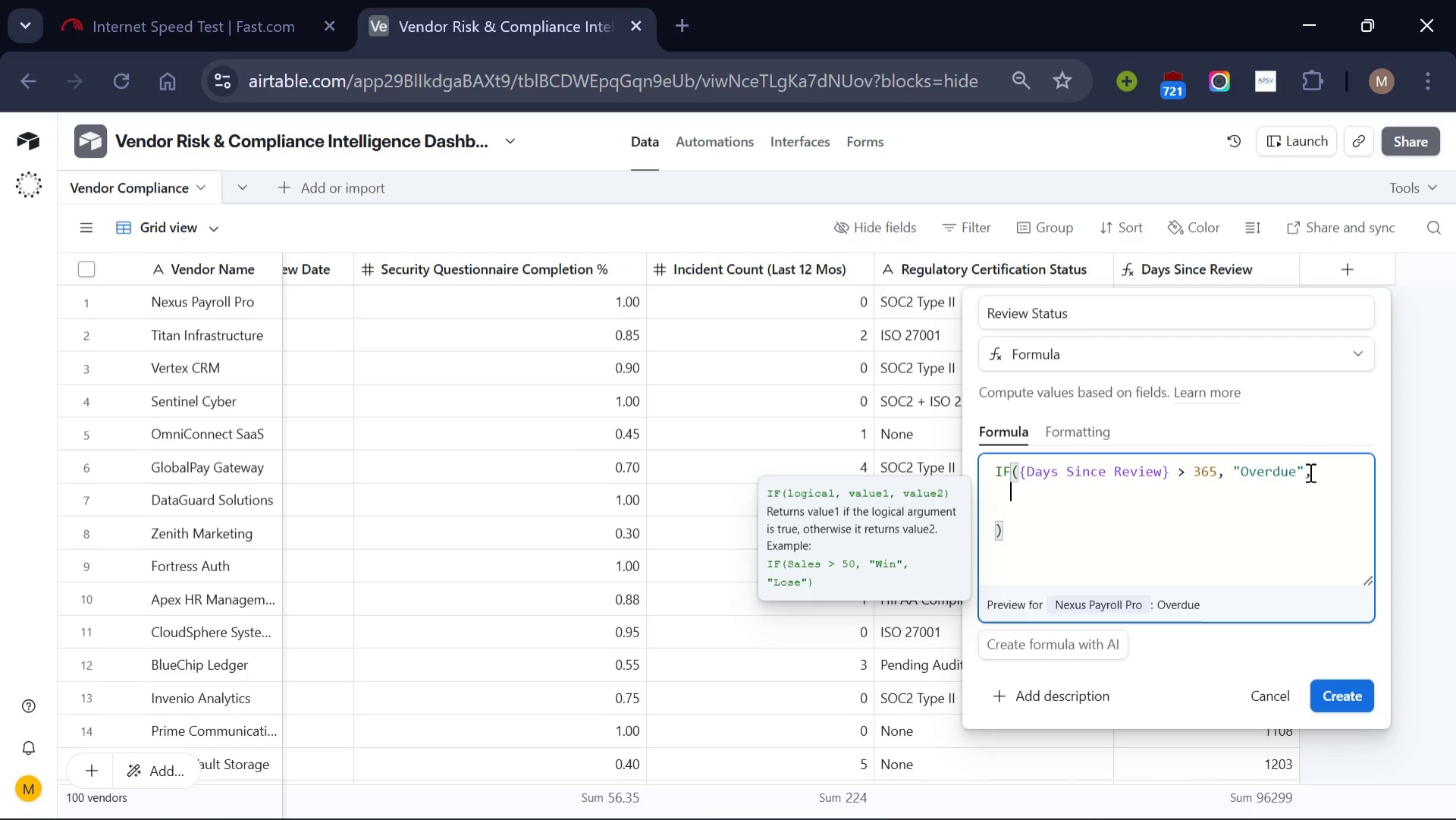 
key(Tab)
 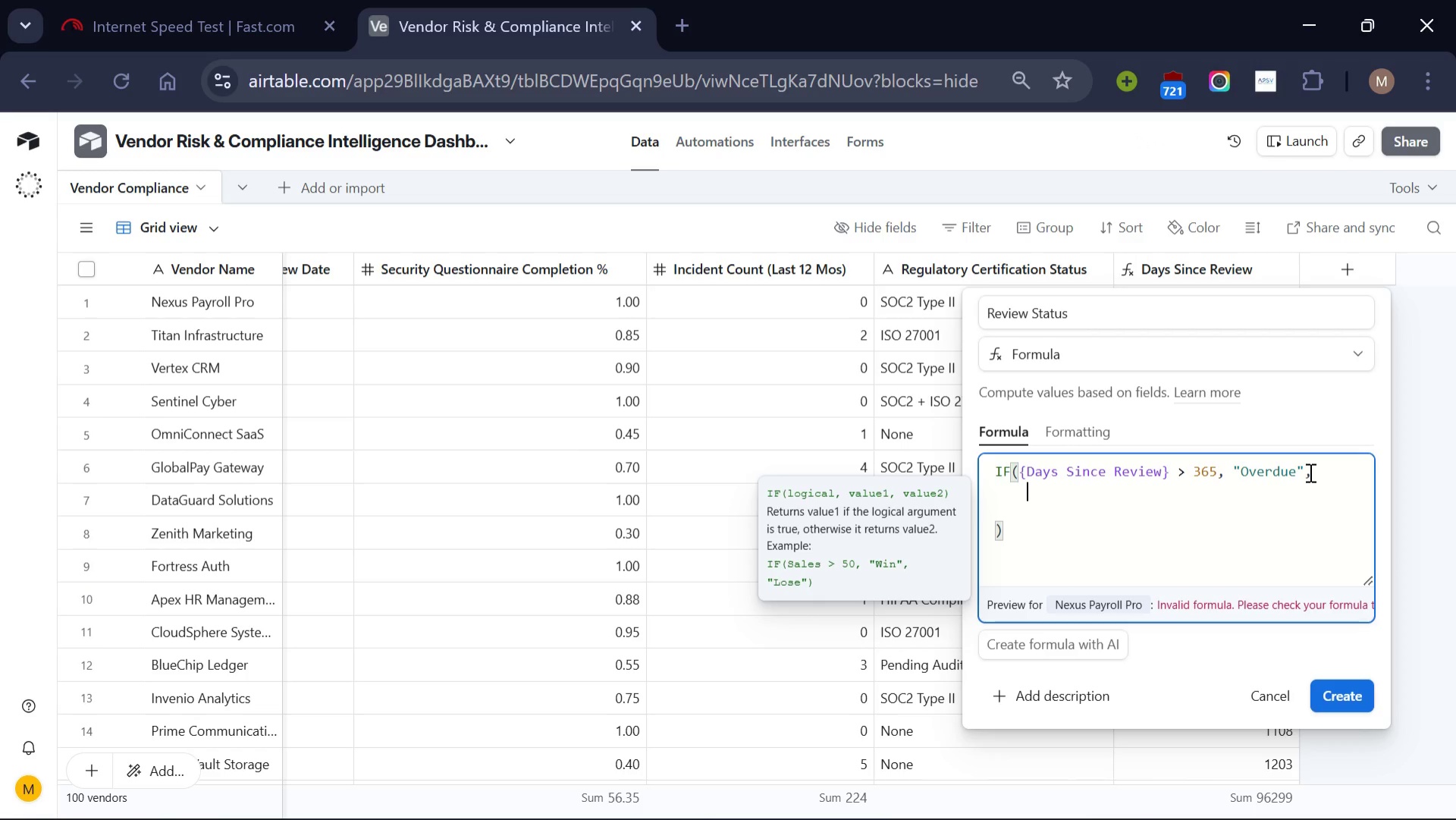 
key(Backspace)
type(IF()
 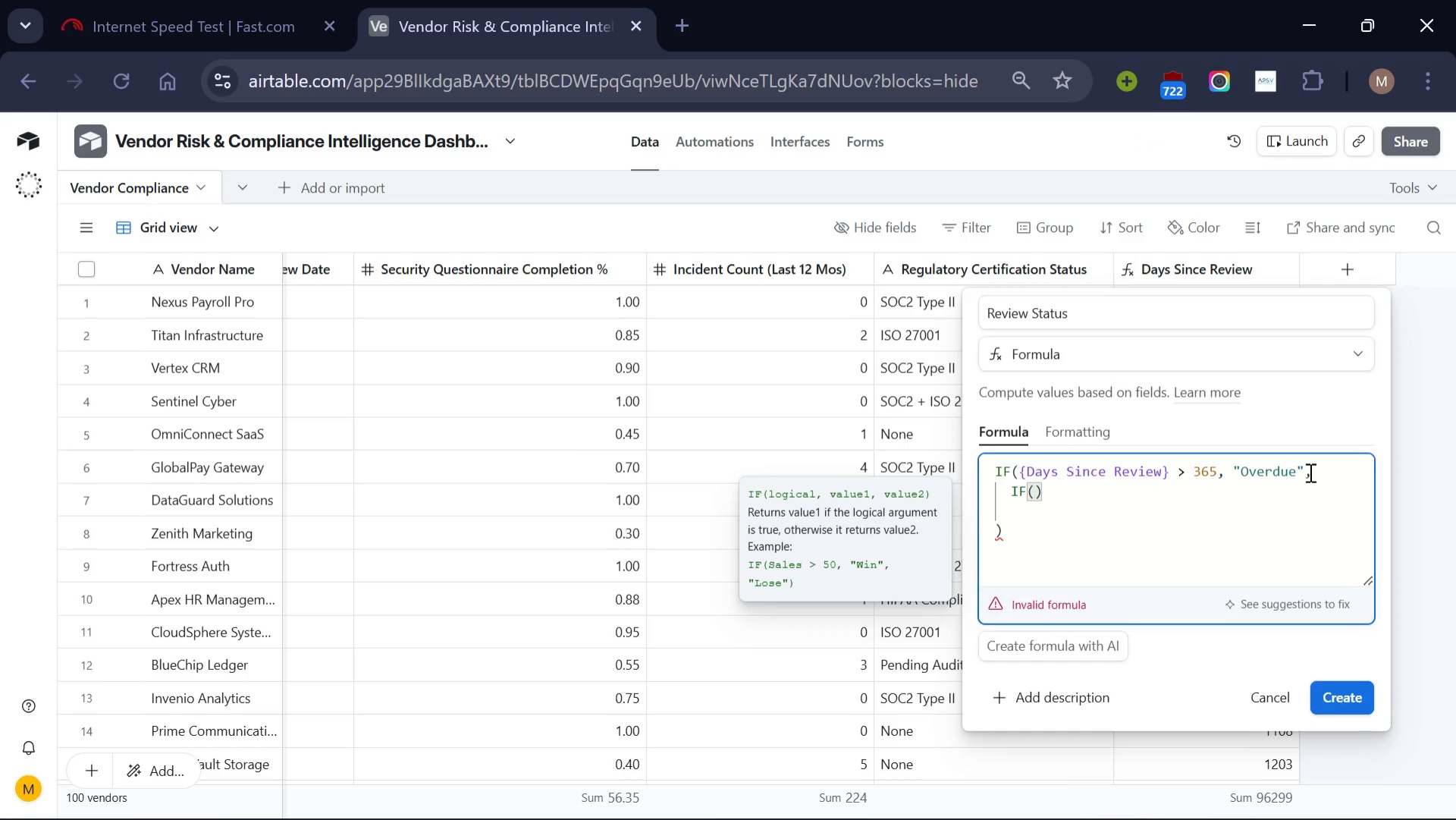 
key(Enter)
 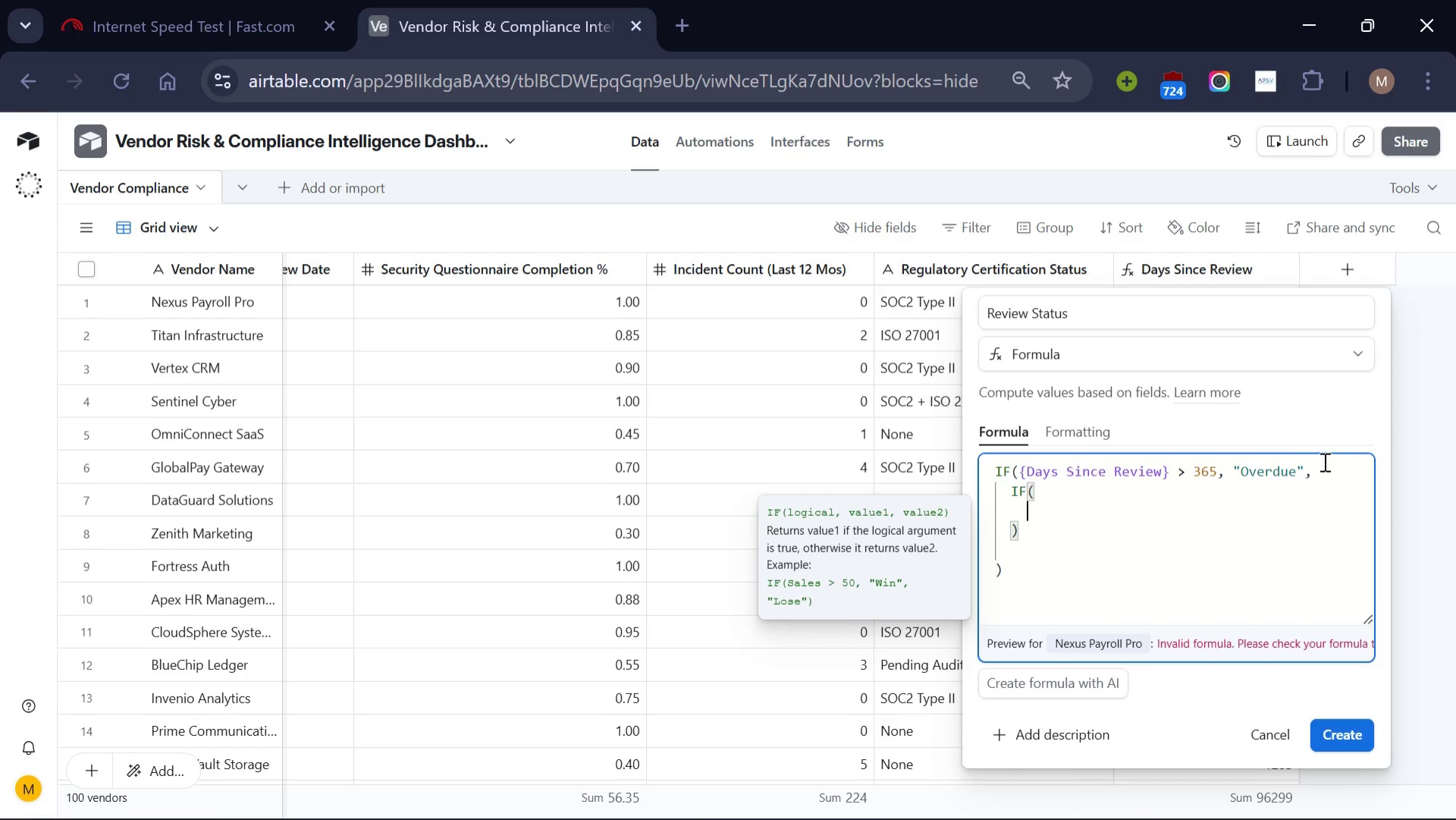 
wait(7.0)
 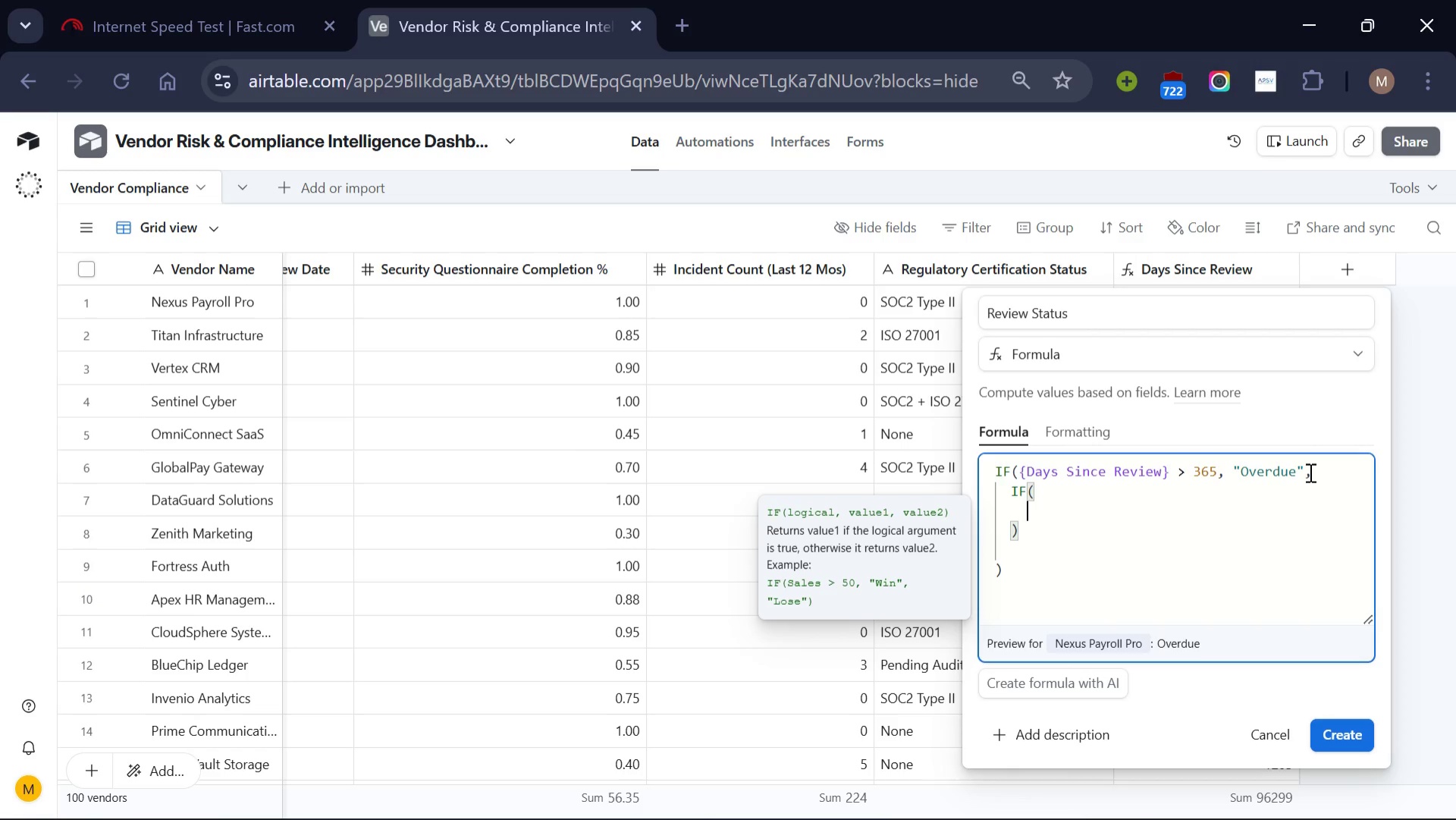 
left_click([1056, 493])
 